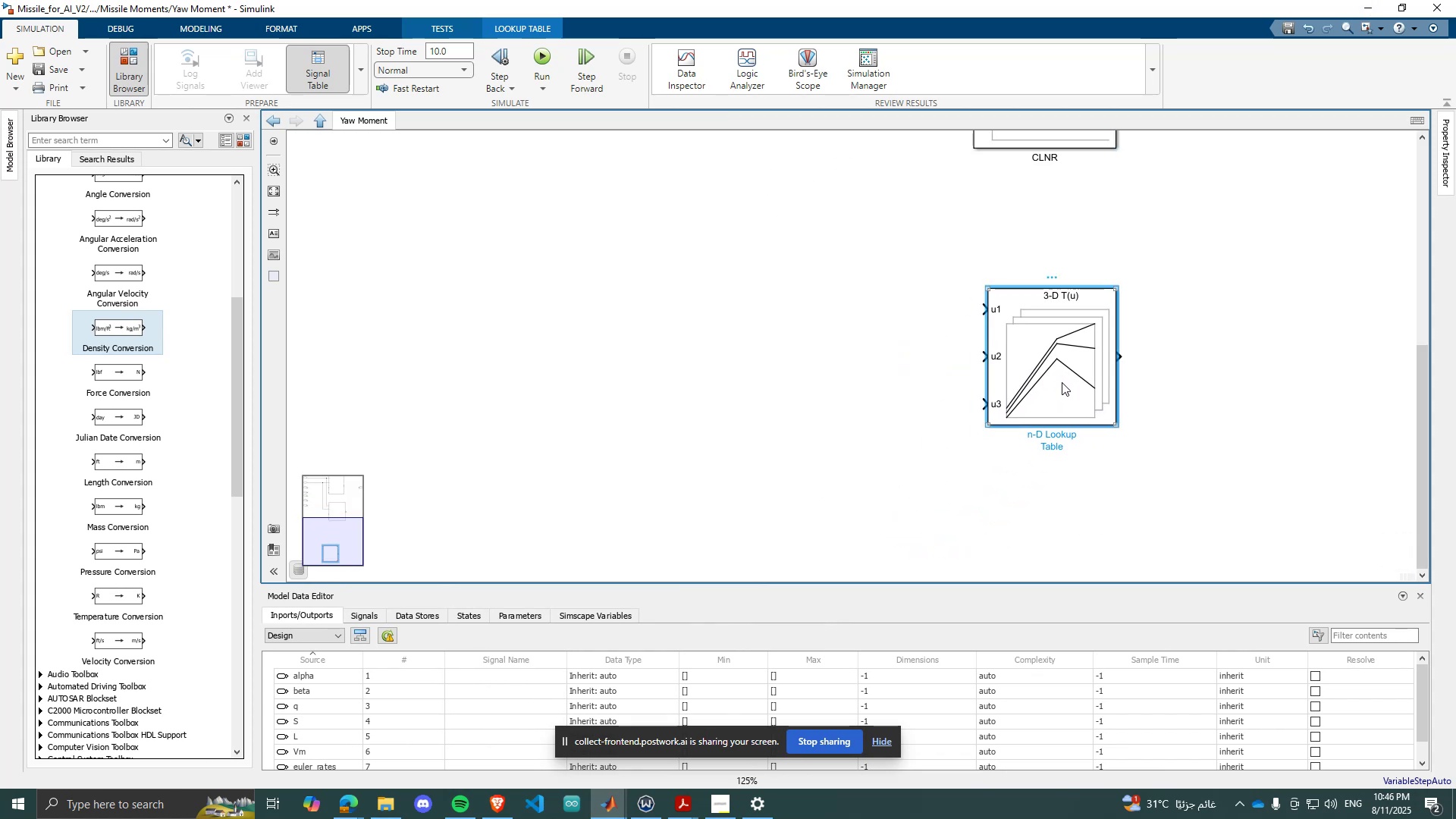 
double_click([1062, 382])
 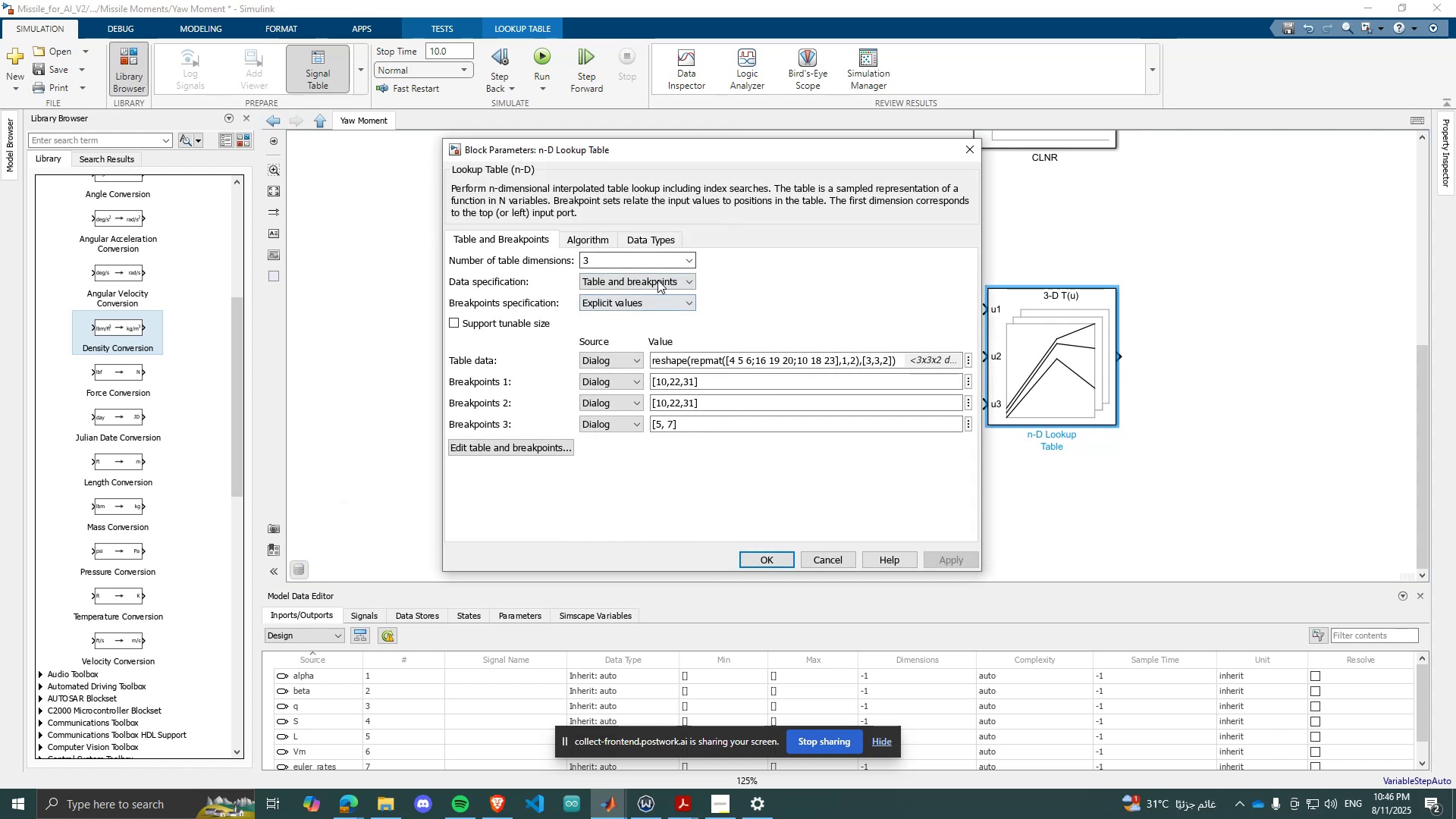 
left_click([642, 257])
 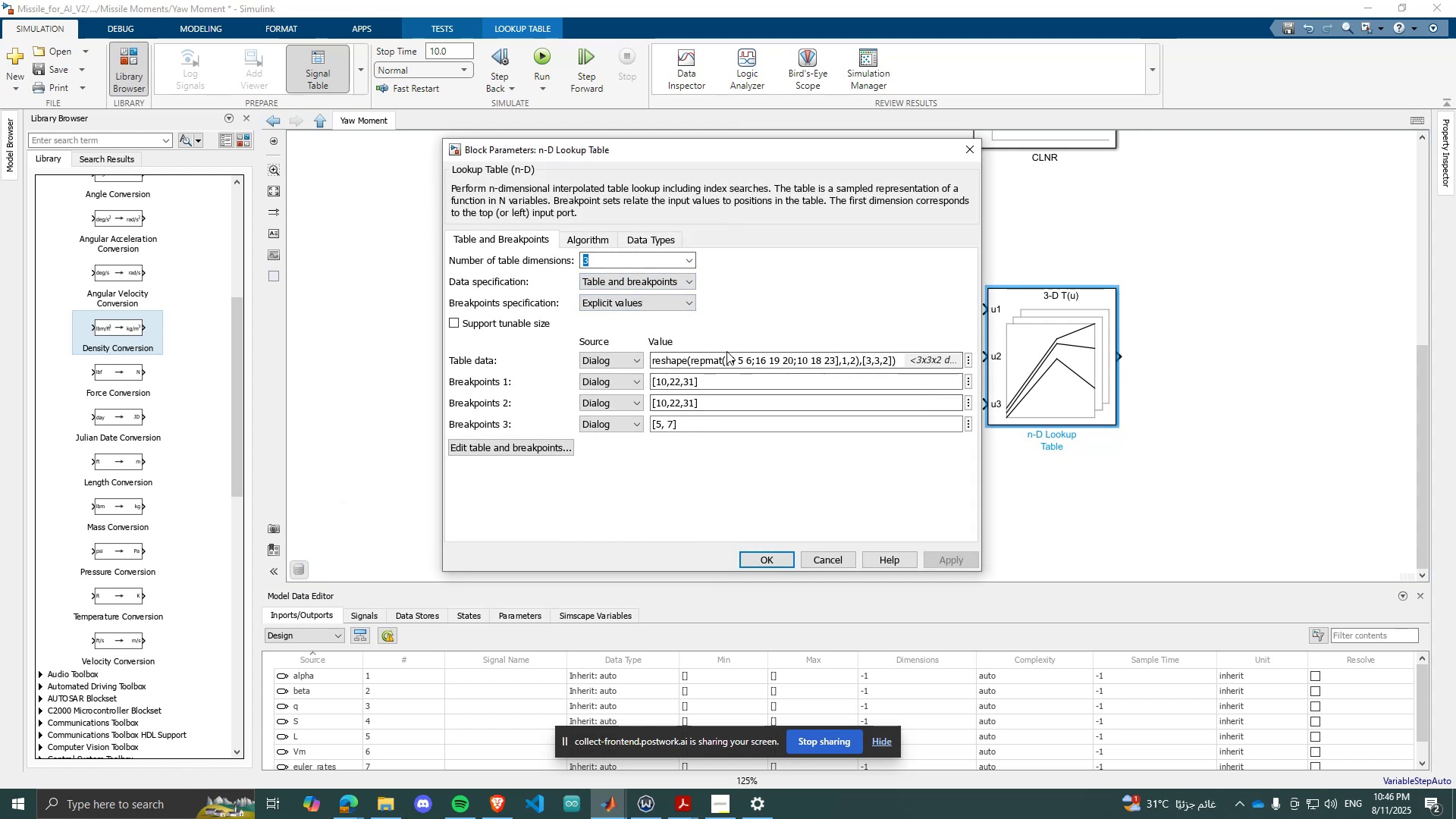 
double_click([737, 353])
 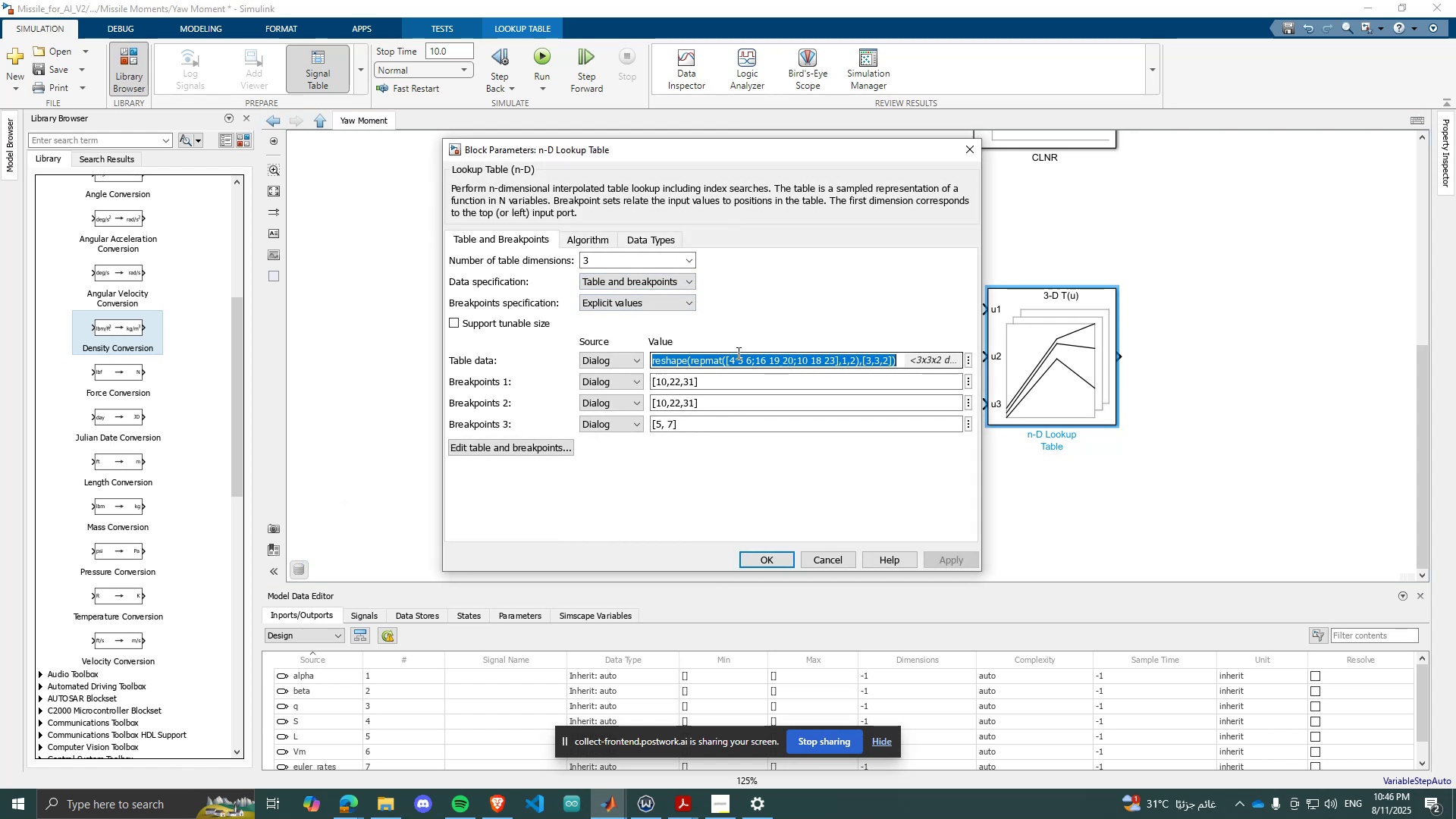 
type(CLNP_int16)
 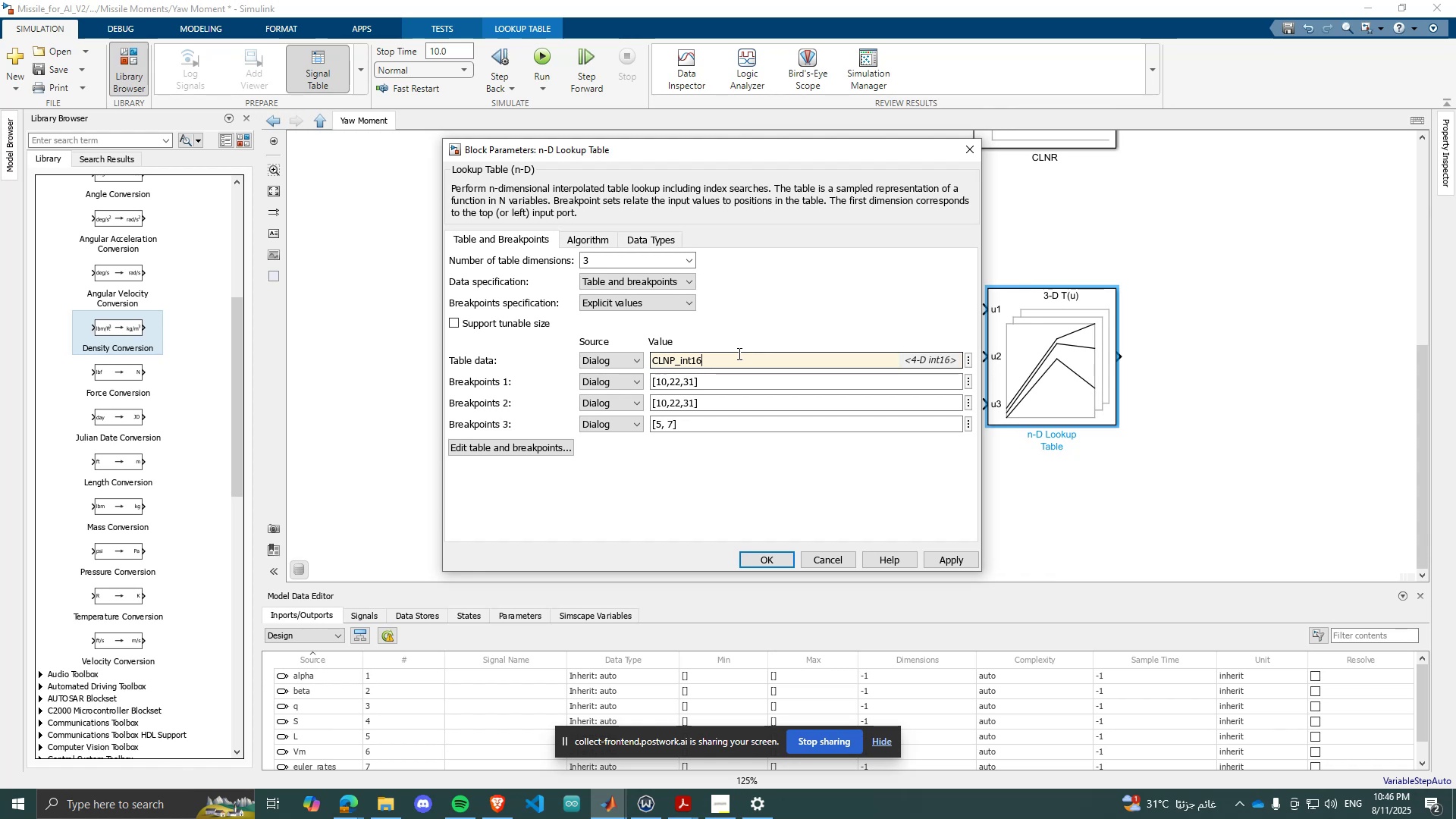 
double_click([645, 260])
 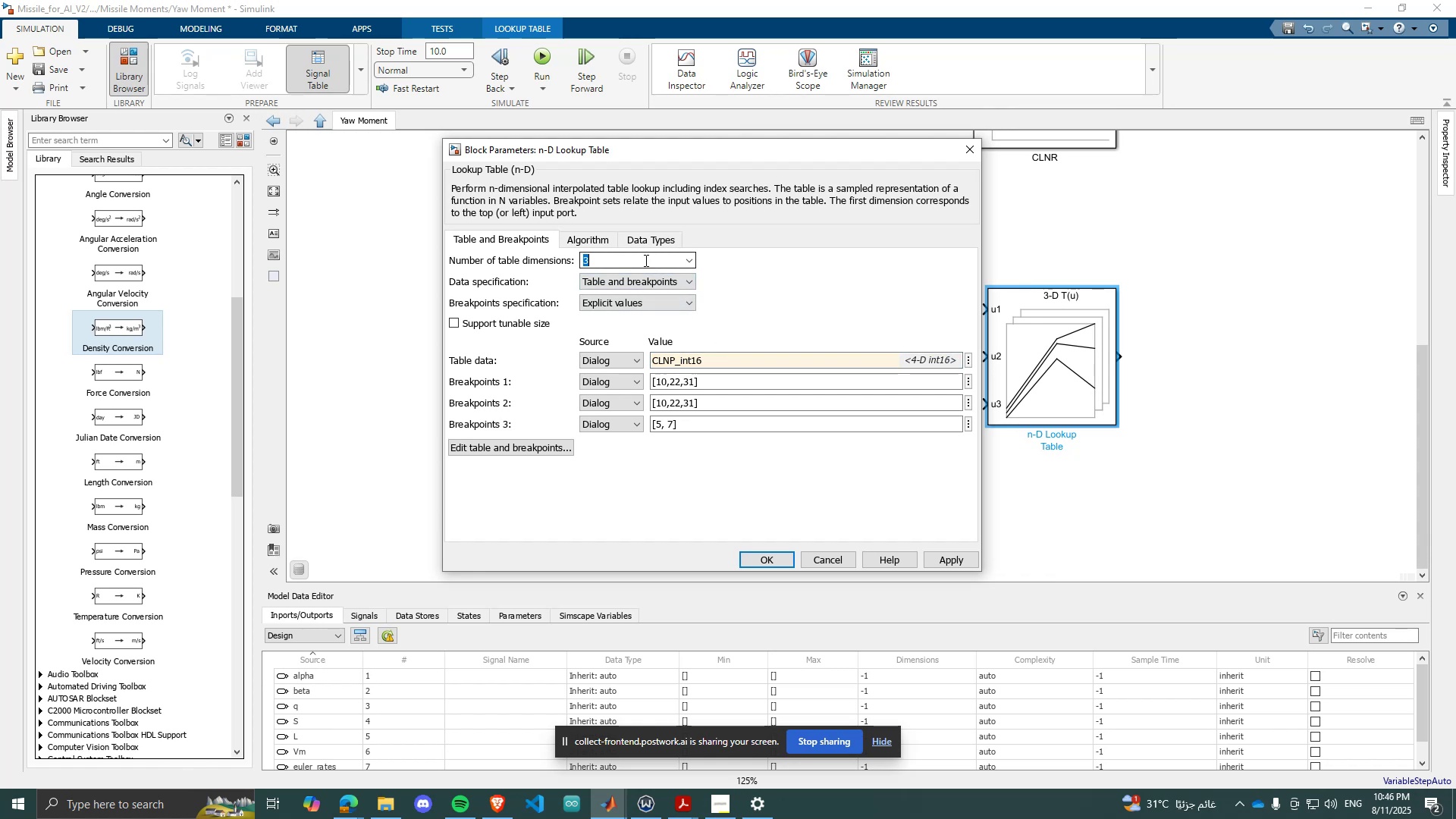 
key(4)
 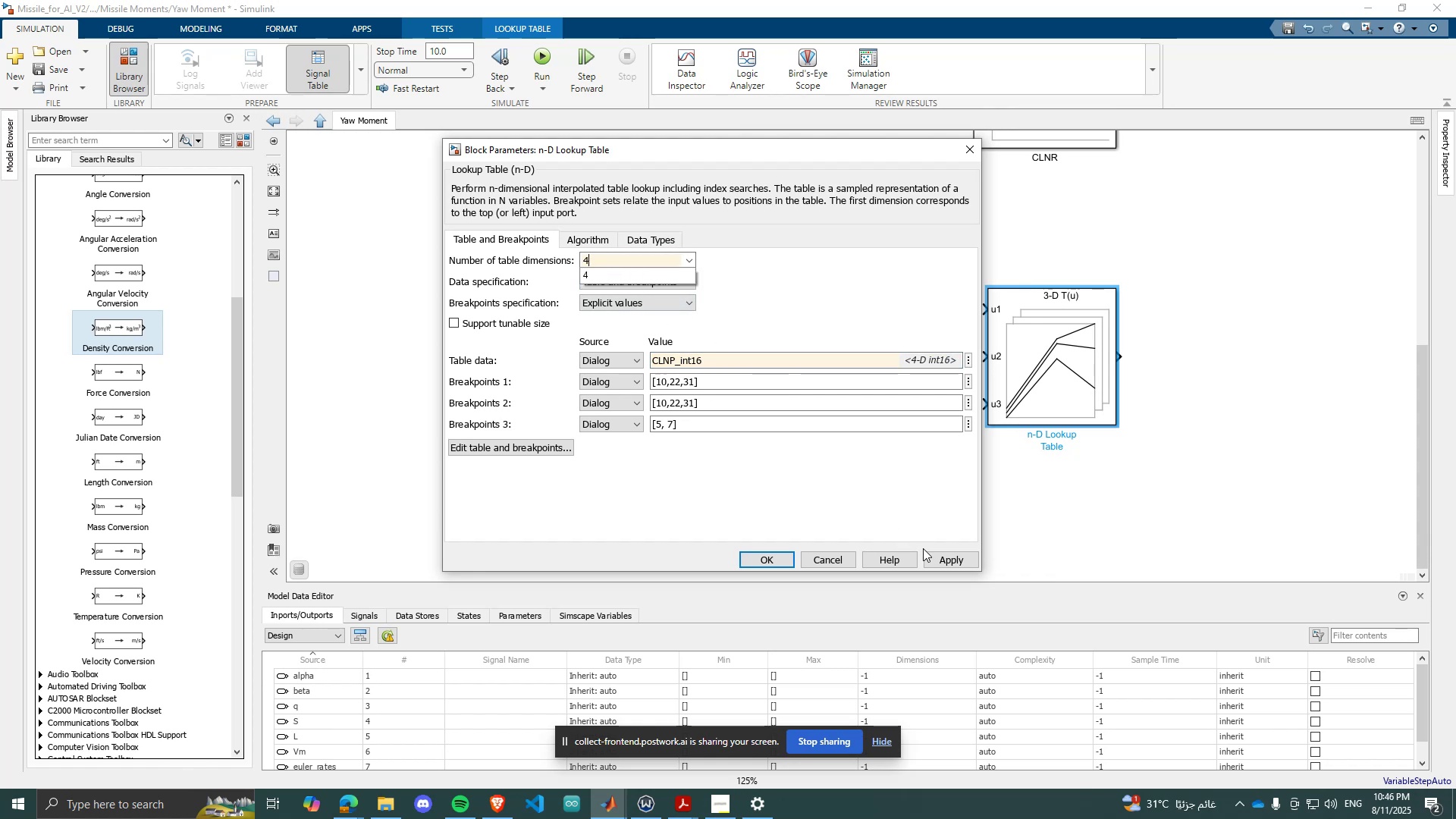 
left_click([923, 548])
 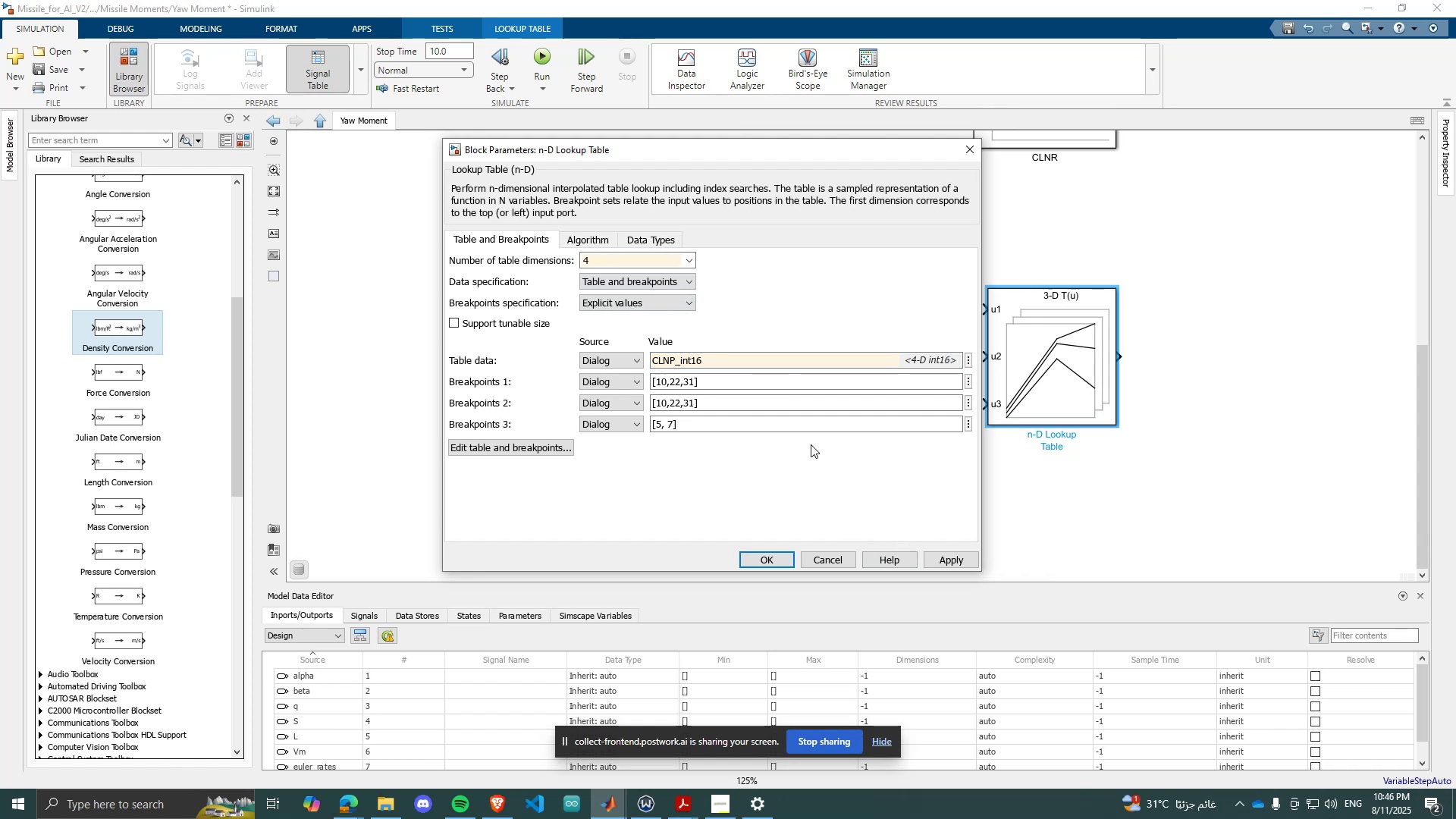 
left_click([865, 297])
 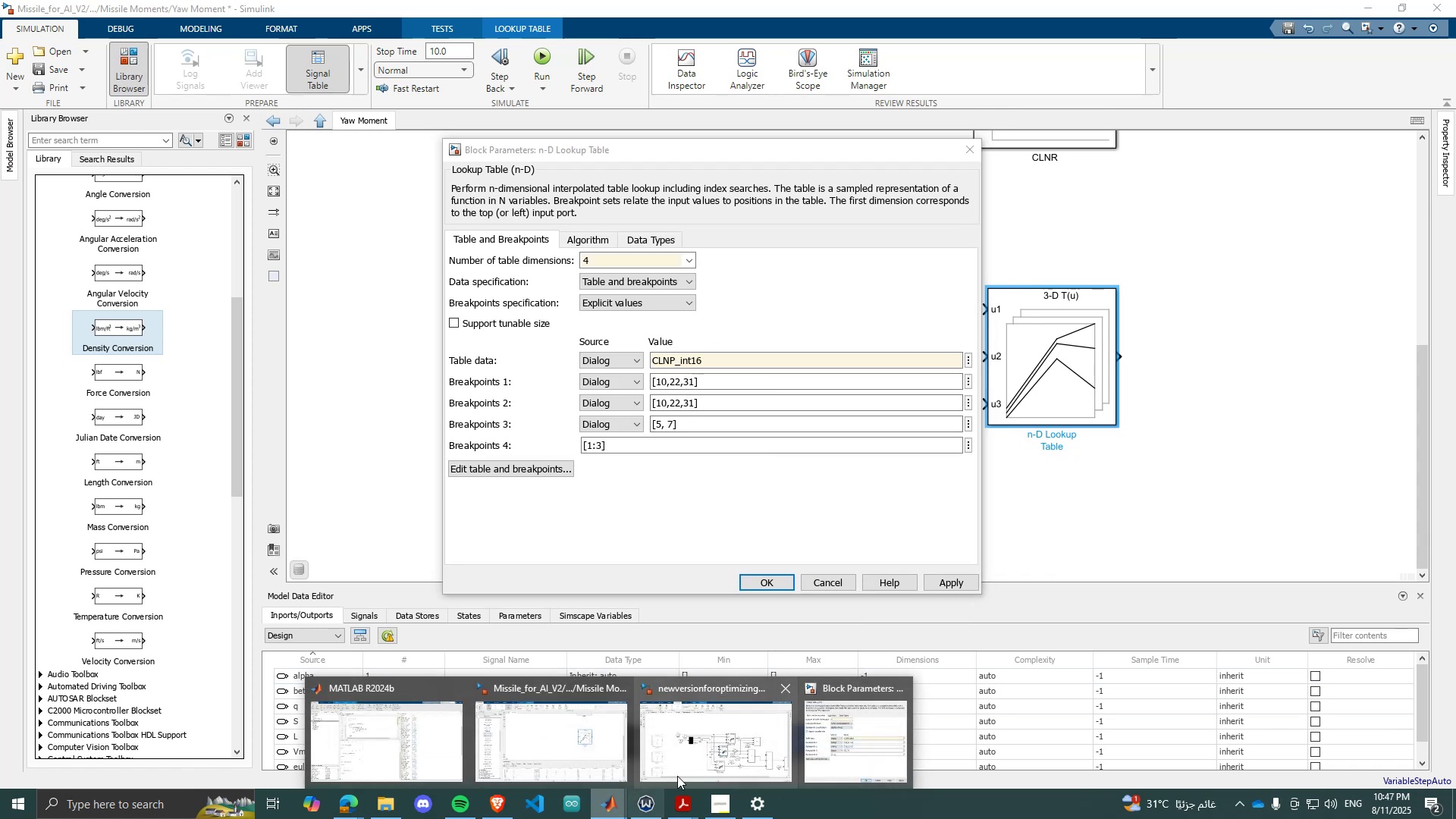 
left_click([736, 757])
 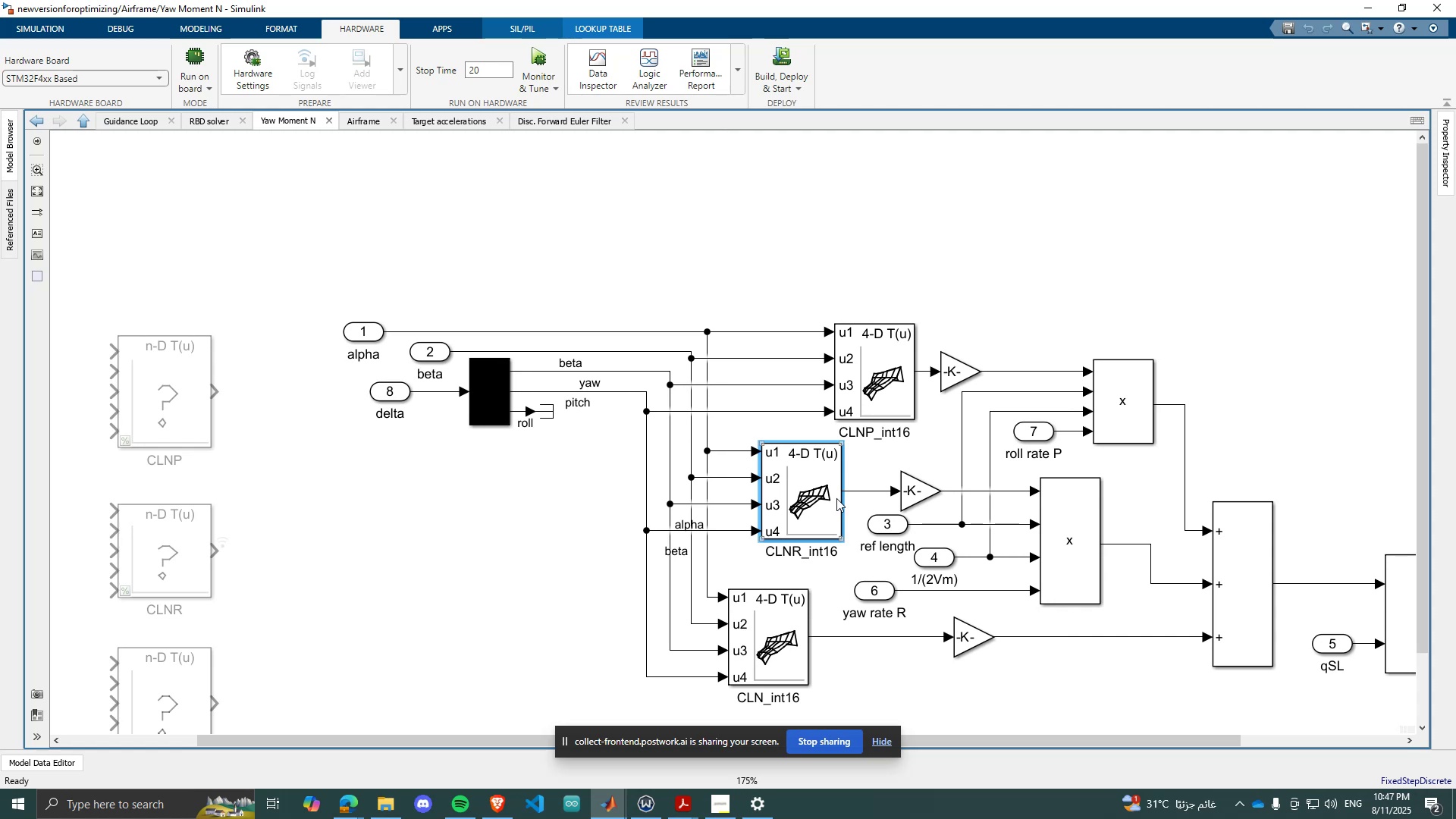 
double_click([881, 412])
 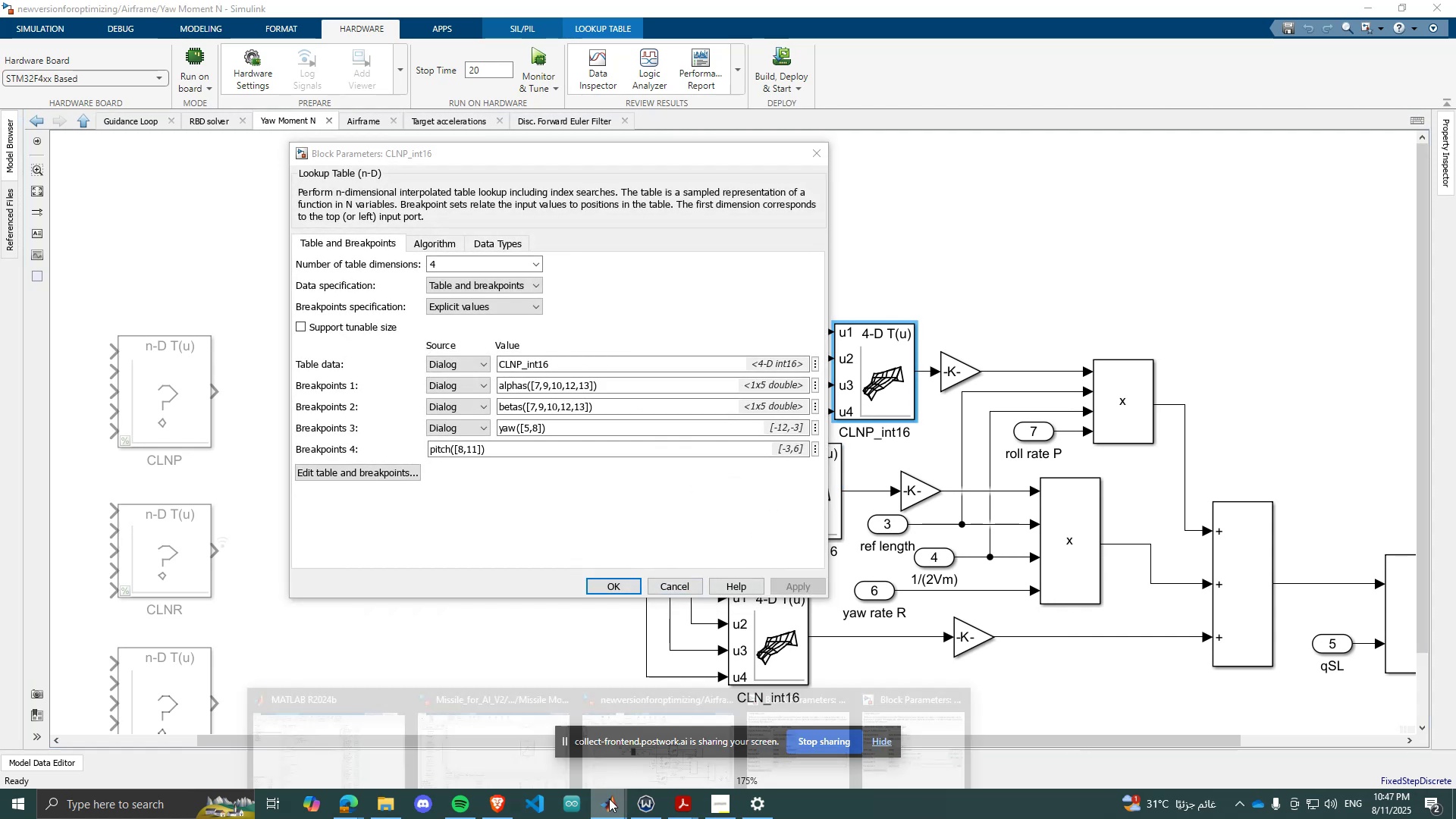 
left_click([804, 745])
 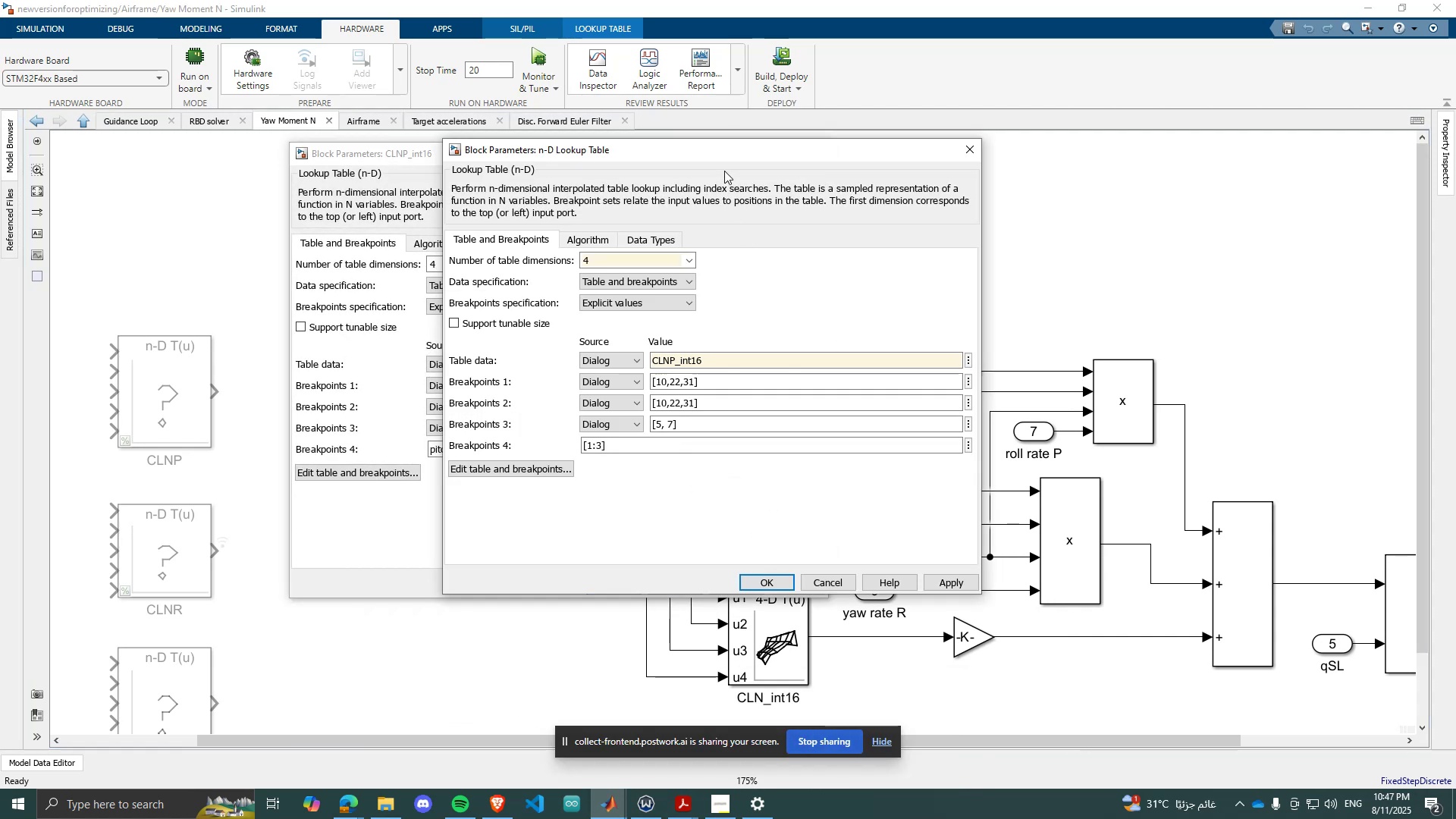 
left_click_drag(start_coordinate=[723, 159], to_coordinate=[1106, 208])
 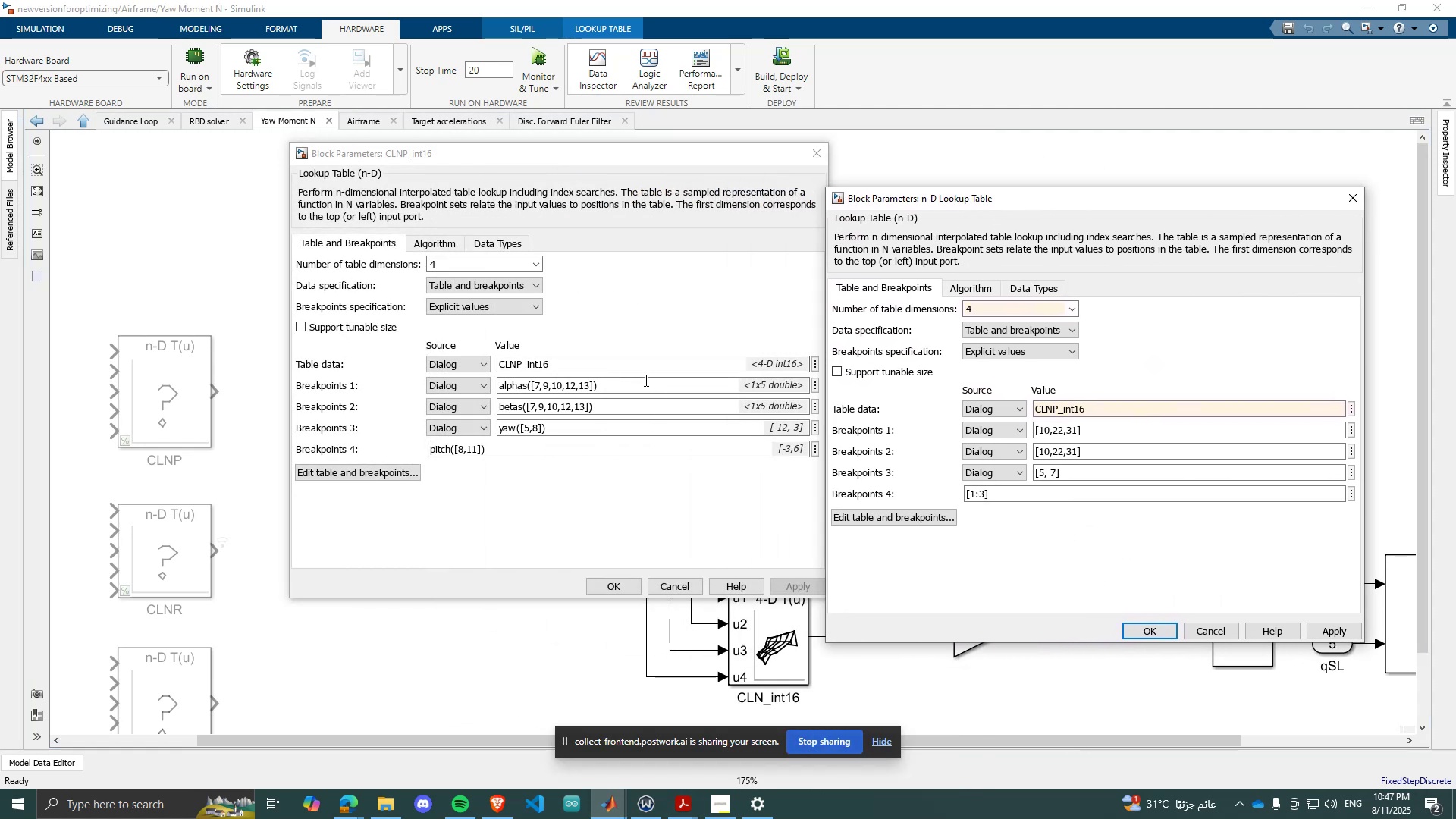 
left_click([645, 386])
 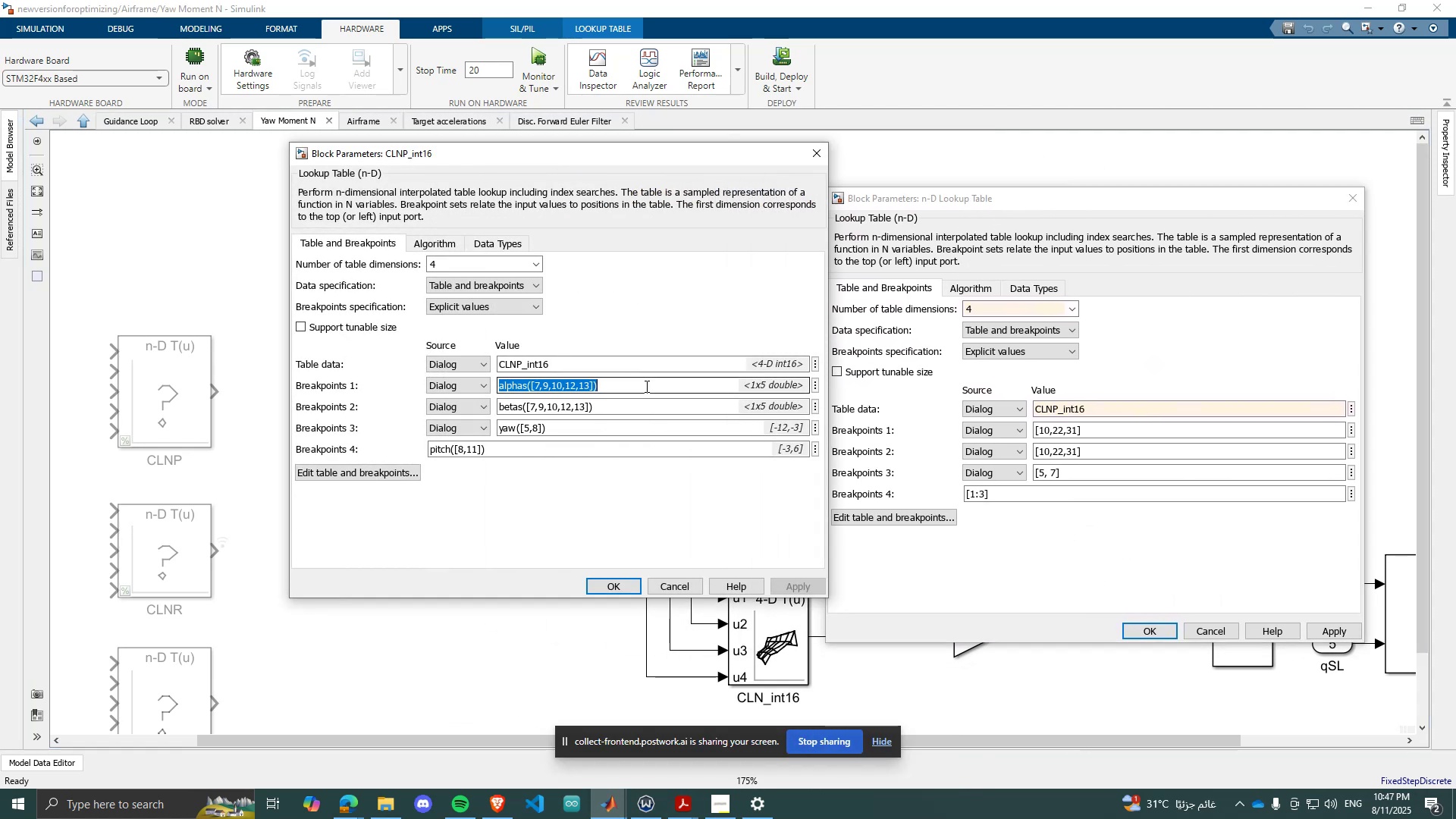 
key(Control+C)
 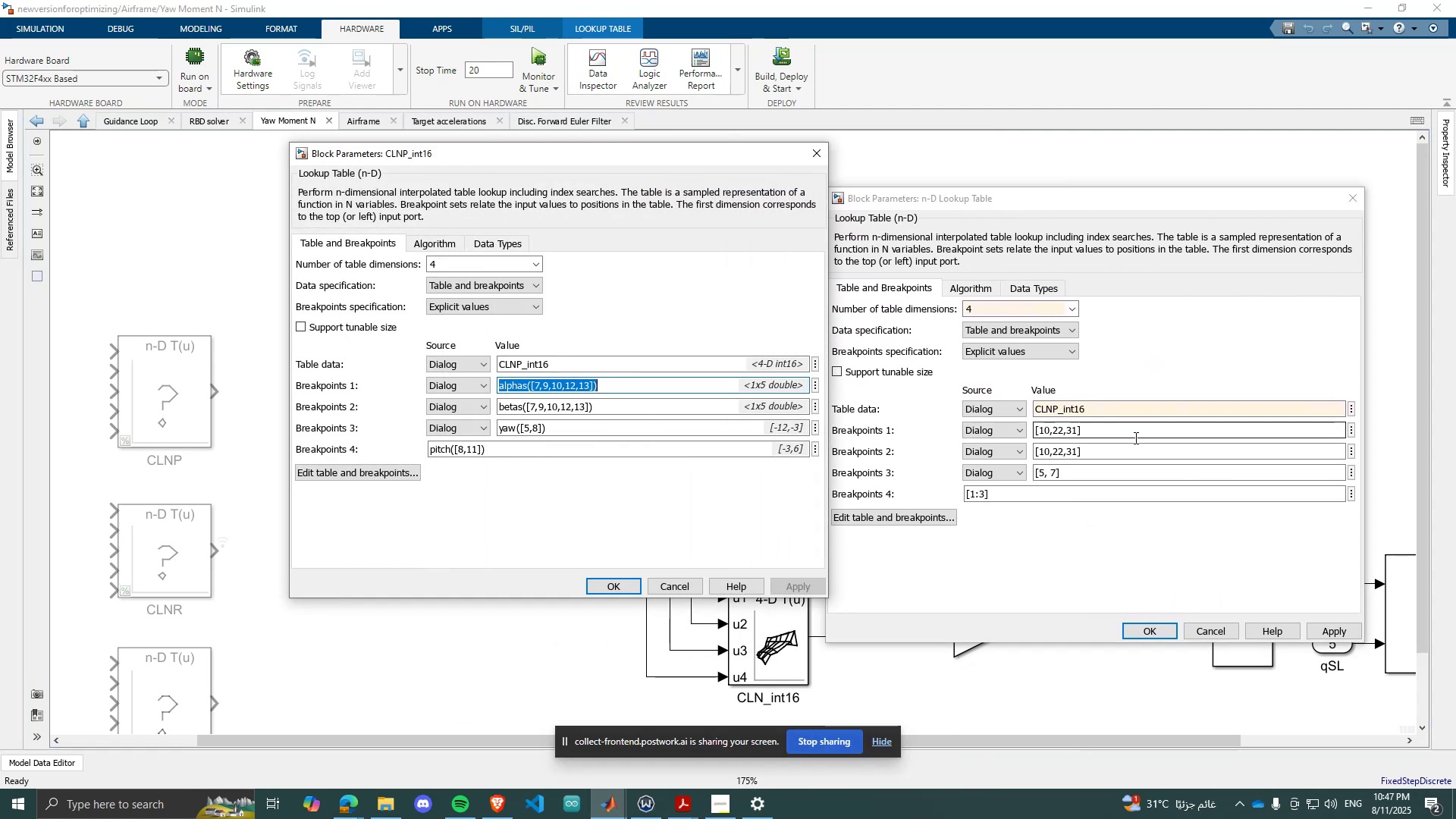 
left_click([1134, 438])
 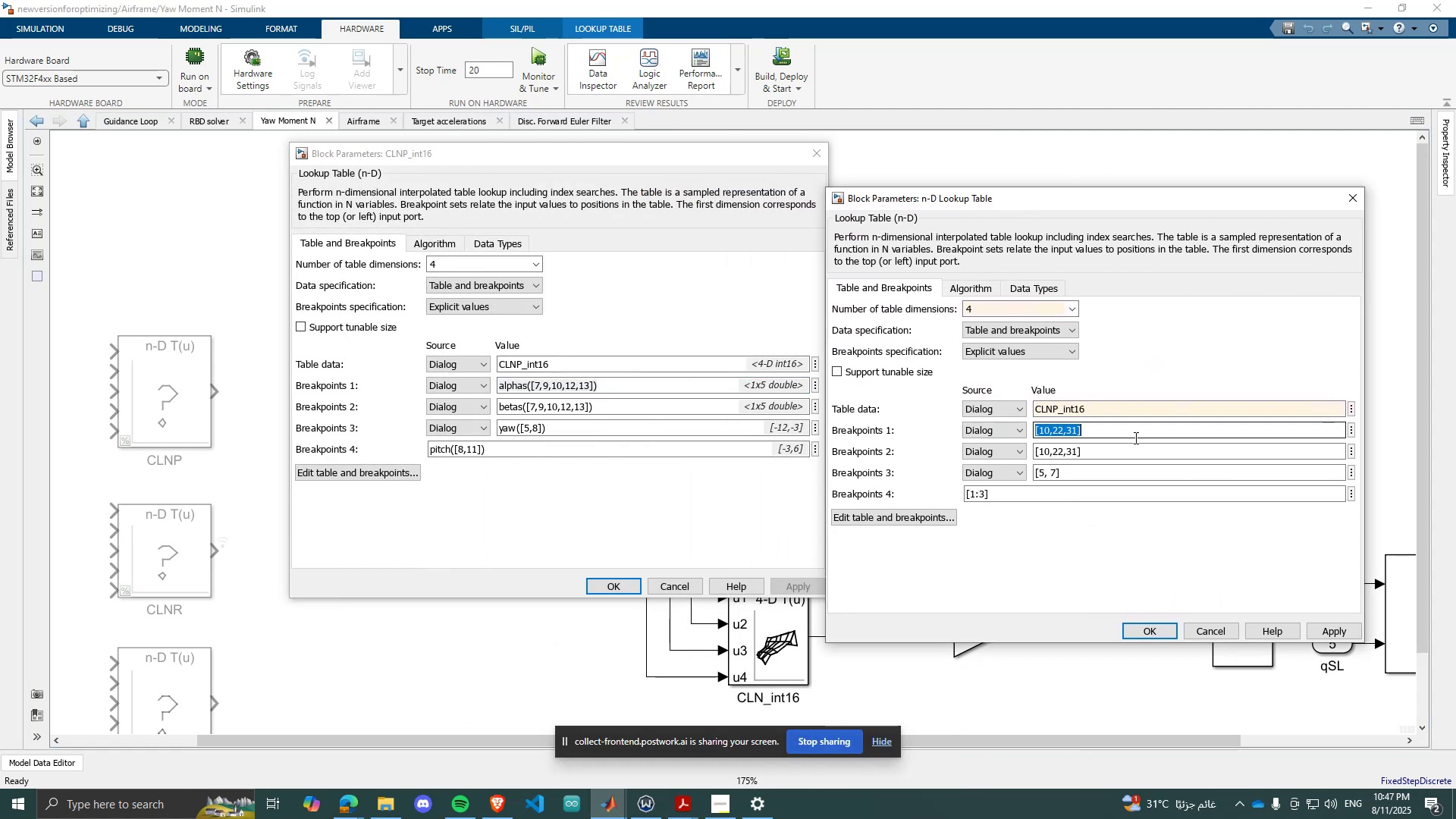 
key(Control+ControlLeft)
 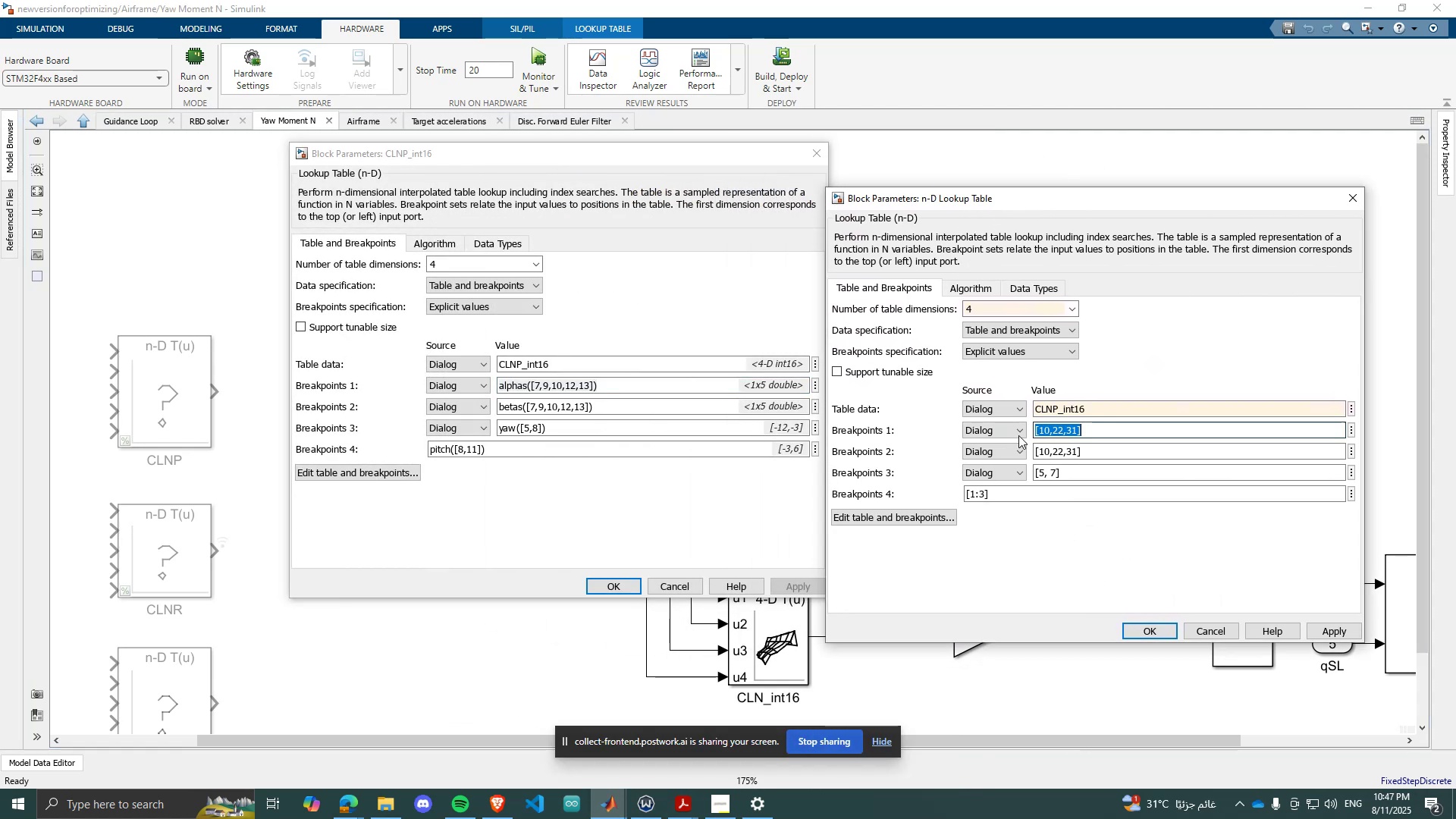 
key(Control+V)
 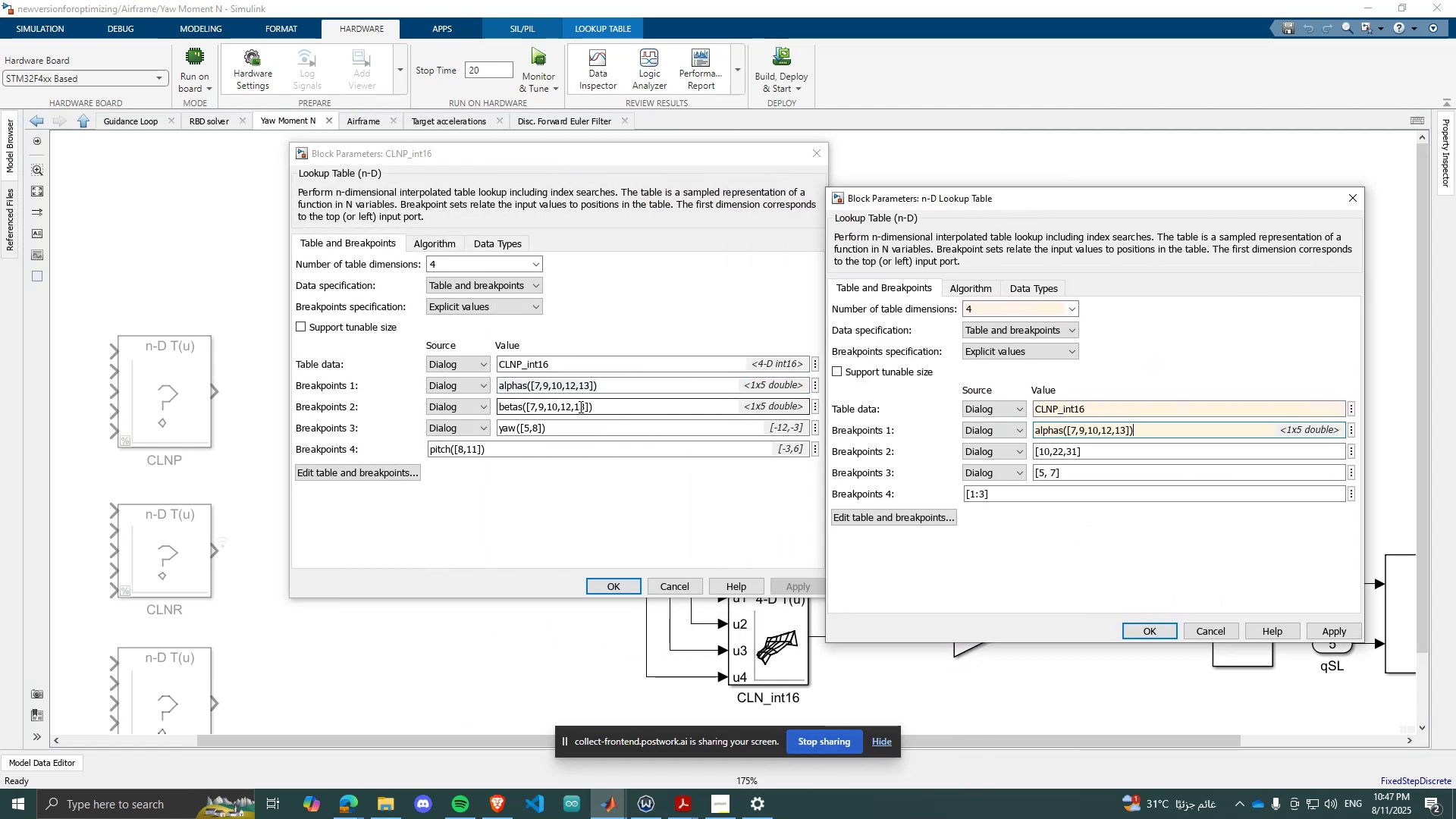 
left_click([579, 406])
 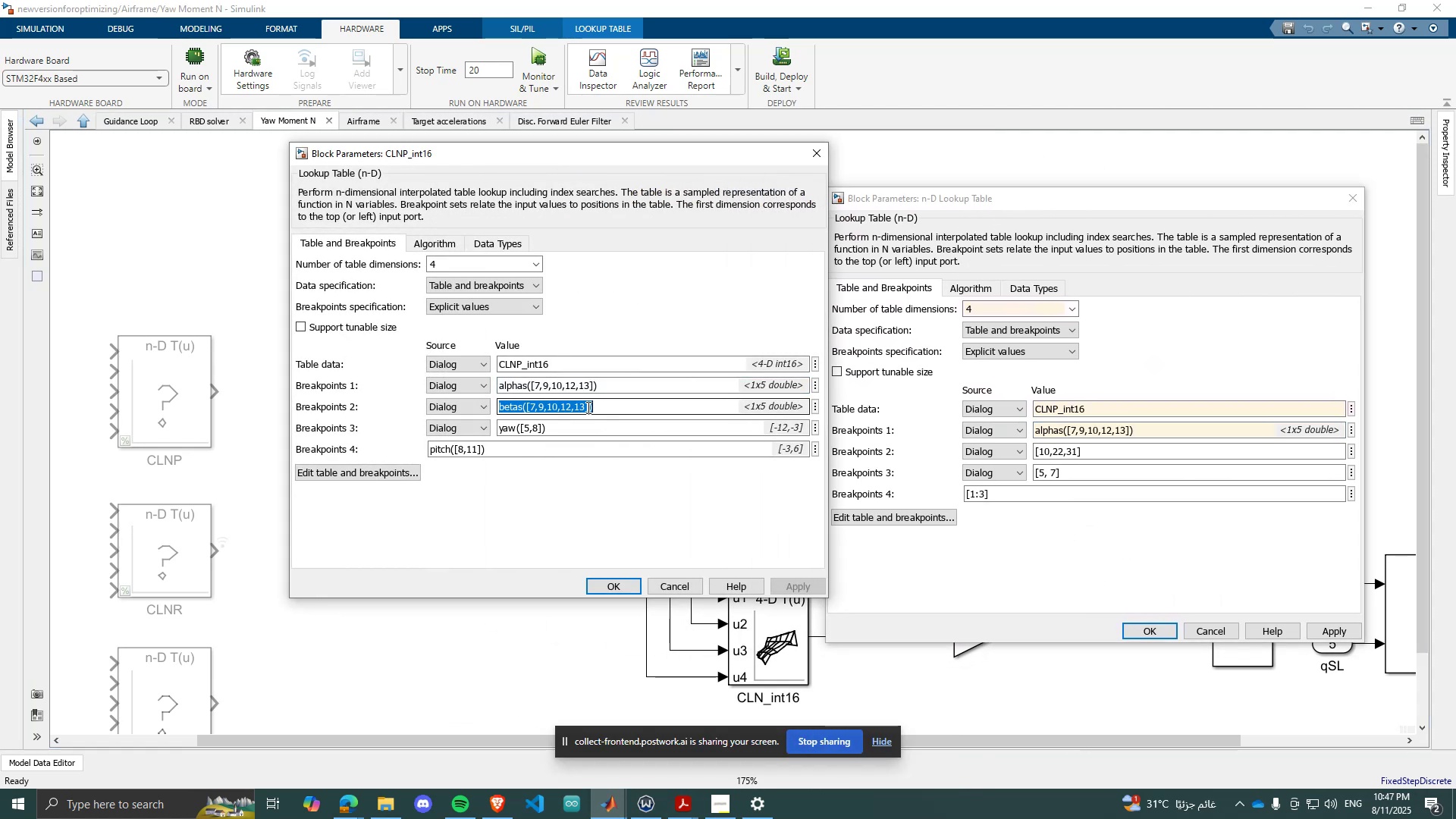 
key(Control+ControlLeft)
 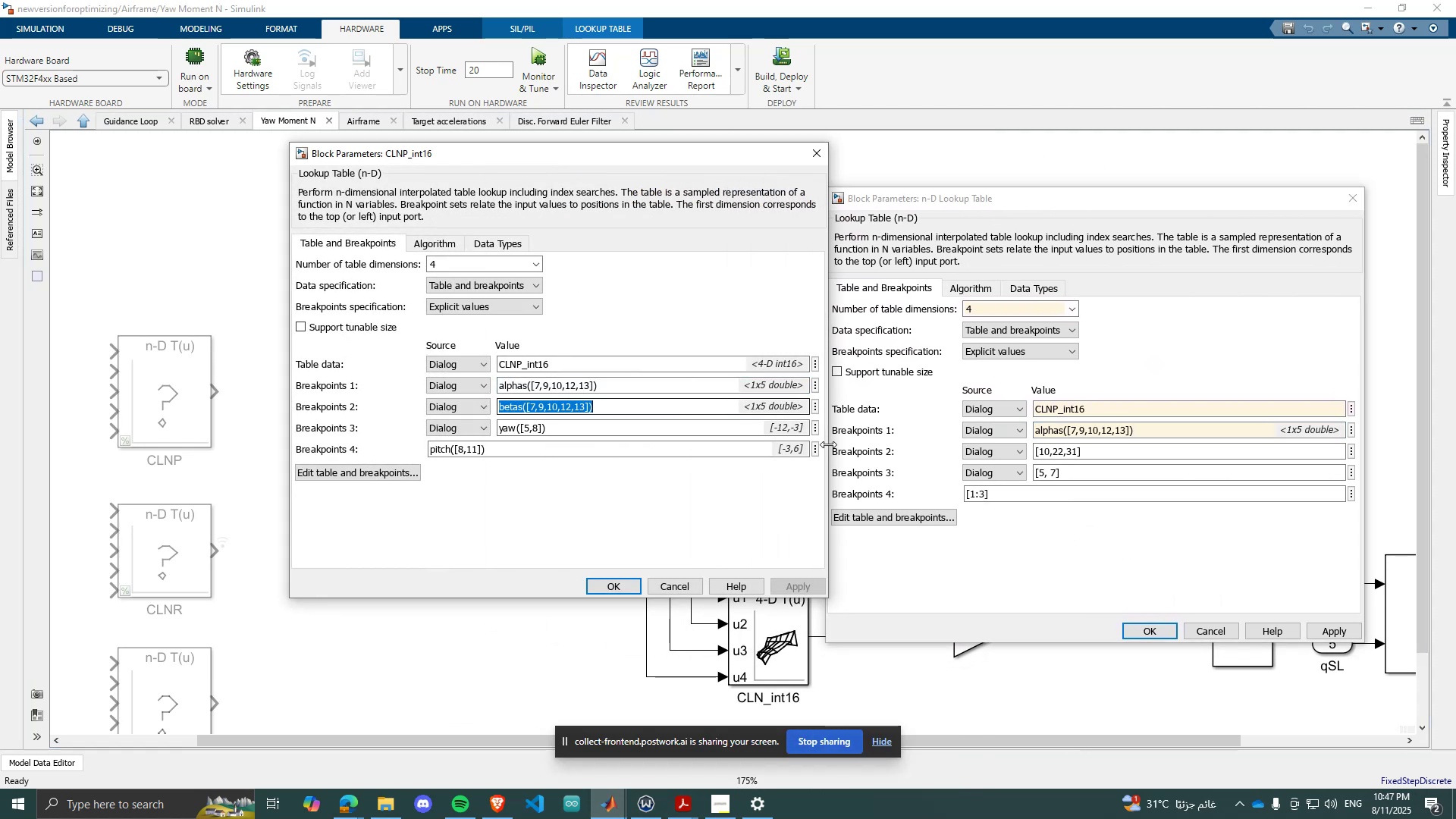 
key(Control+C)
 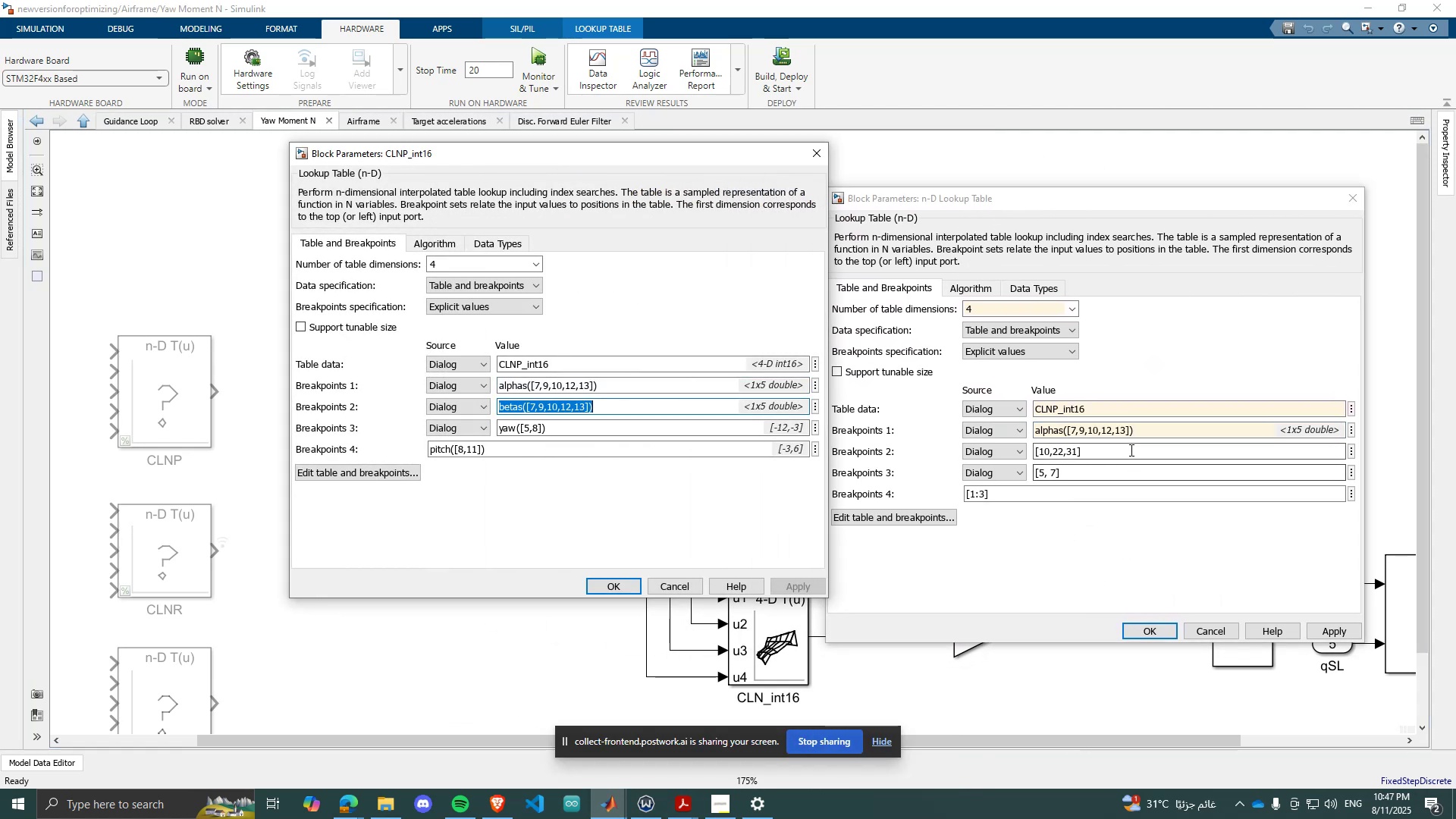 
left_click([1130, 450])
 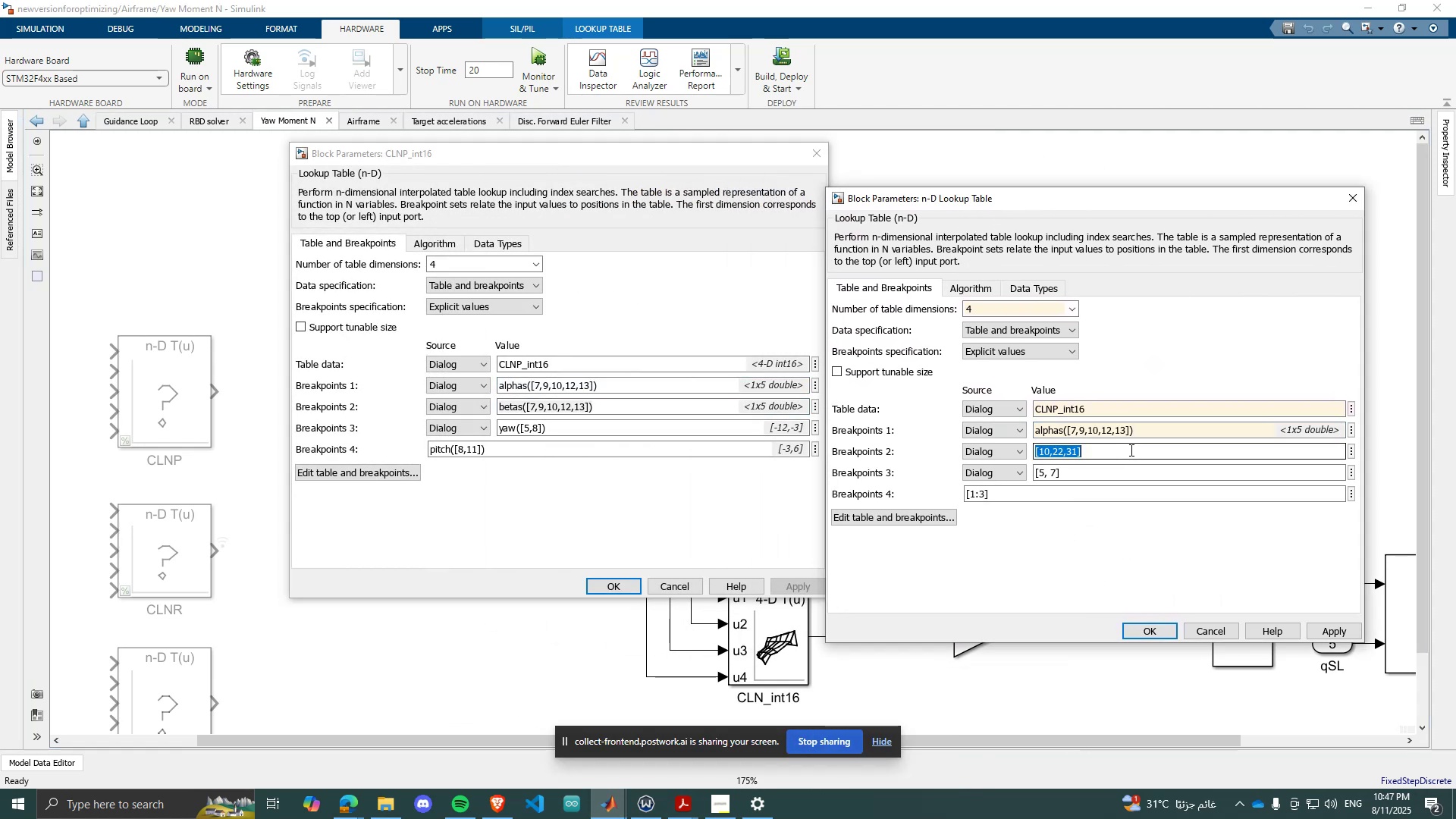 
key(Control+ControlLeft)
 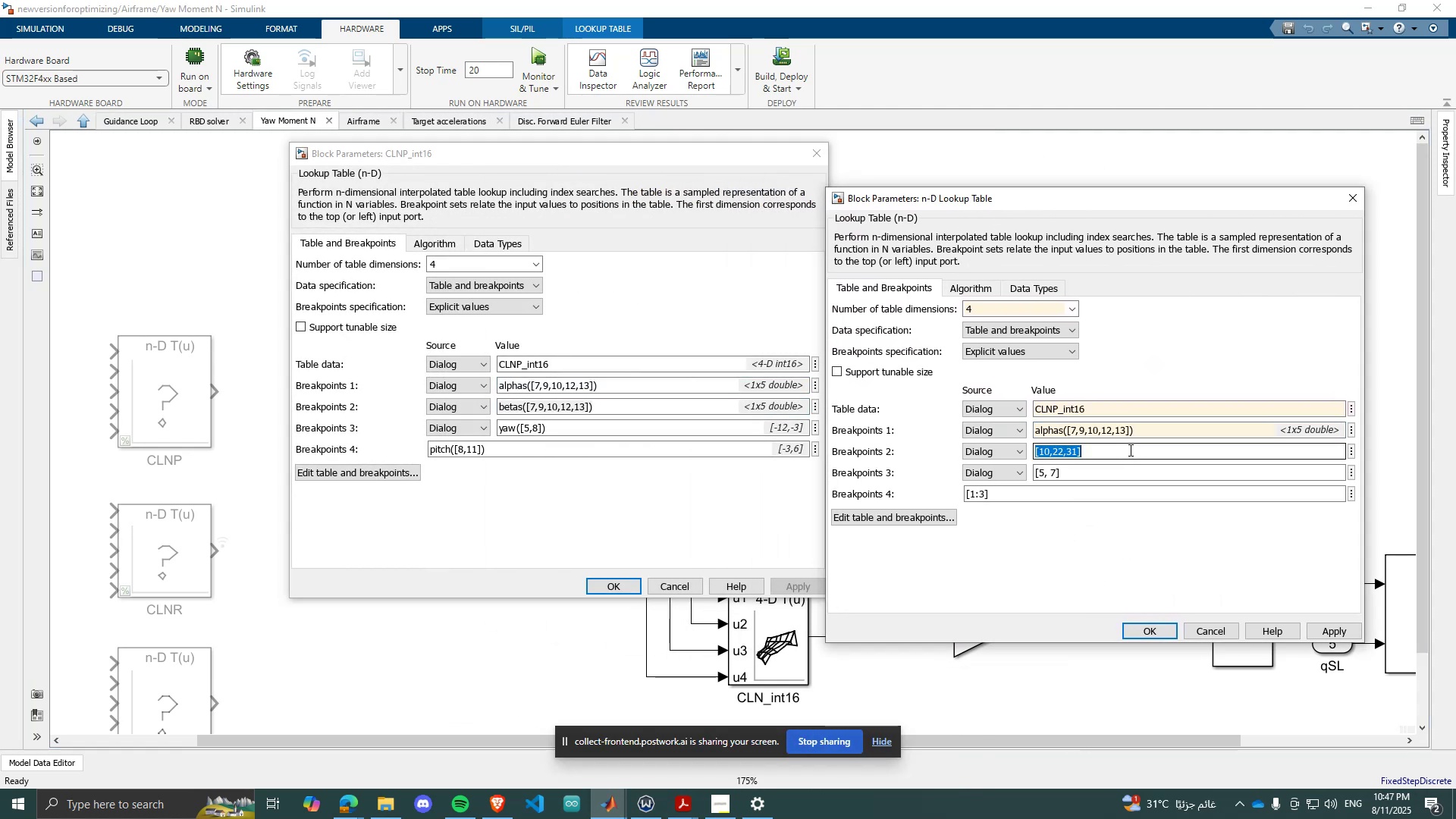 
key(Control+V)
 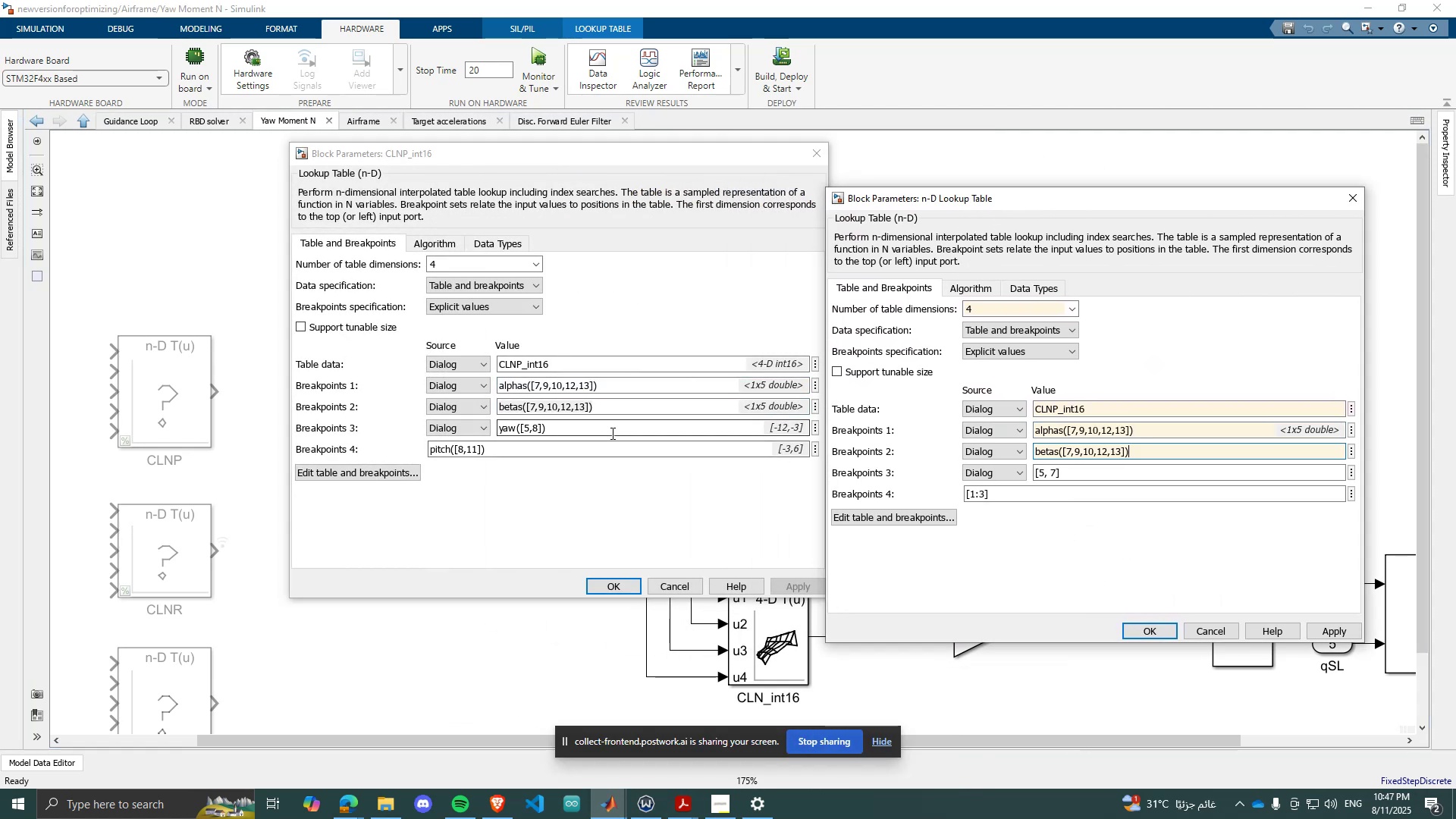 
left_click([611, 433])
 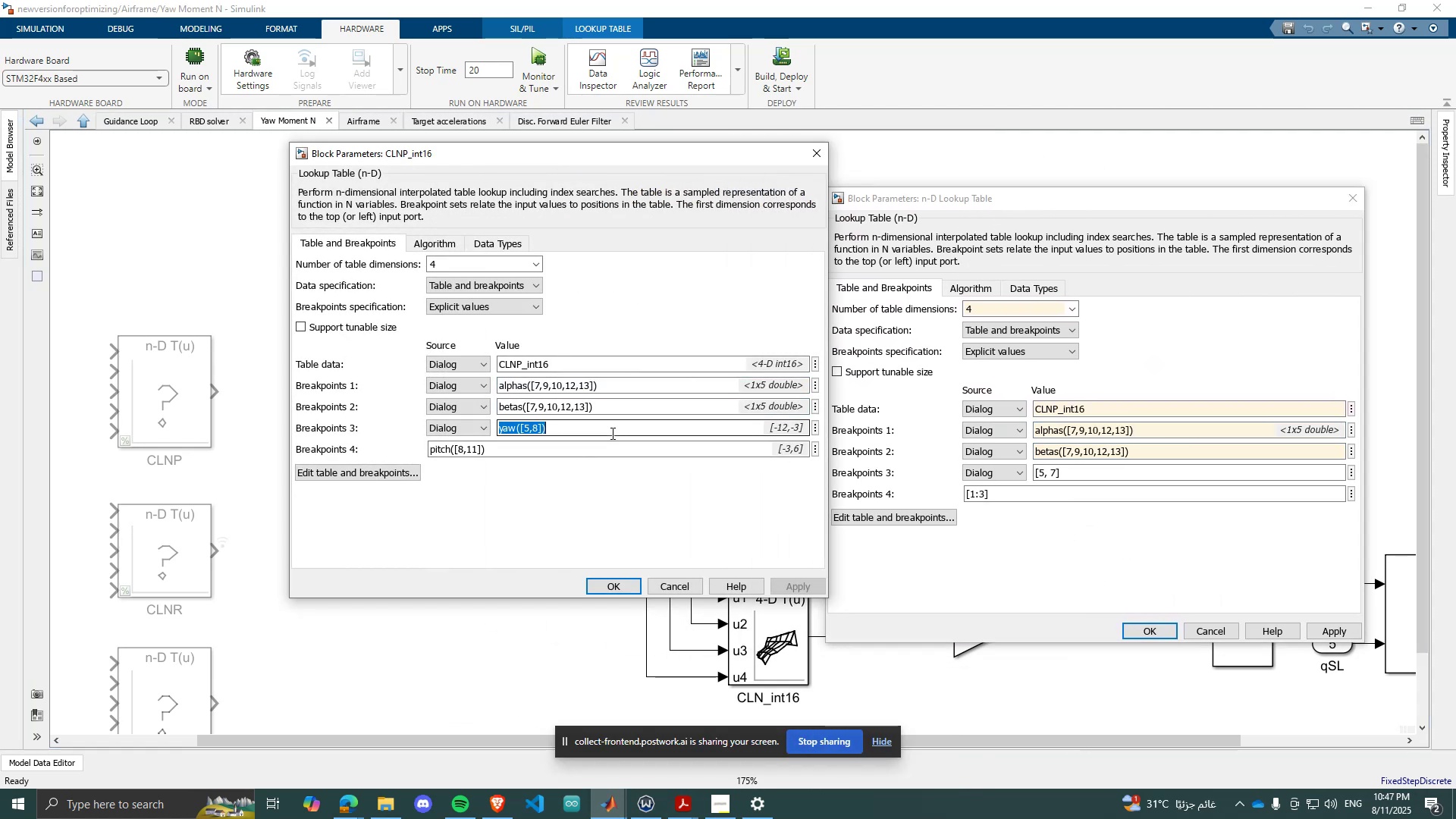 
key(Control+ControlLeft)
 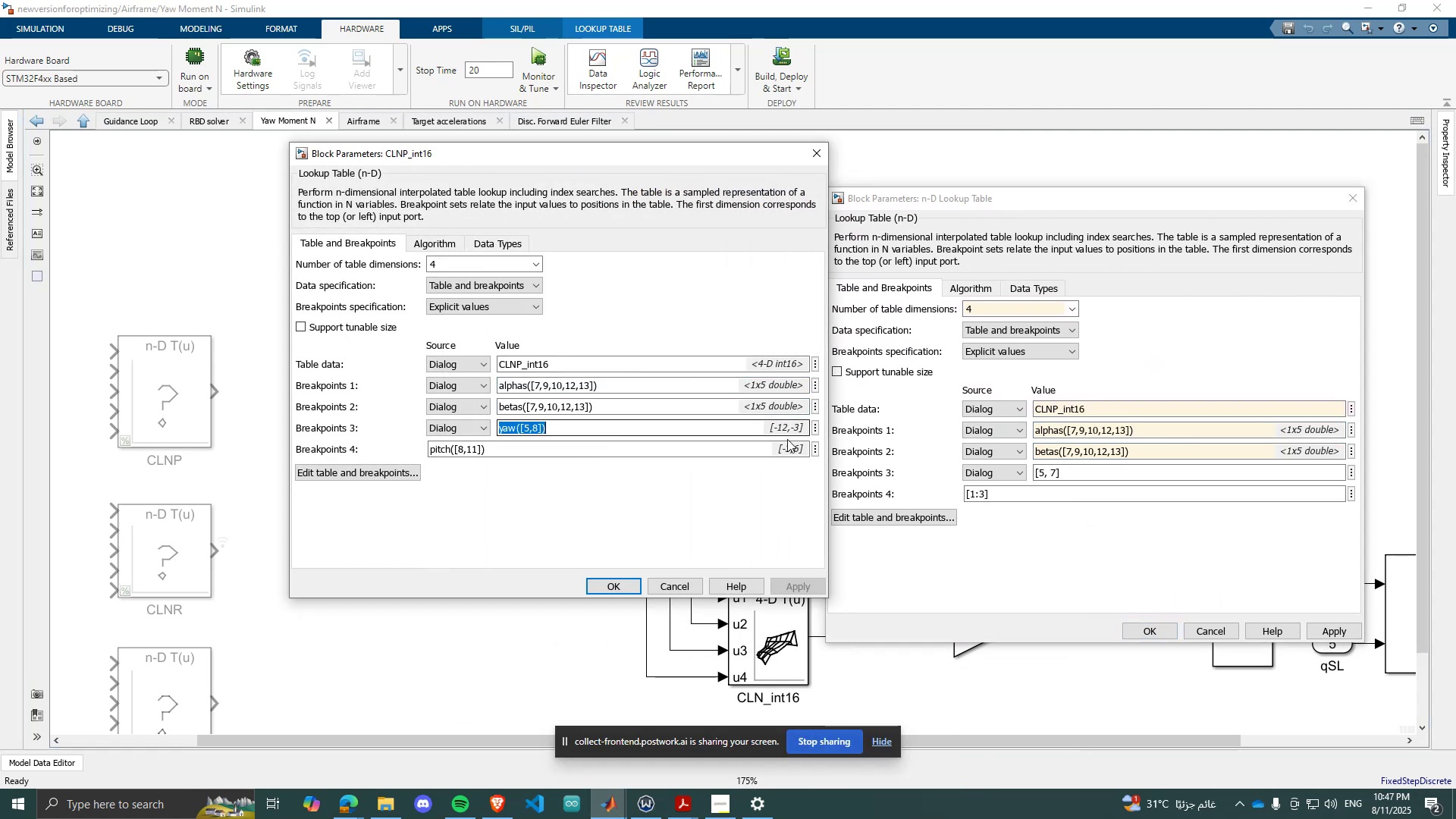 
key(Control+C)
 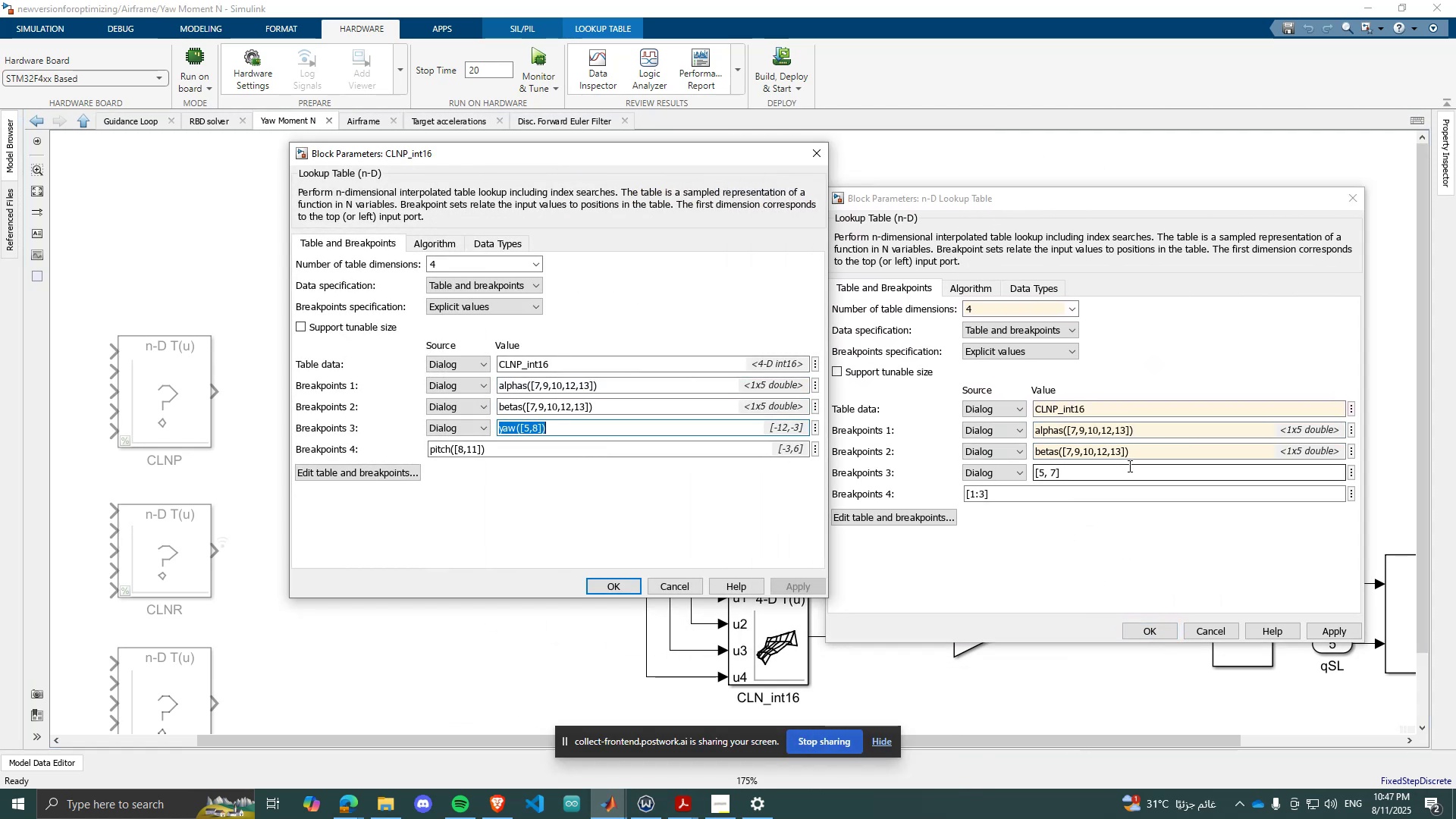 
left_click([1129, 465])
 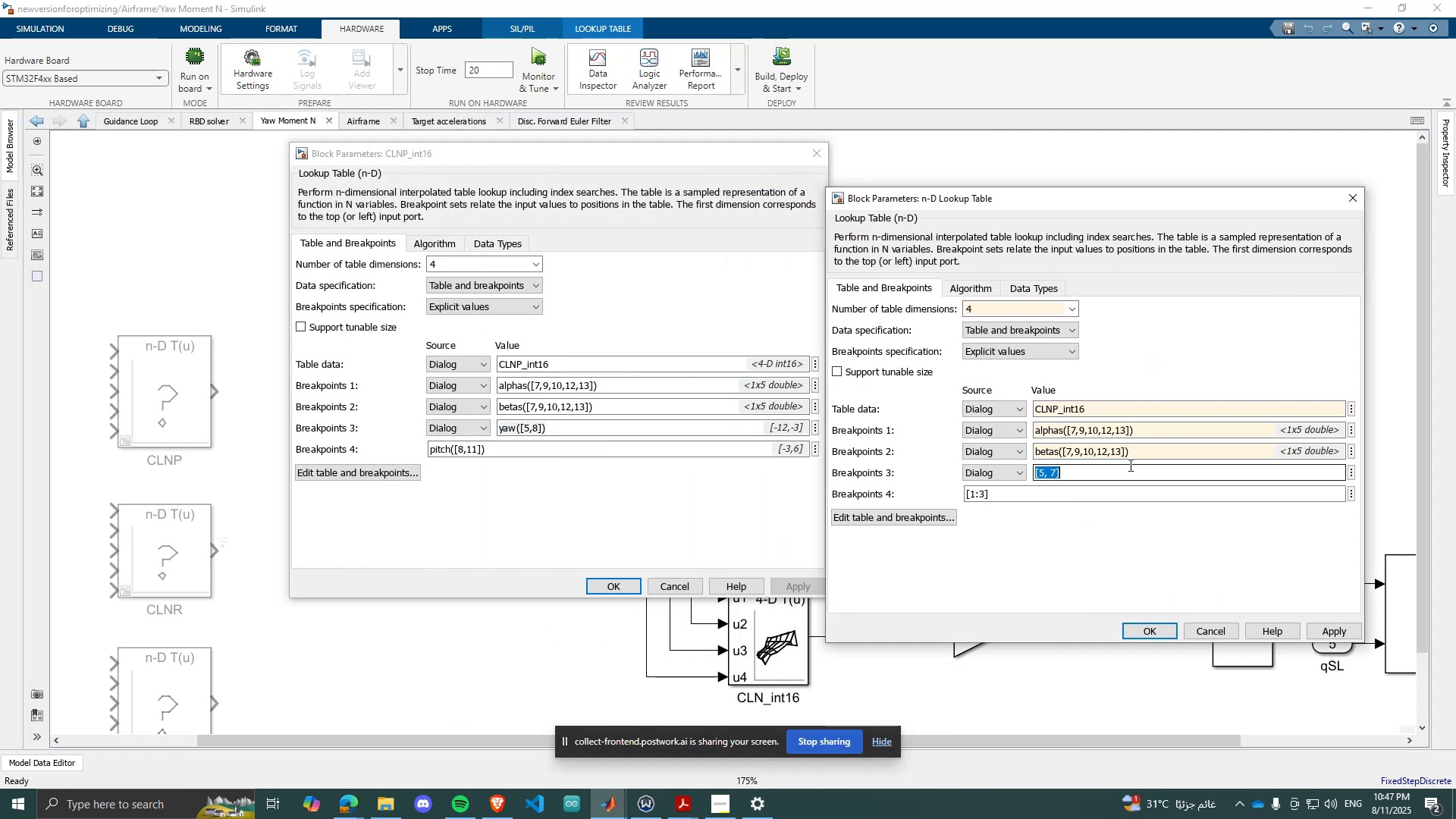 
key(Control+ControlLeft)
 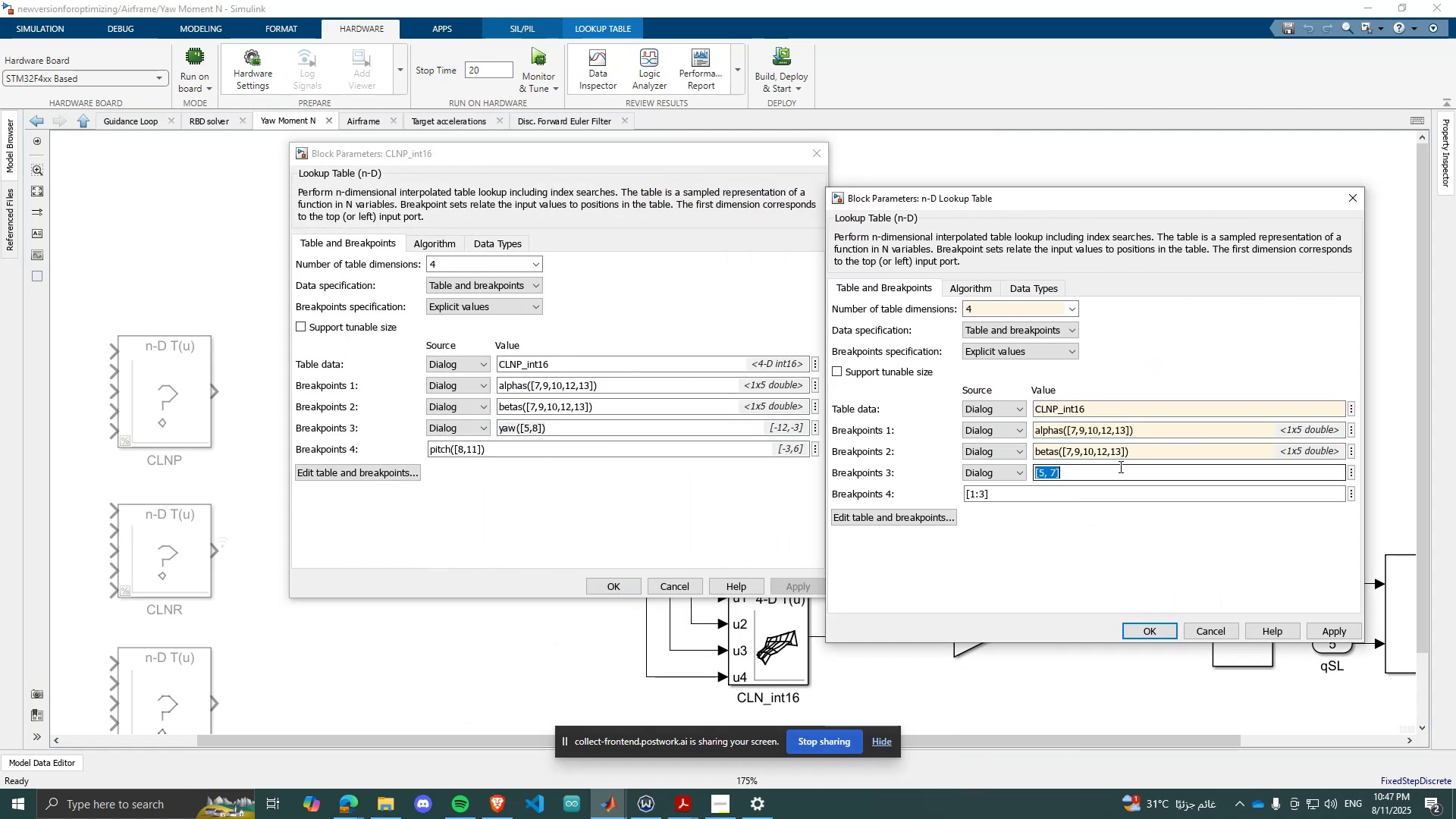 
key(Control+V)
 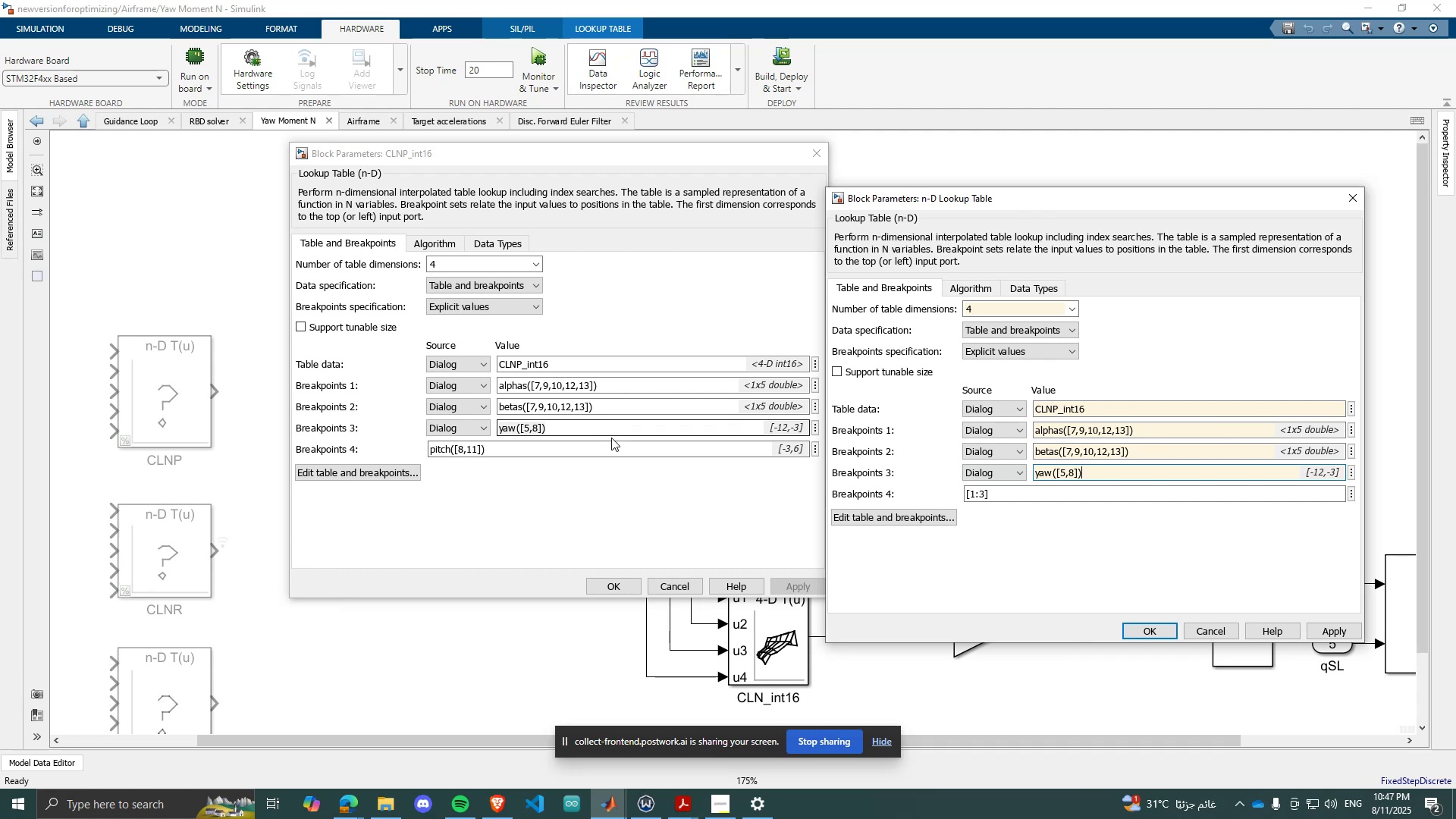 
left_click([614, 445])
 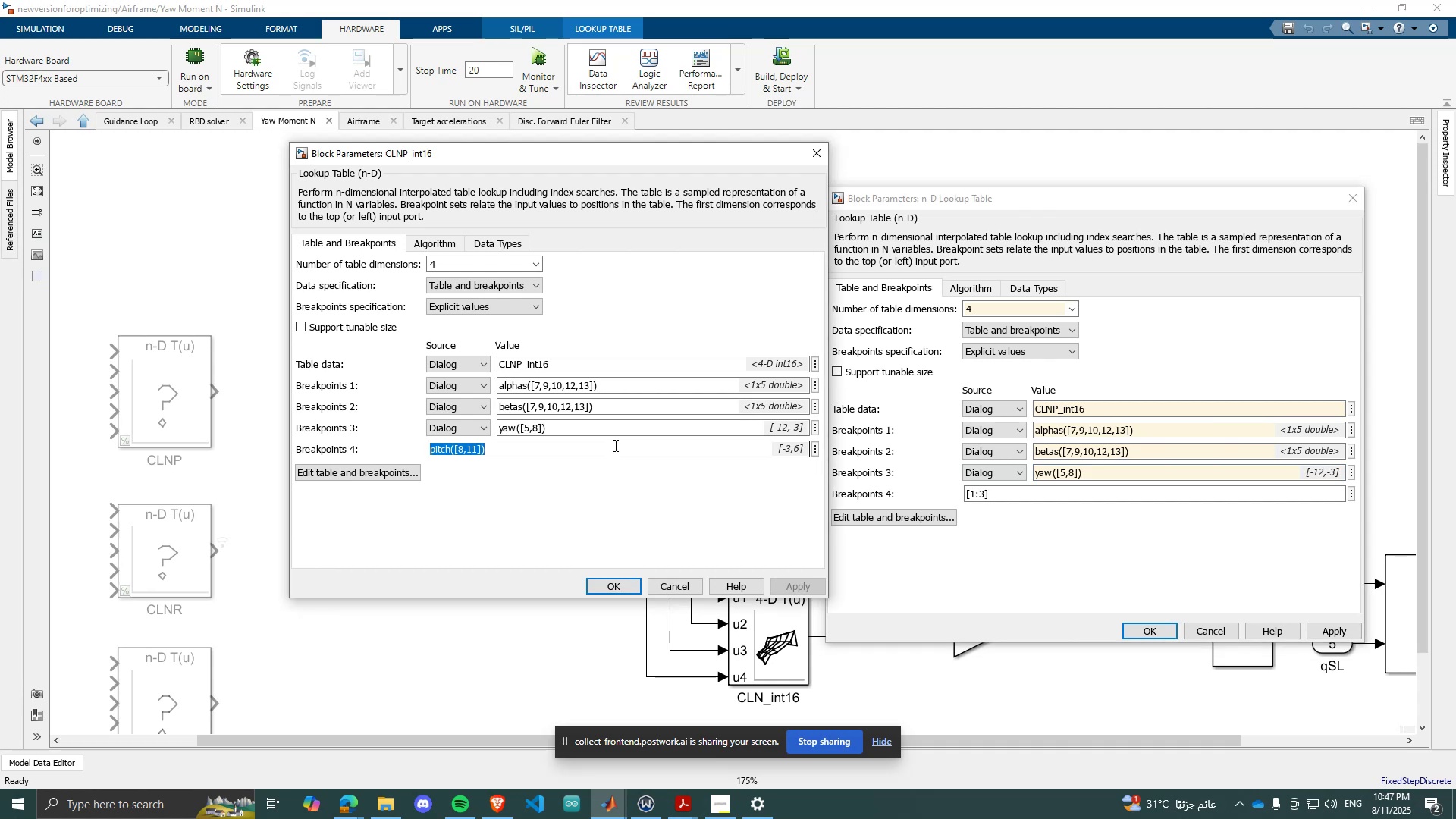 
key(Control+ControlLeft)
 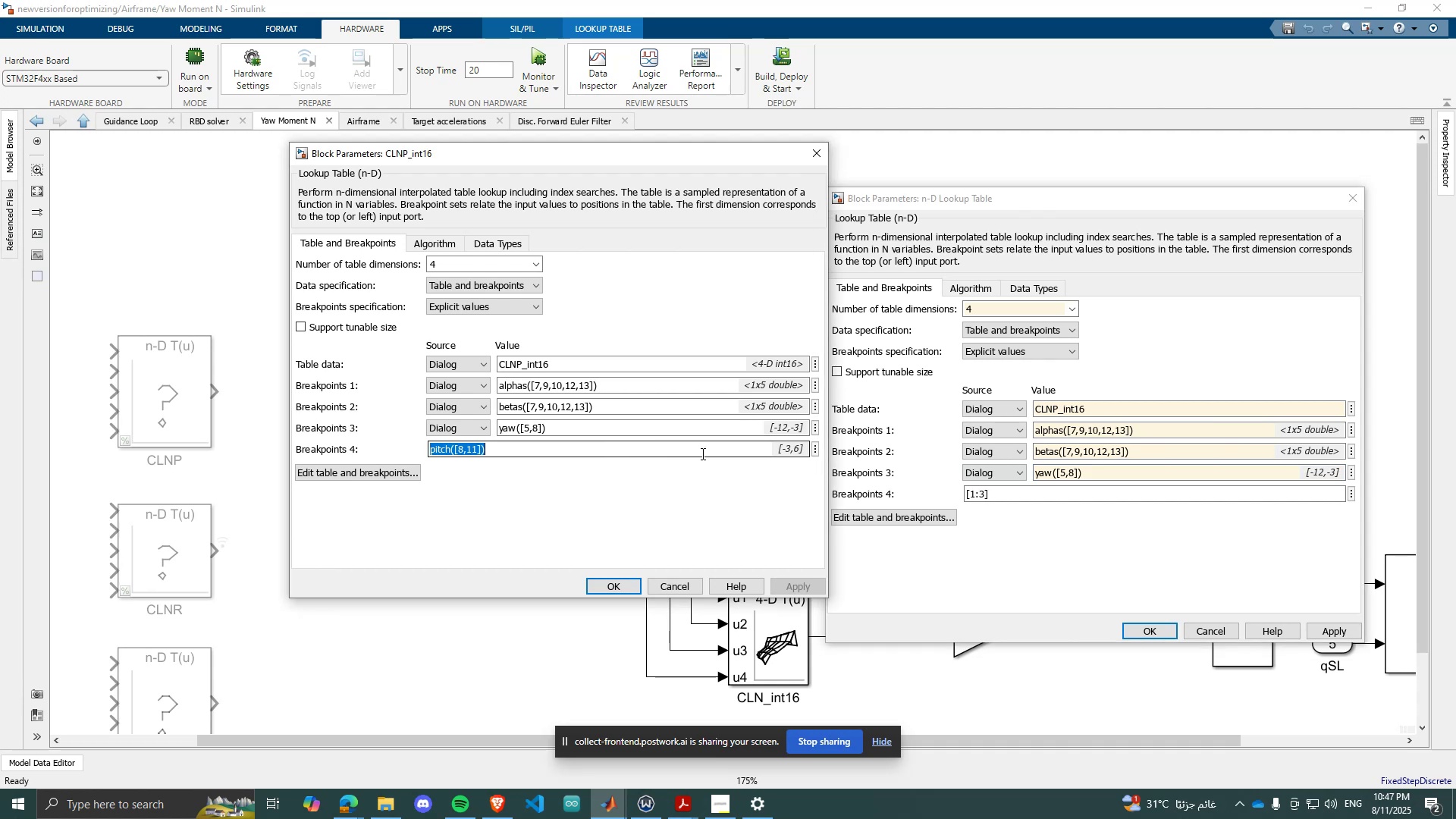 
key(Control+C)
 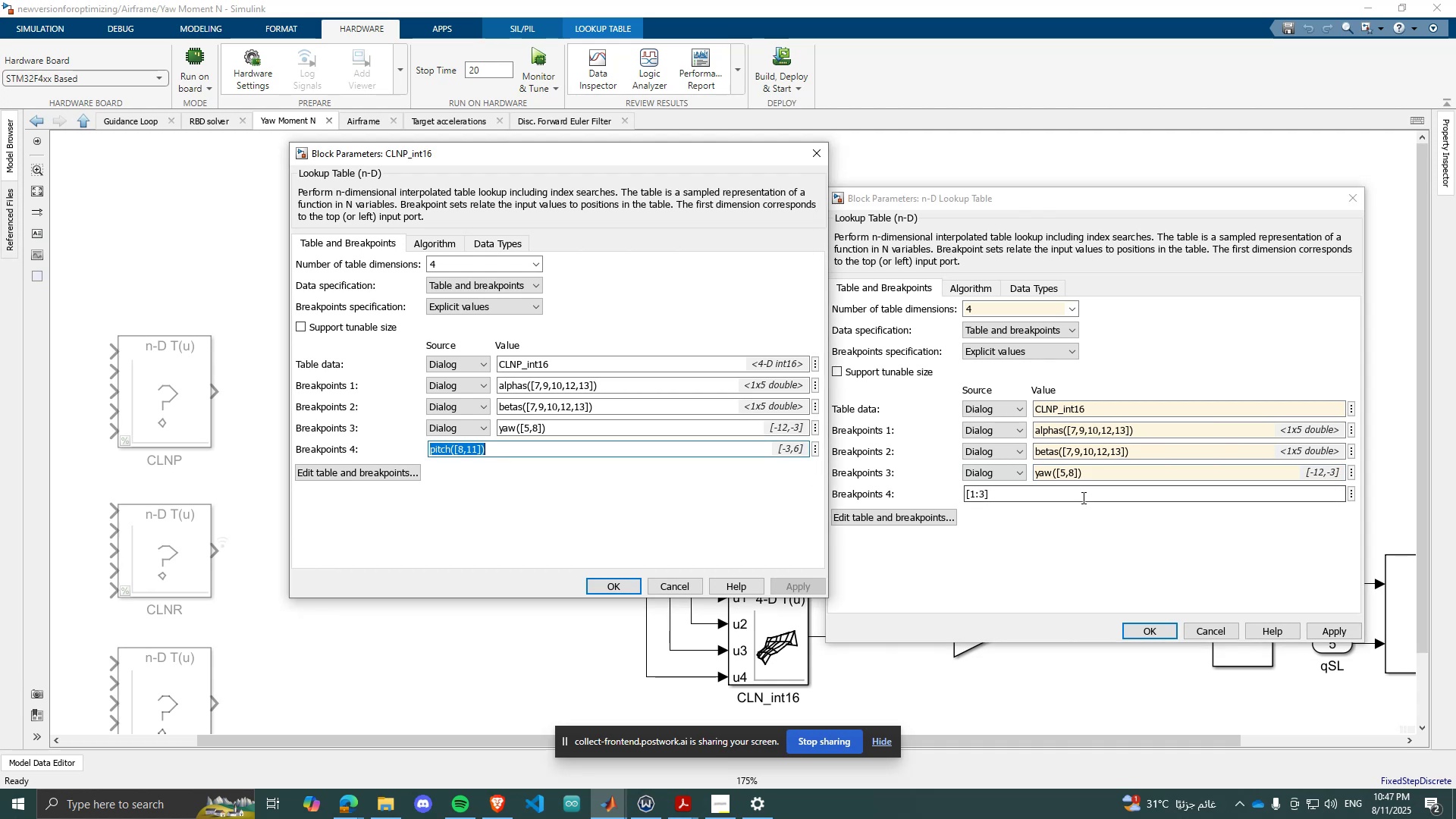 
left_click([1082, 497])
 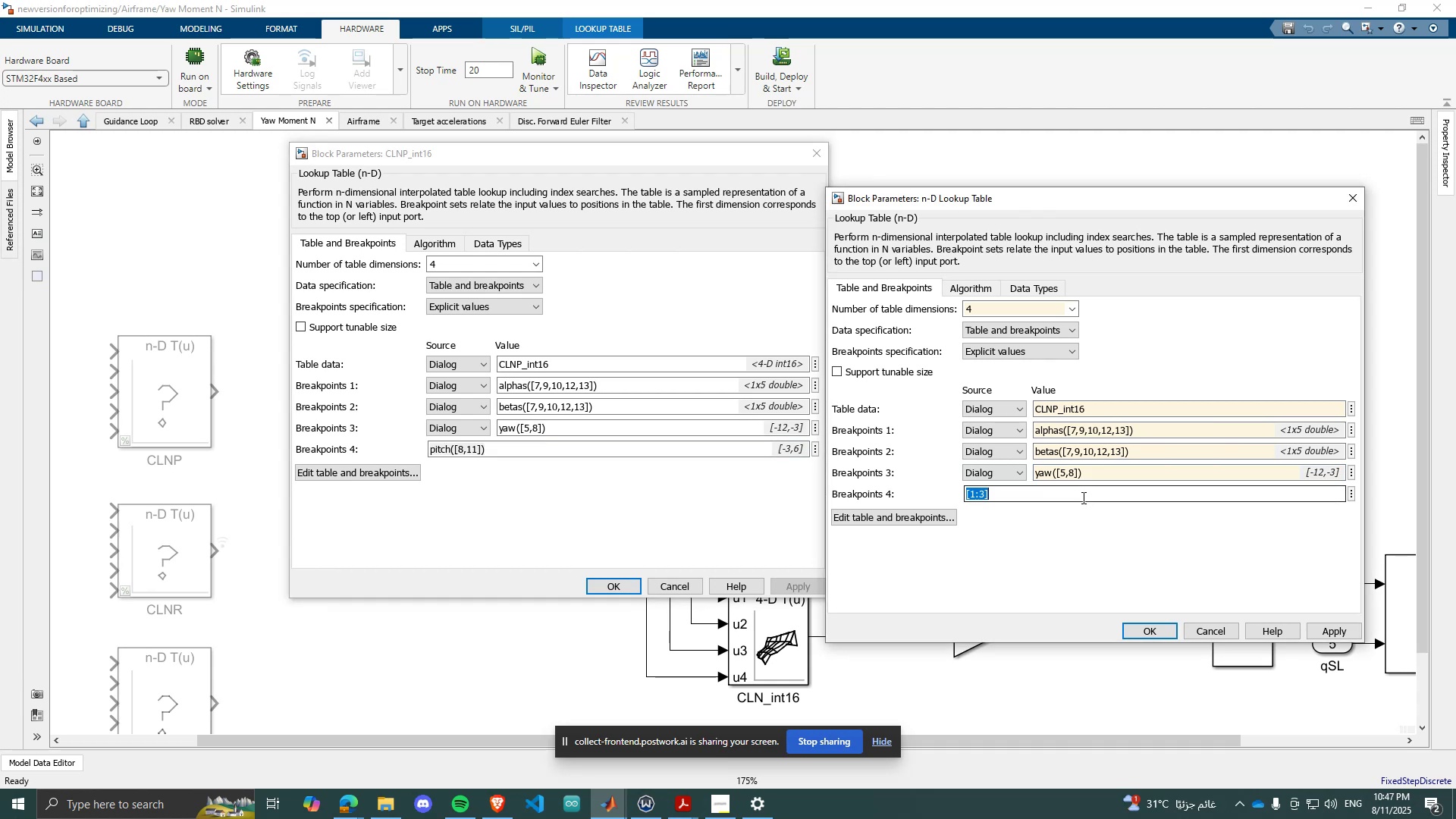 
key(Control+ControlLeft)
 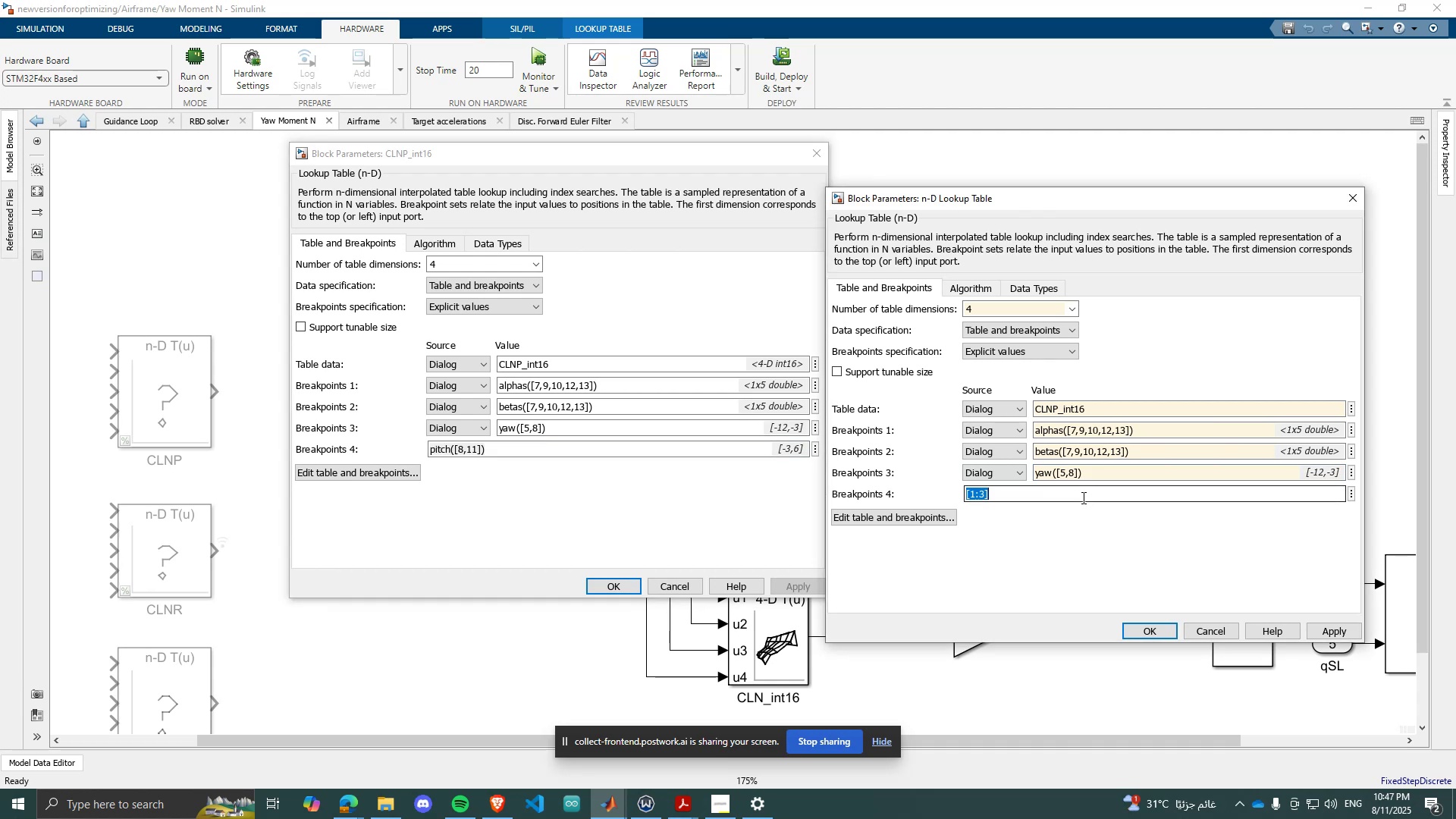 
key(Control+V)
 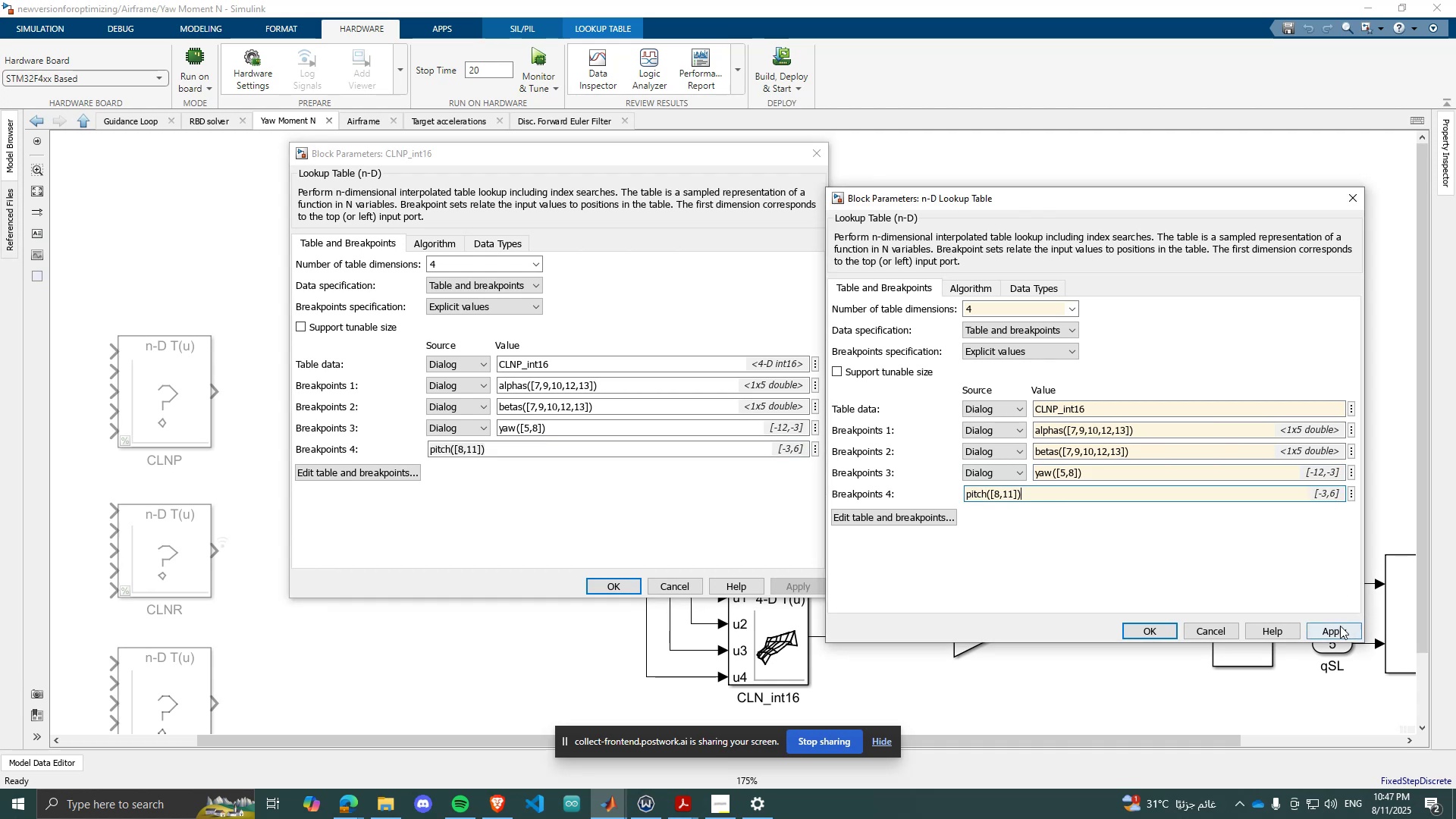 
left_click([1335, 627])
 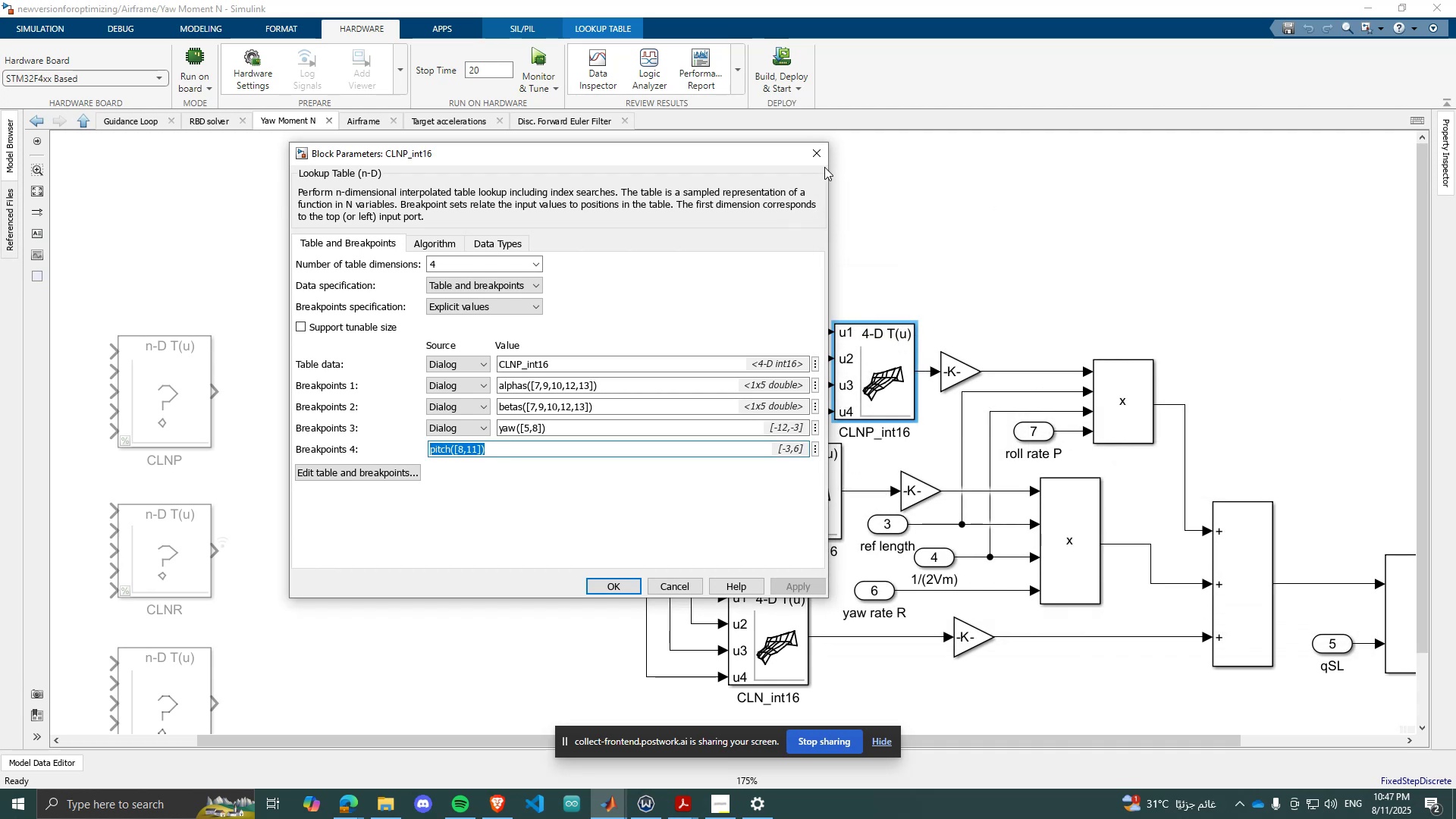 
left_click([809, 157])
 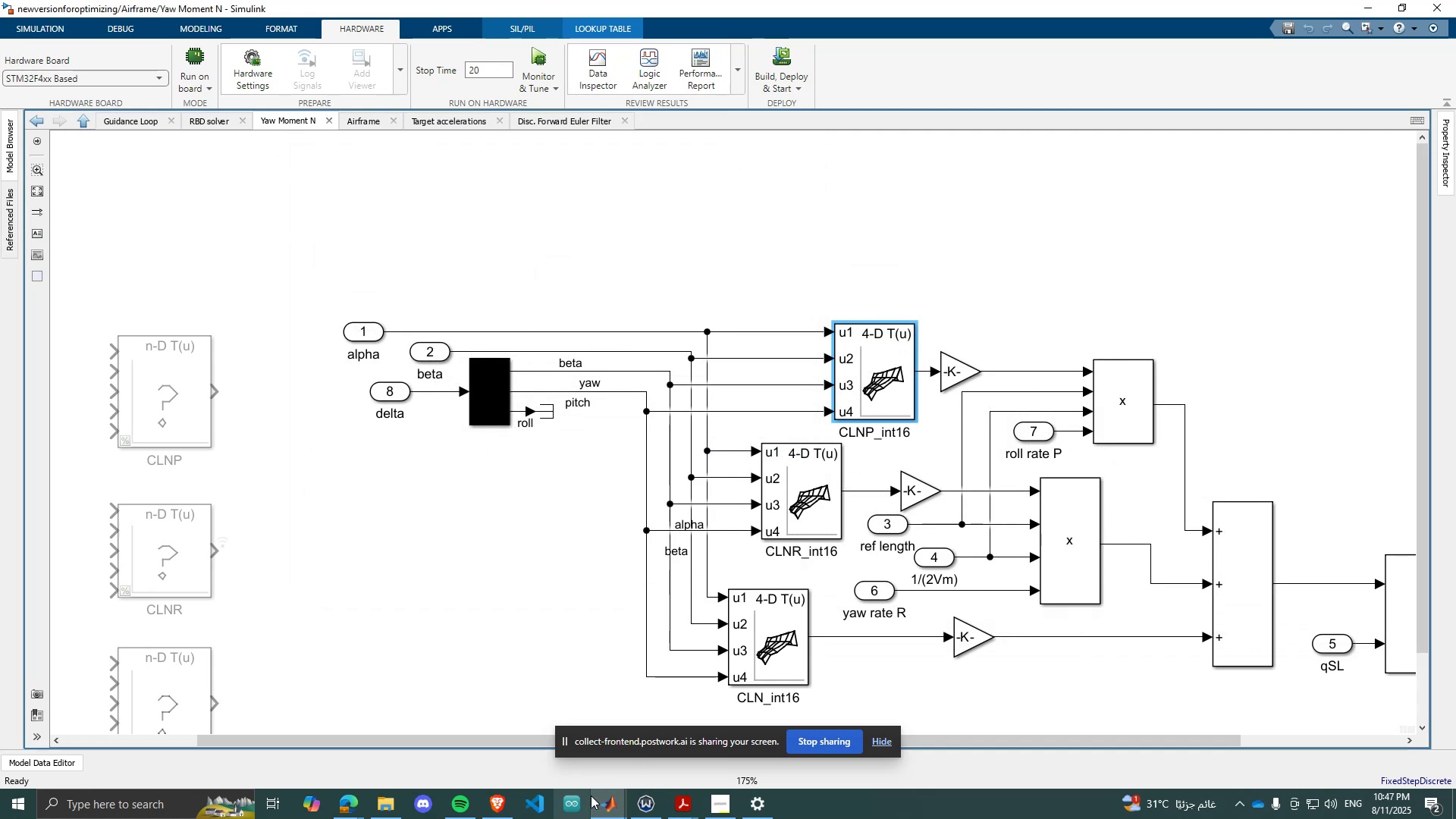 
left_click([611, 795])
 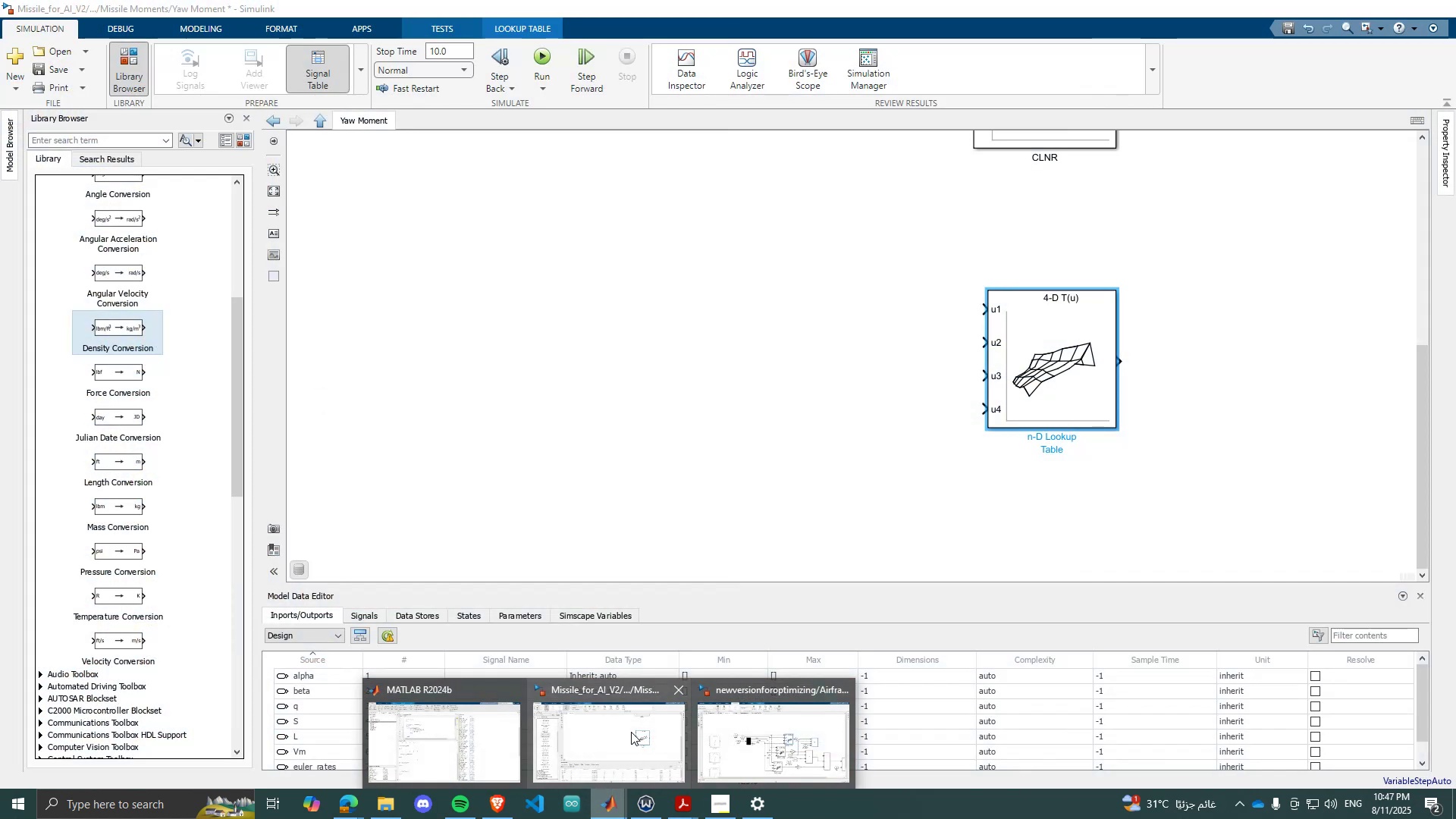 
left_click([631, 732])
 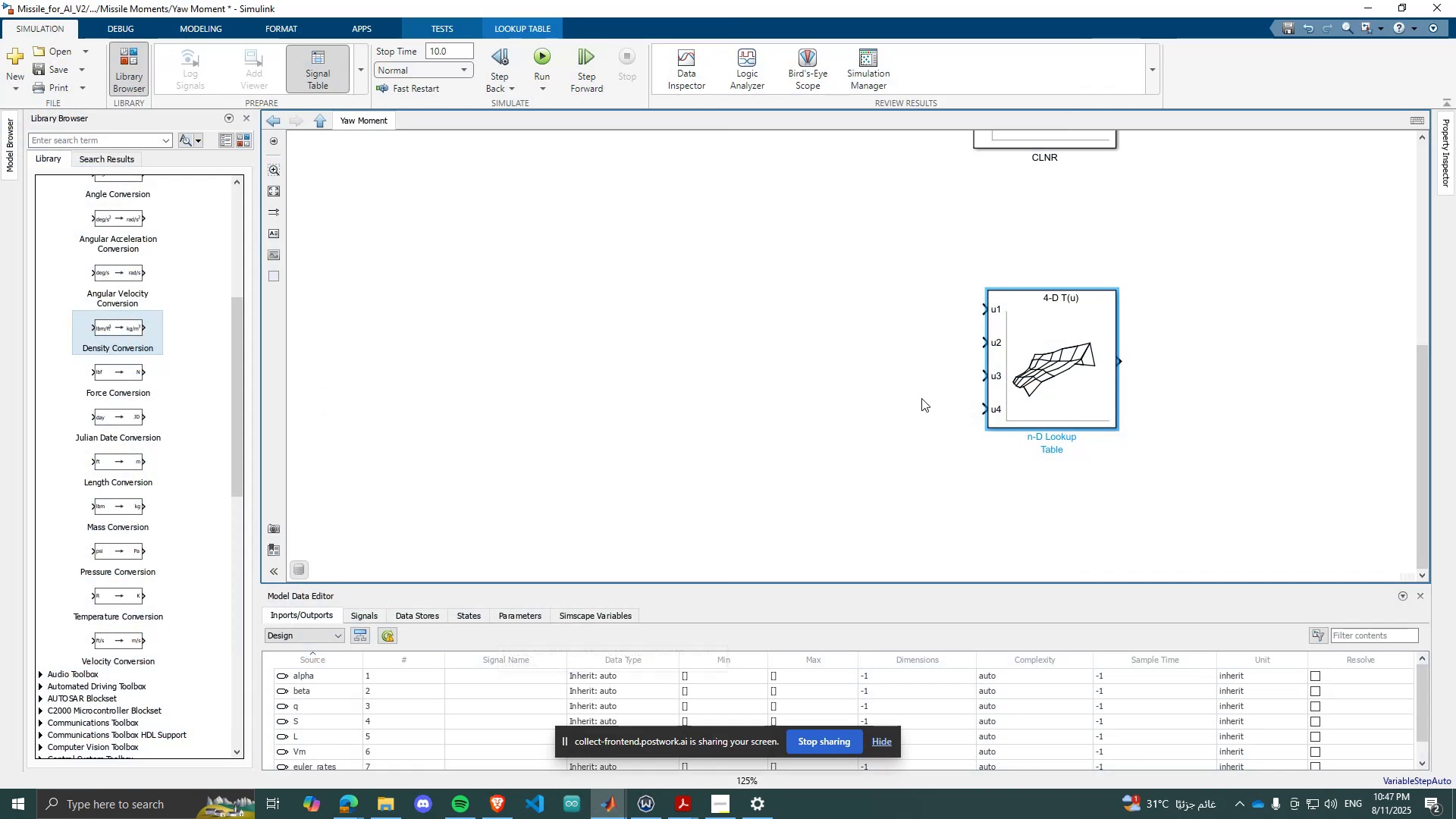 
scroll: coordinate [823, 436], scroll_direction: down, amount: 4.0
 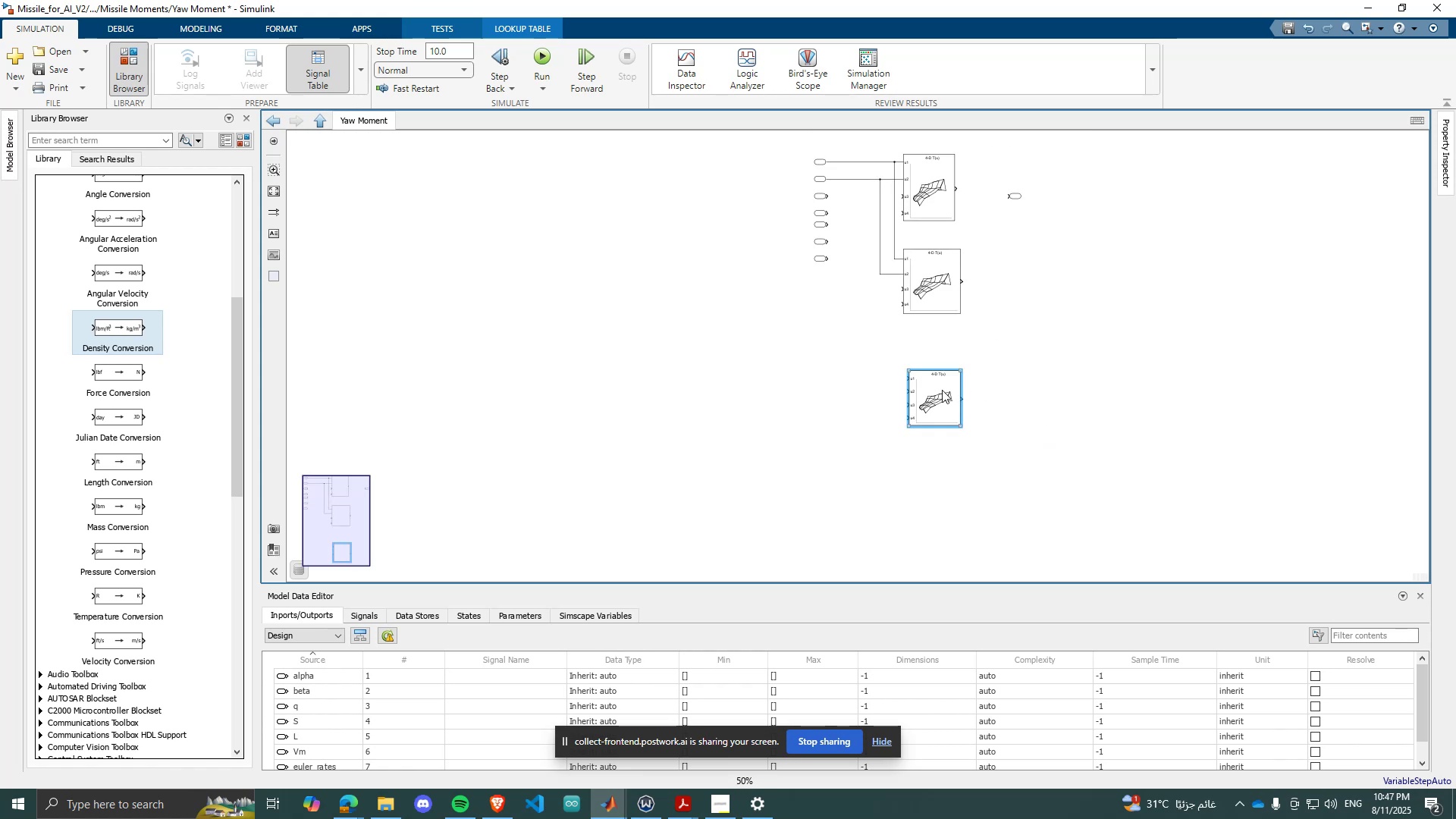 
scroll: coordinate [904, 267], scroll_direction: none, amount: 0.0
 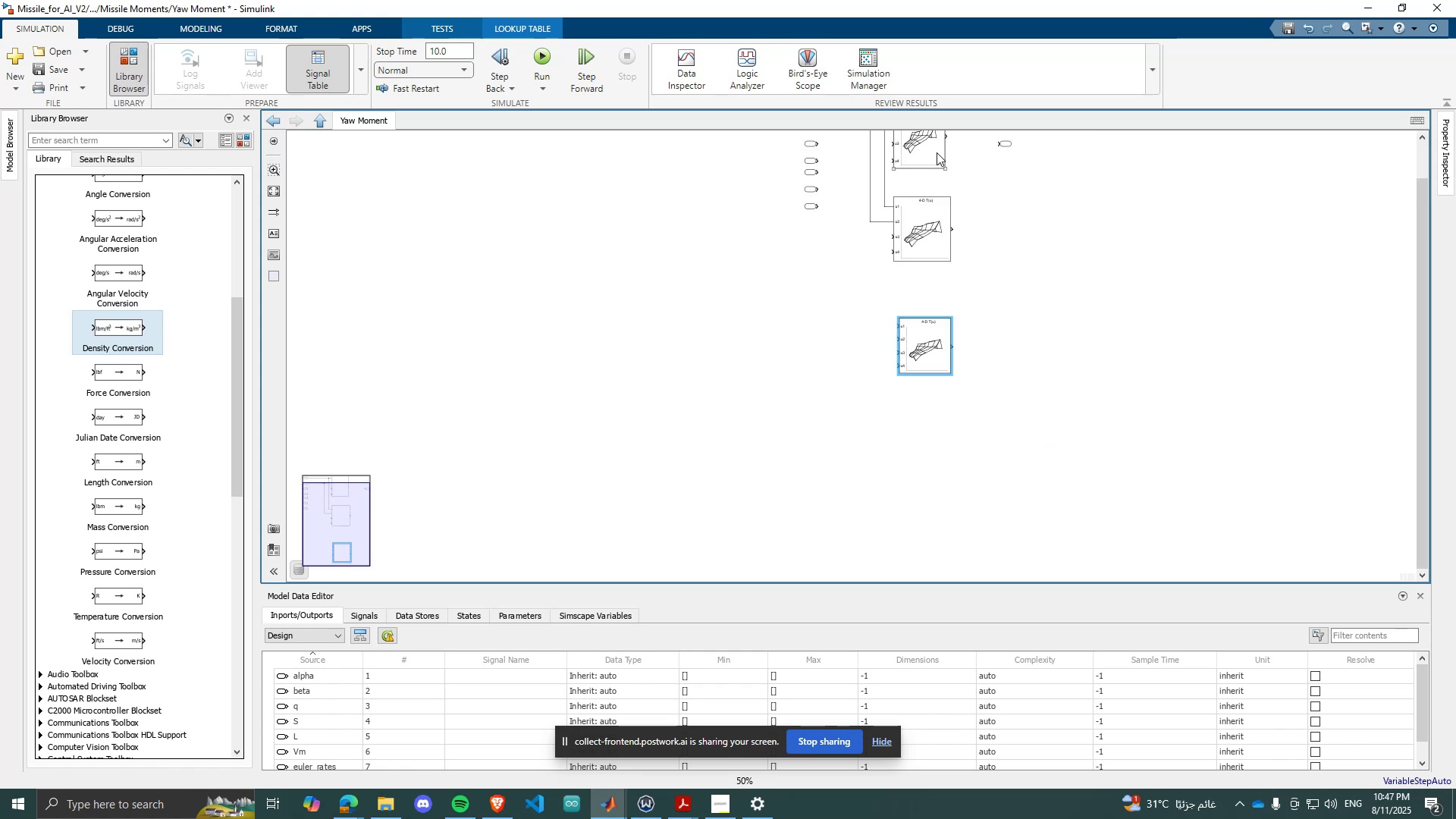 
left_click([937, 152])
 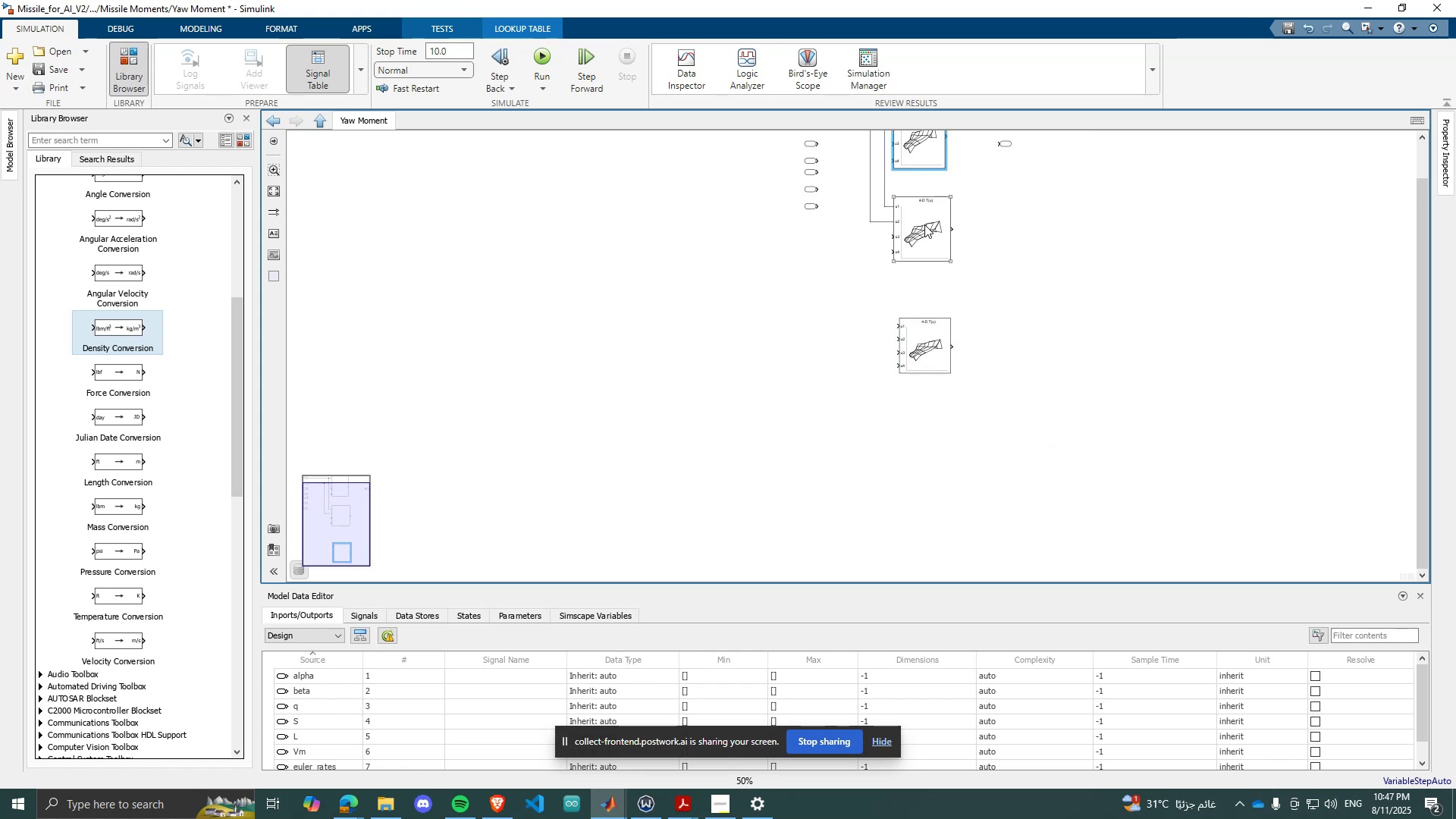 
scroll: coordinate [938, 514], scroll_direction: up, amount: 4.0
 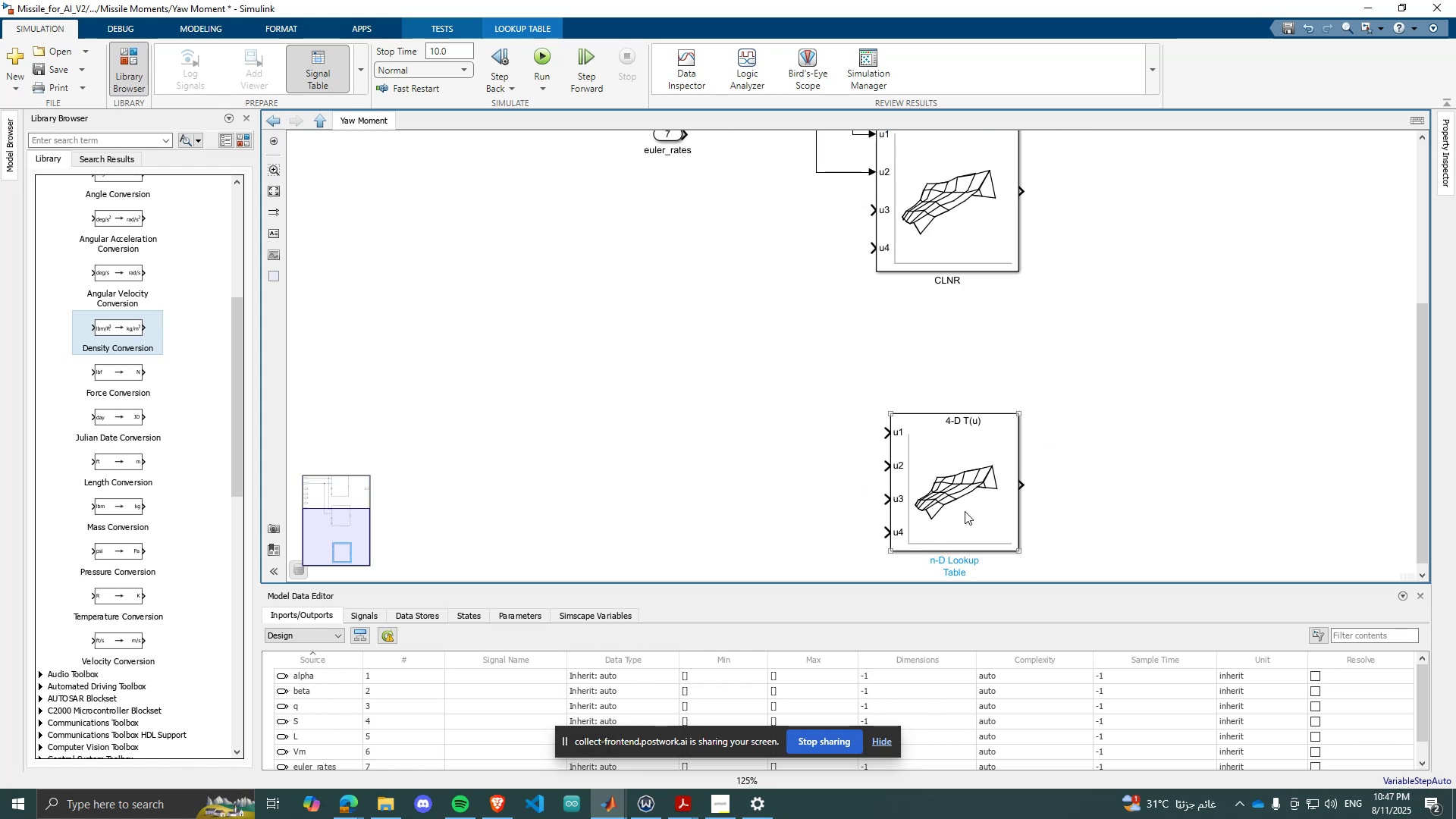 
left_click([965, 510])
 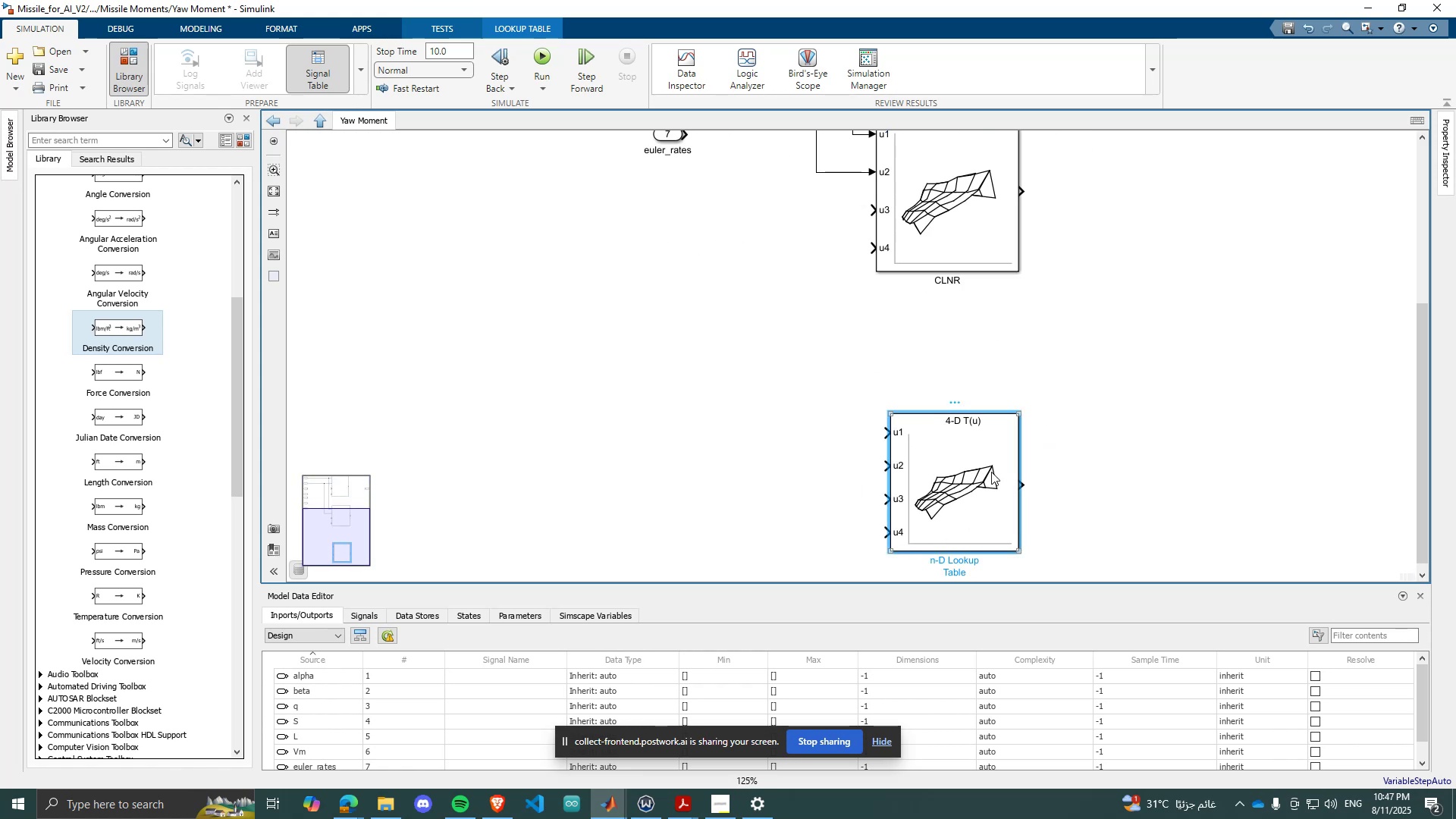 
scroll: coordinate [956, 519], scroll_direction: none, amount: 0.0
 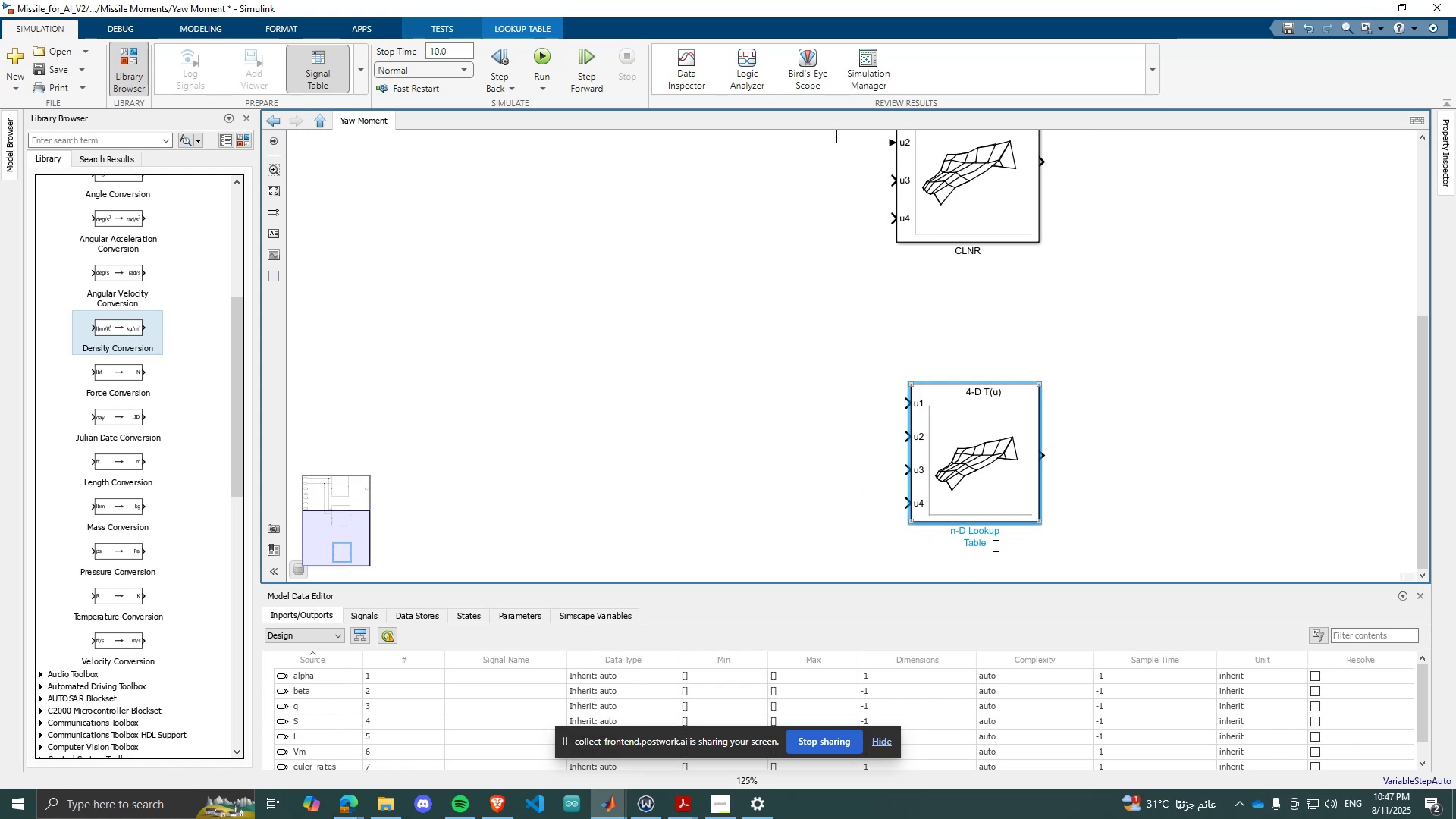 
left_click_drag(start_coordinate=[989, 546], to_coordinate=[943, 529])
 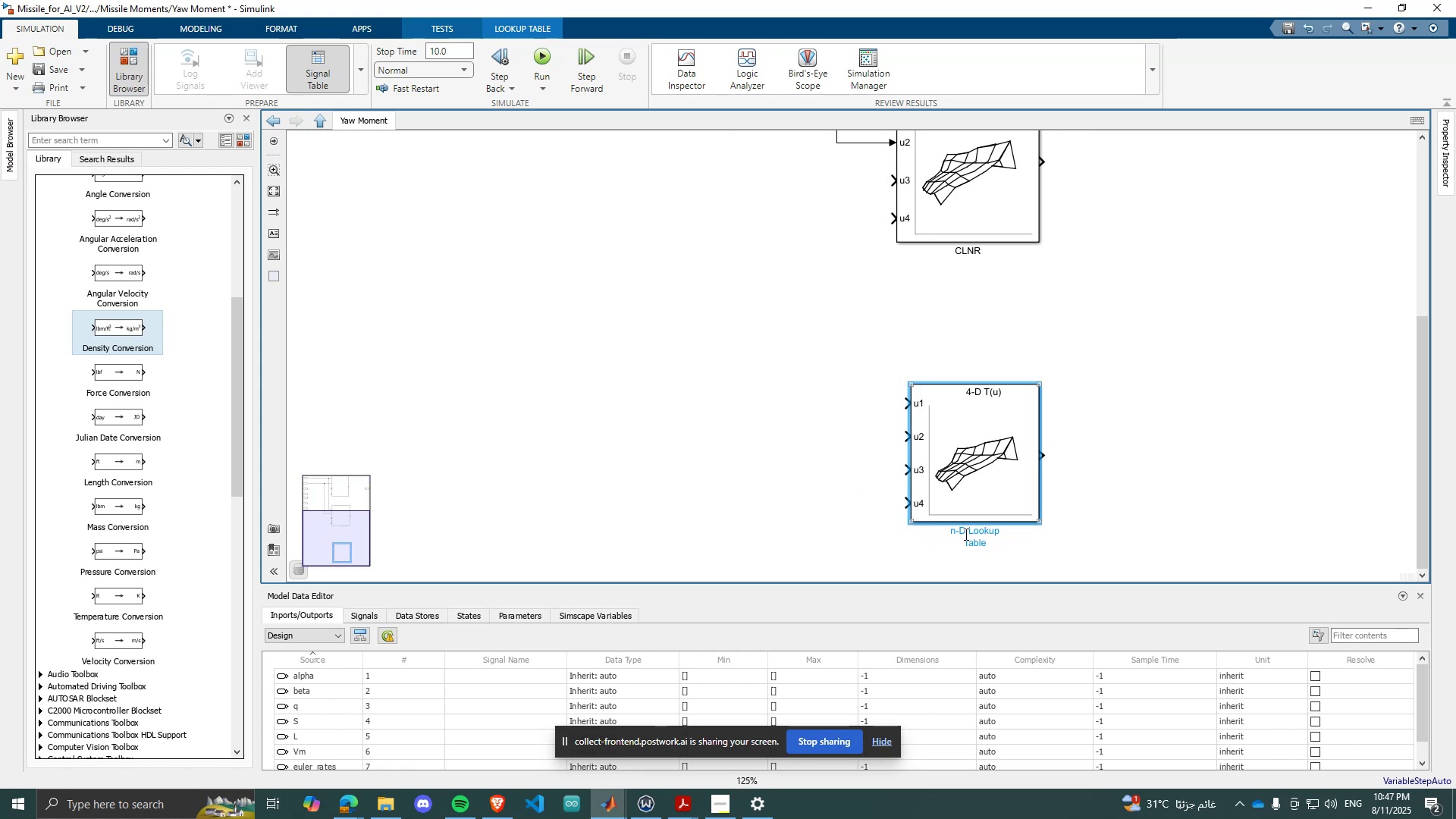 
left_click([965, 534])
 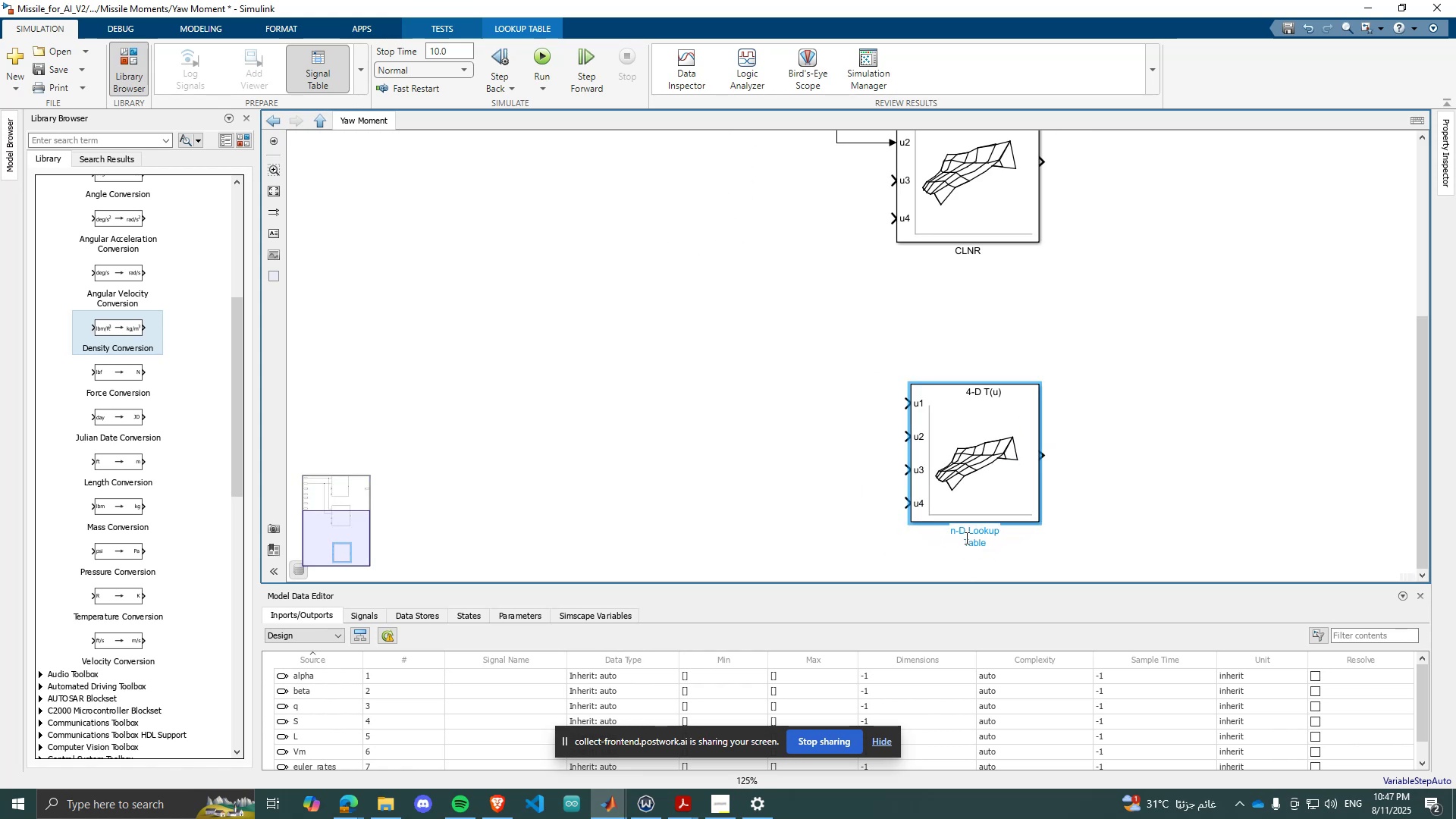 
scroll: coordinate [982, 548], scroll_direction: up, amount: 4.0
 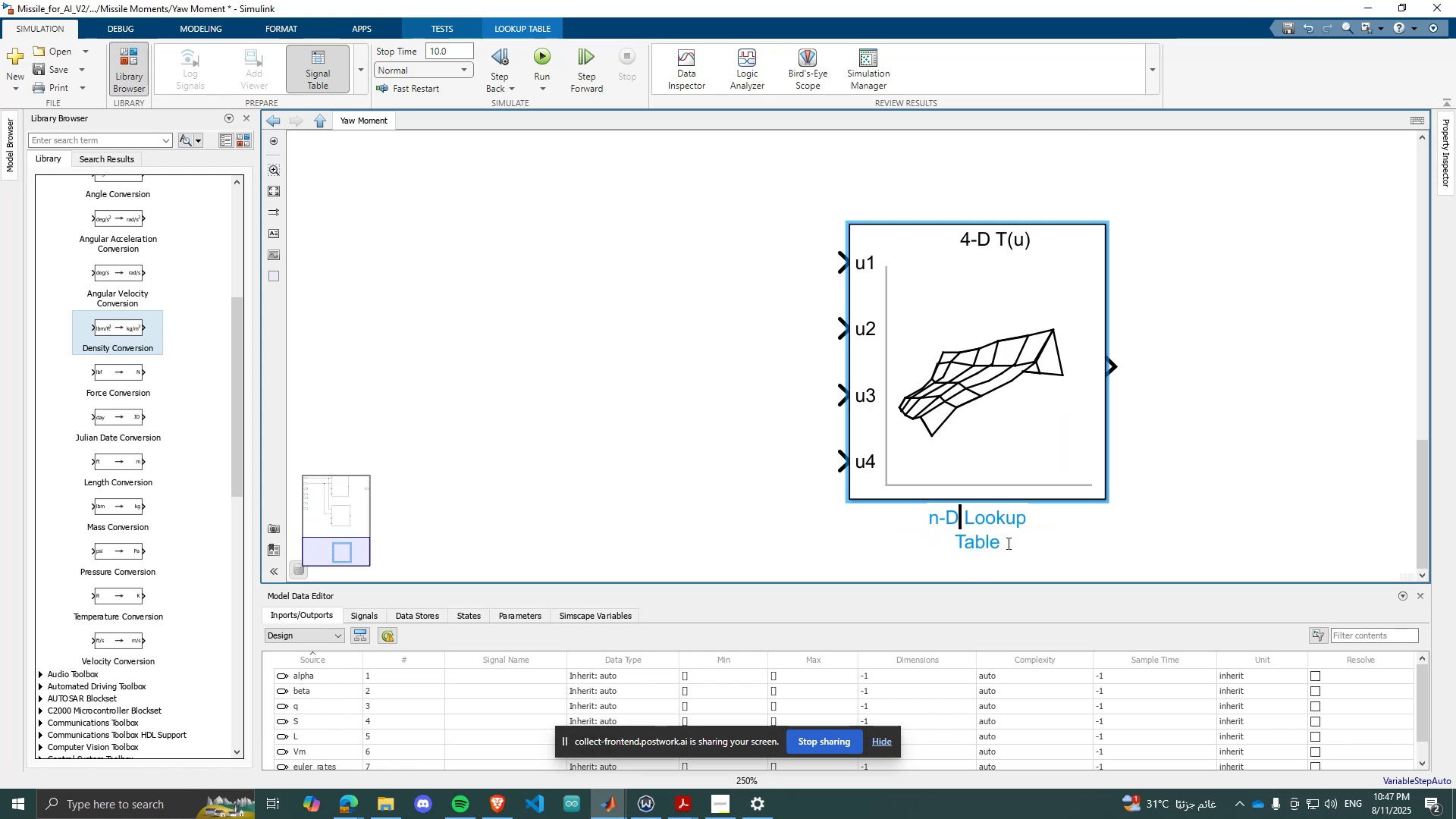 
left_click_drag(start_coordinate=[1007, 543], to_coordinate=[924, 519])
 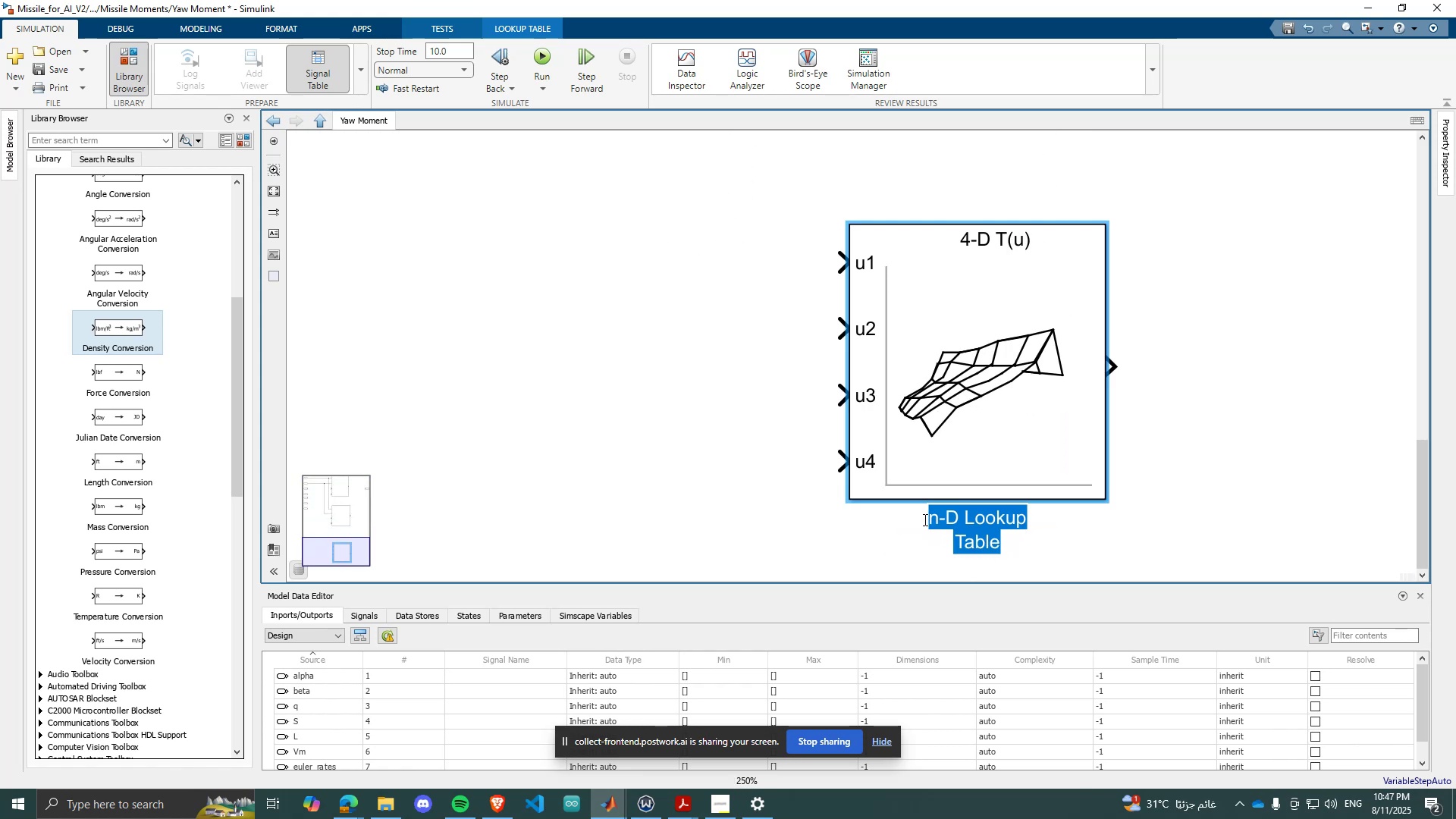 
type(CLNP)
 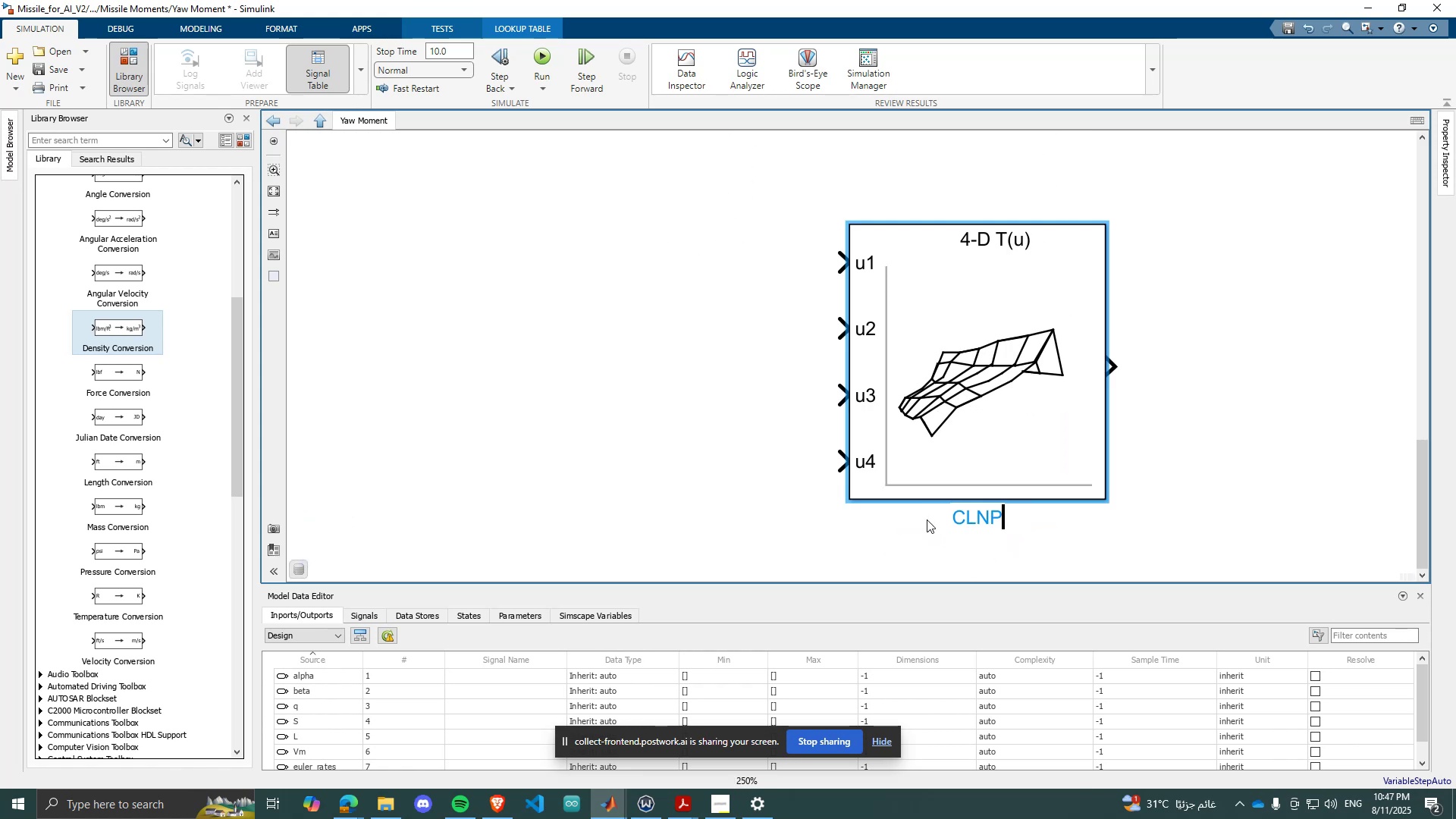 
key(Enter)
 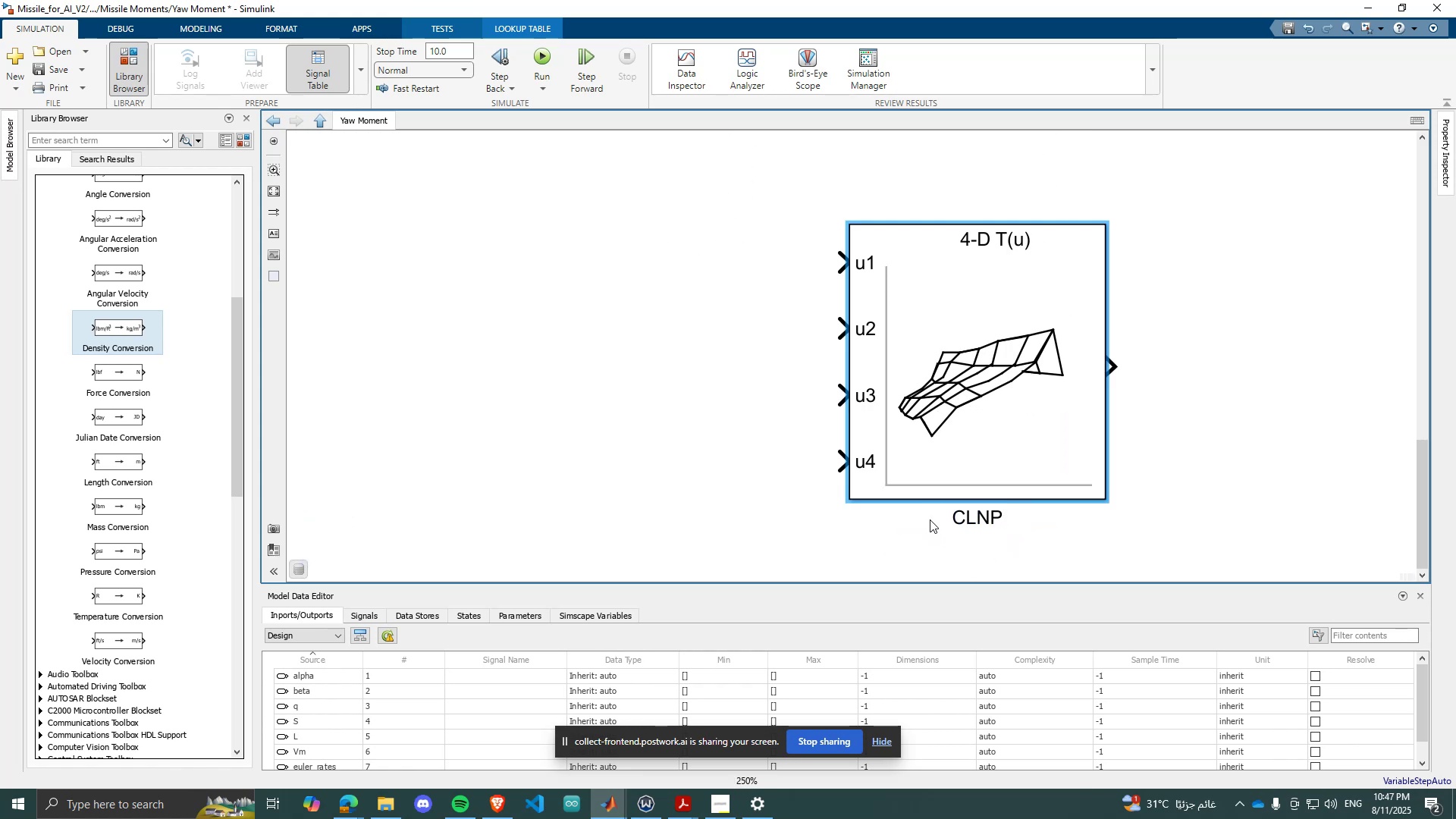 
scroll: coordinate [1138, 504], scroll_direction: down, amount: 6.0
 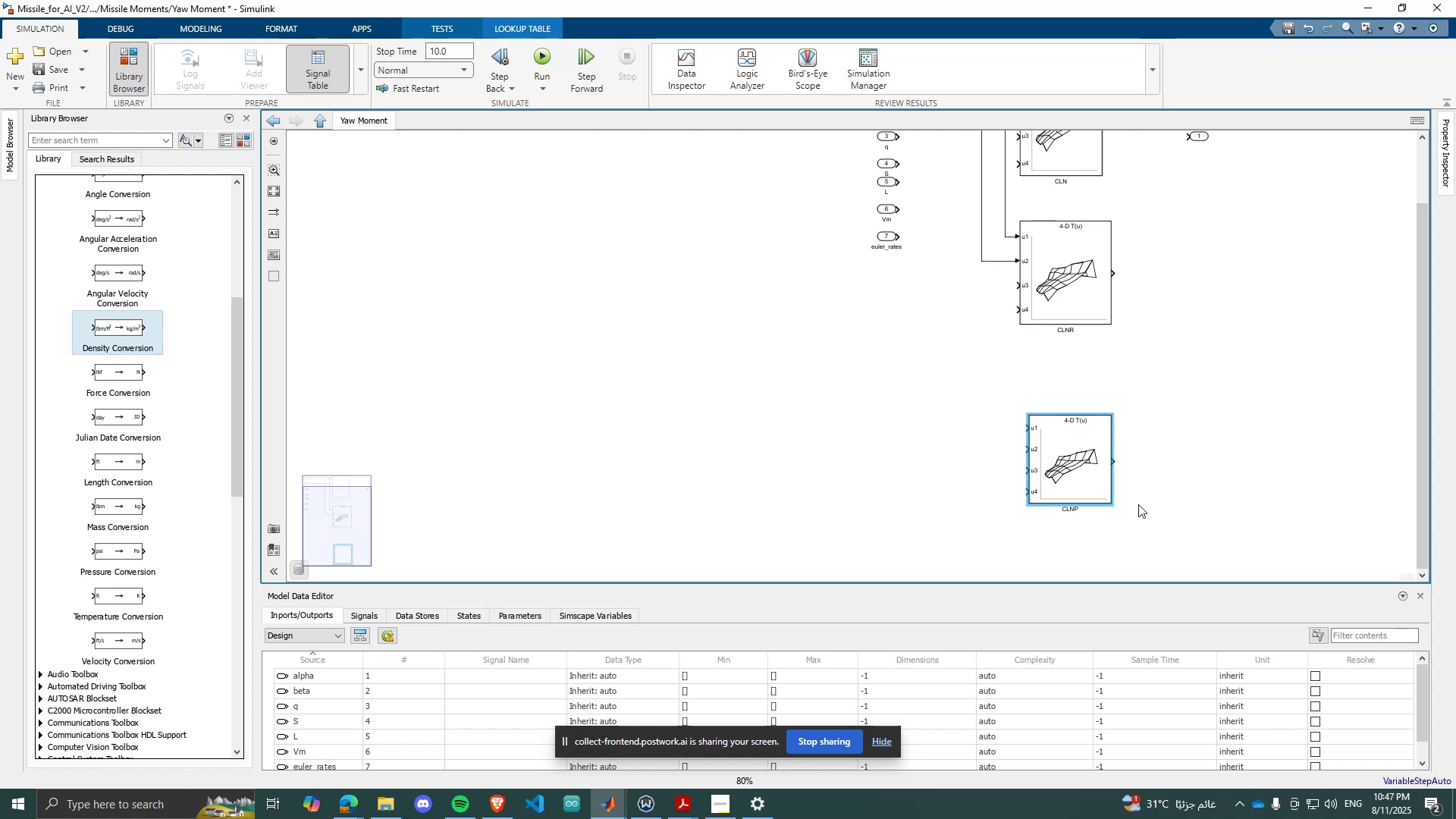 
scroll: coordinate [1101, 394], scroll_direction: none, amount: 0.0
 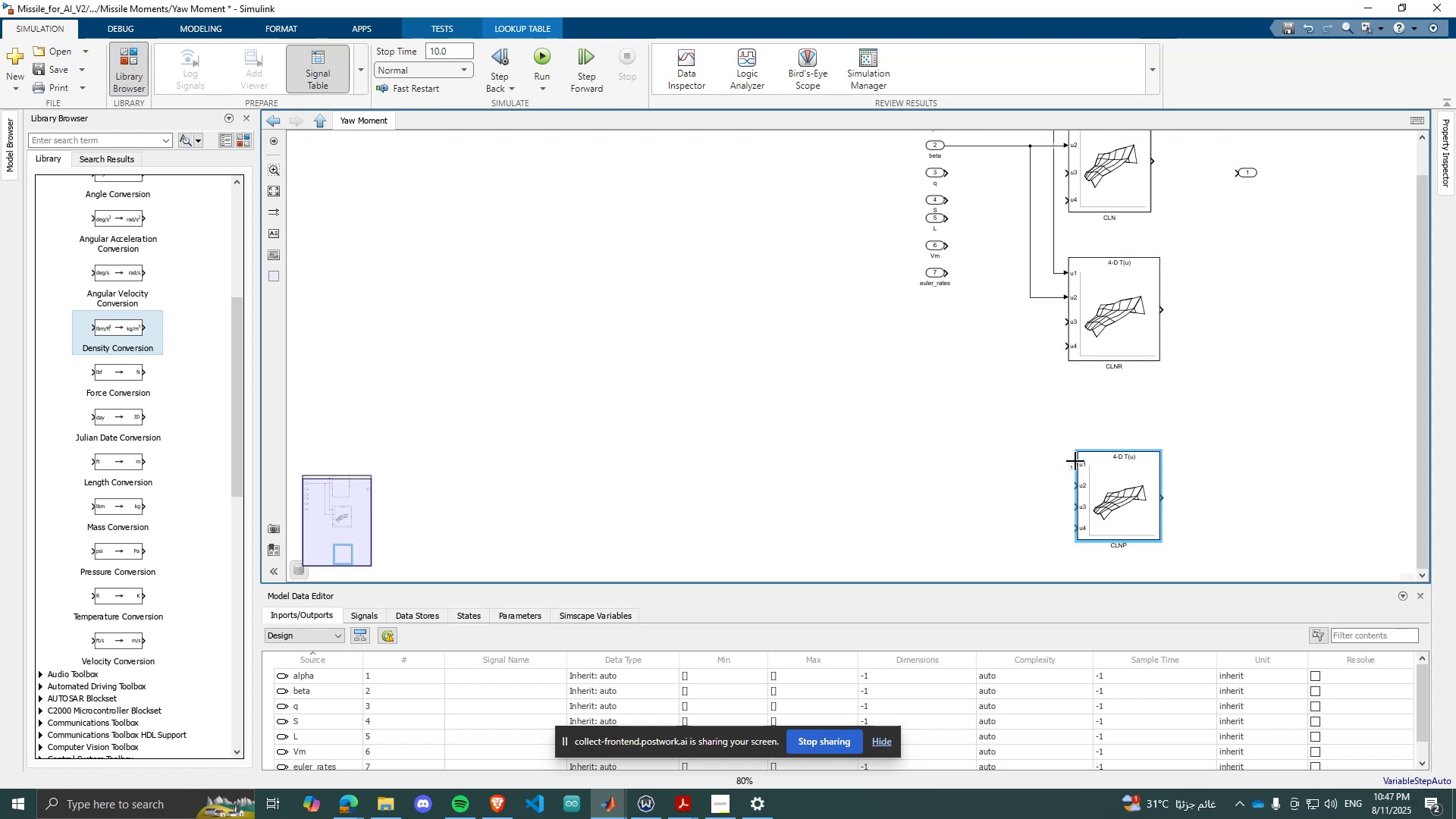 
left_click_drag(start_coordinate=[1073, 462], to_coordinate=[1054, 274])
 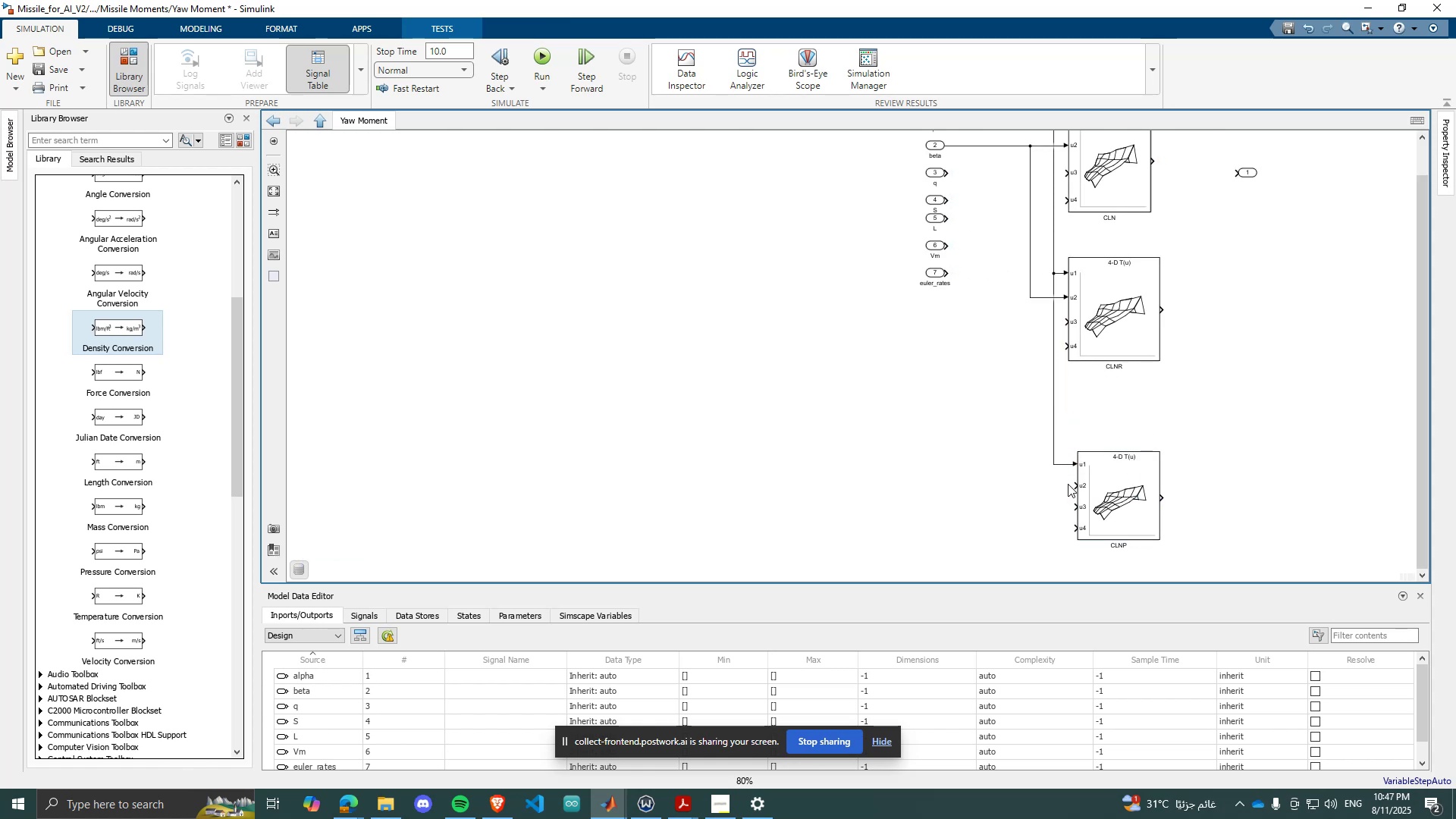 
left_click_drag(start_coordinate=[1072, 483], to_coordinate=[1032, 297])
 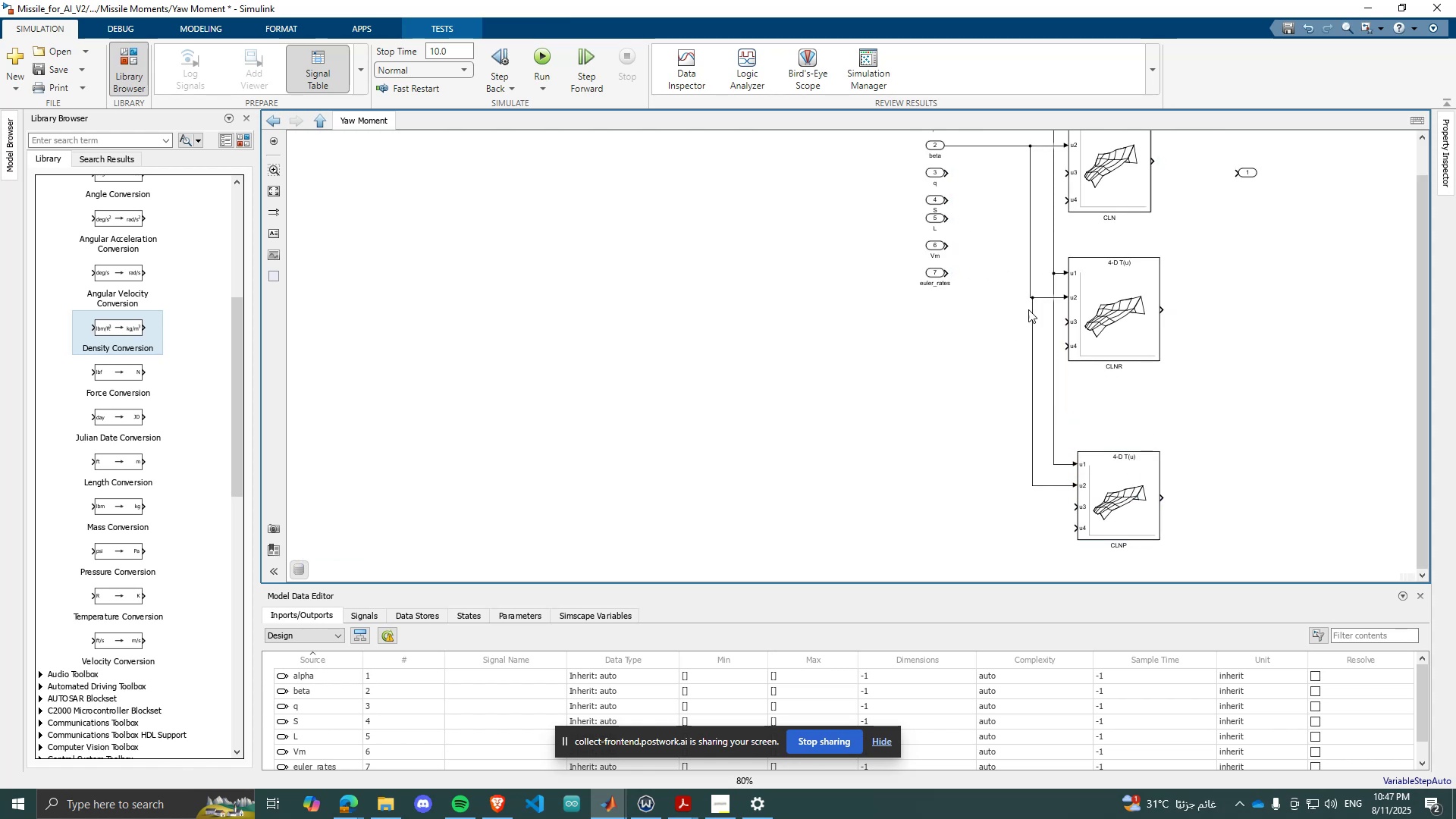 
scroll: coordinate [1018, 339], scroll_direction: down, amount: 2.0
 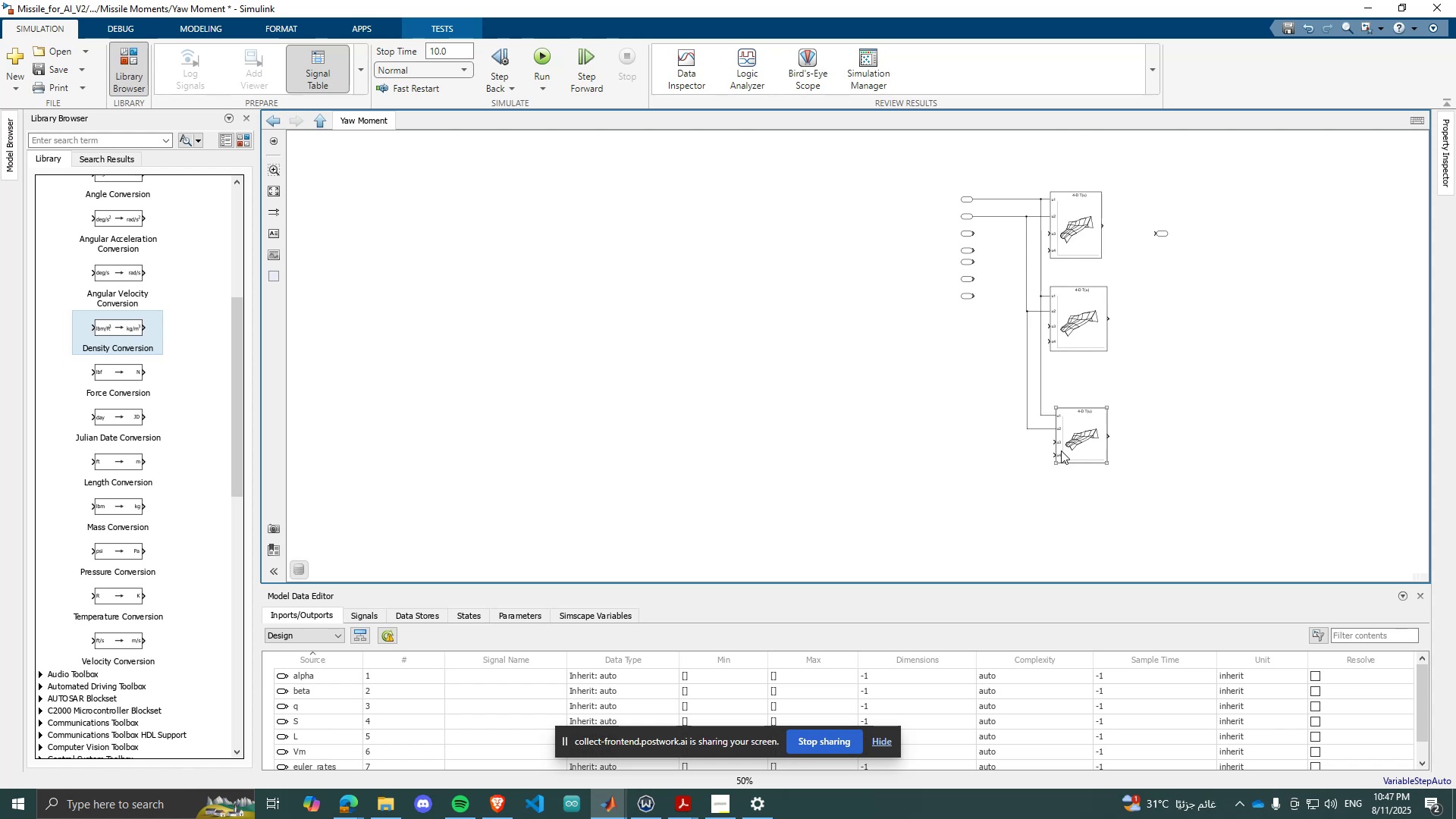 
wait(13.18)
 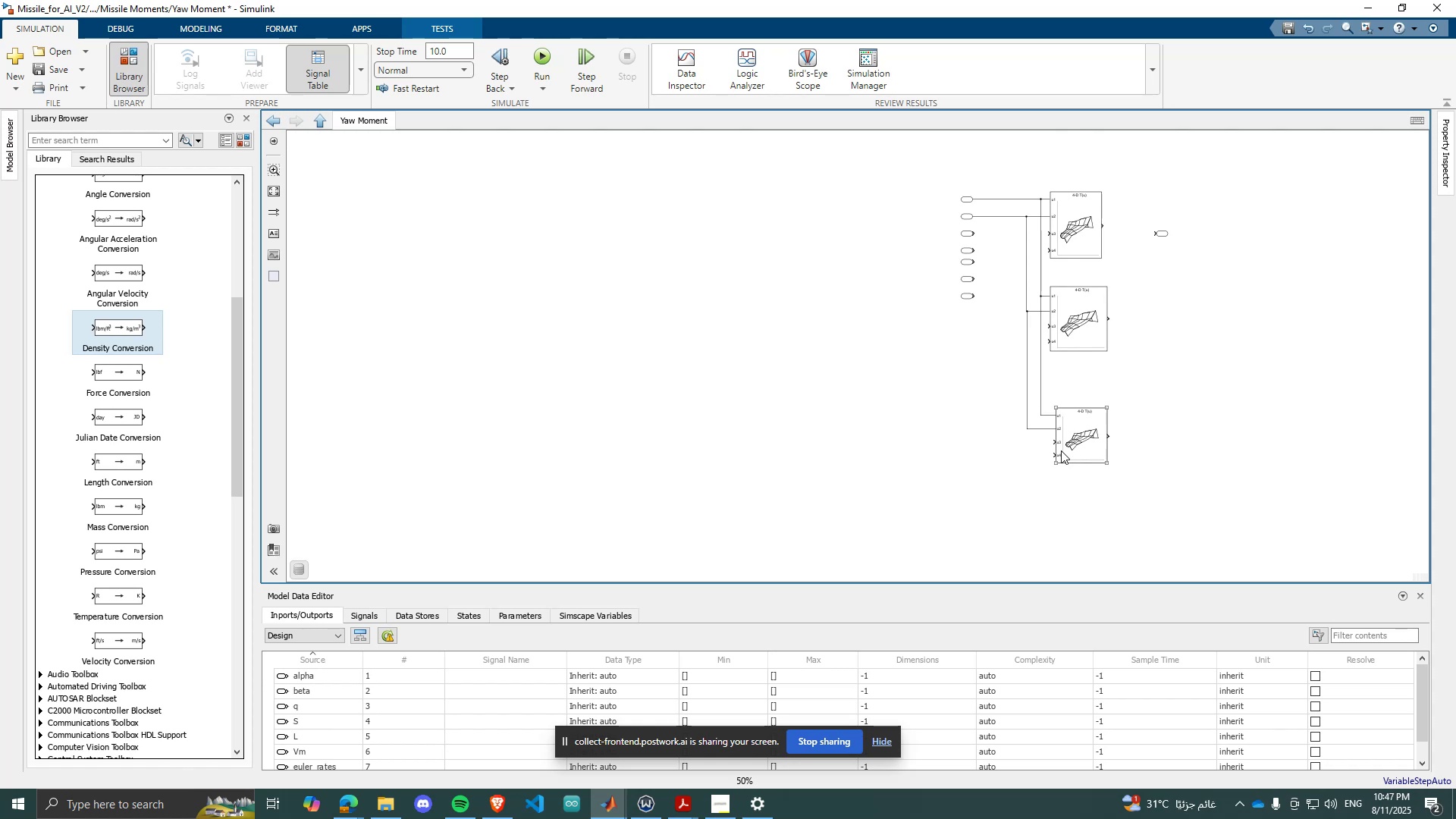 
scroll: coordinate [1077, 279], scroll_direction: up, amount: 2.0
 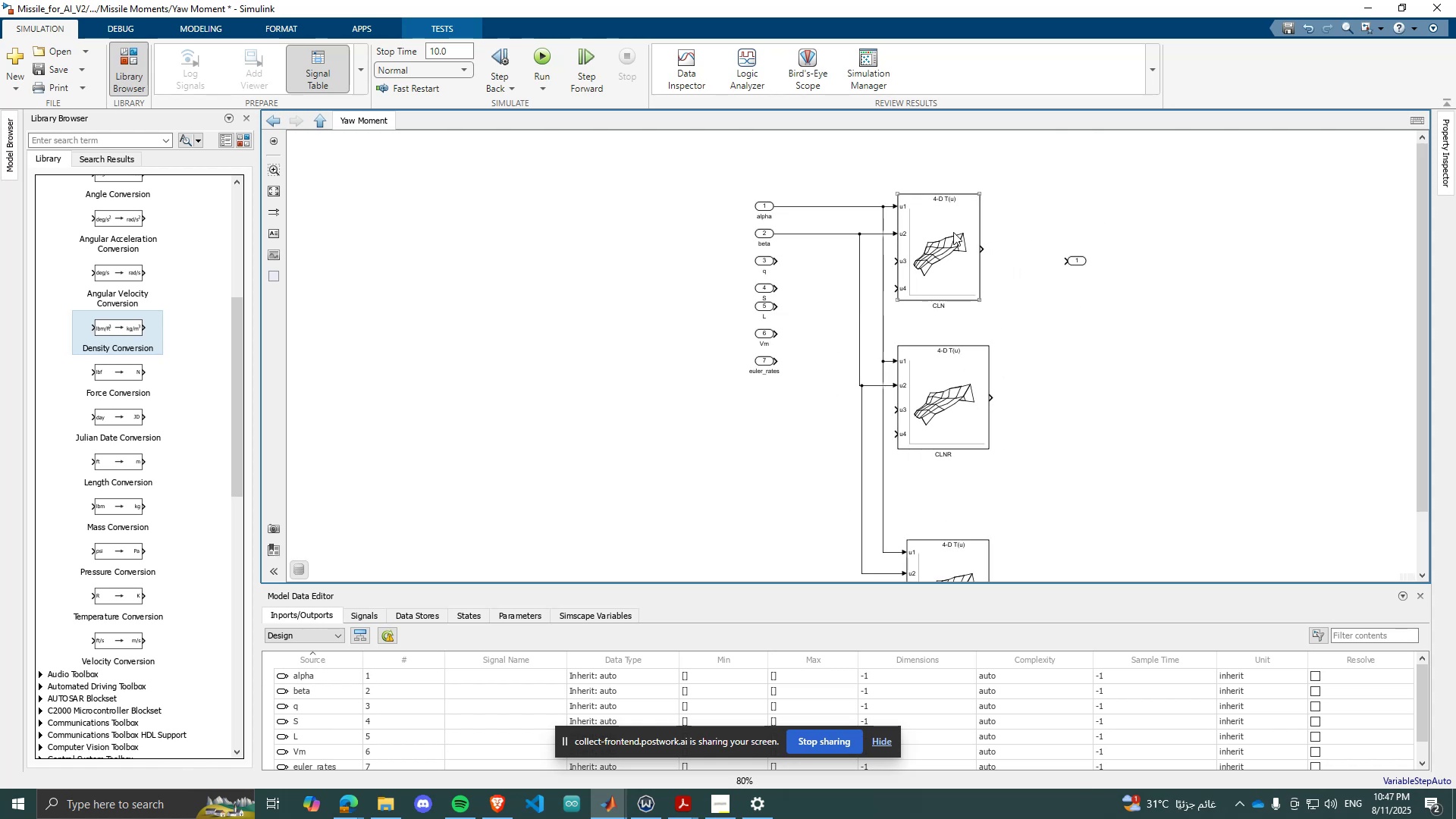 
scroll: coordinate [990, 308], scroll_direction: down, amount: 2.0
 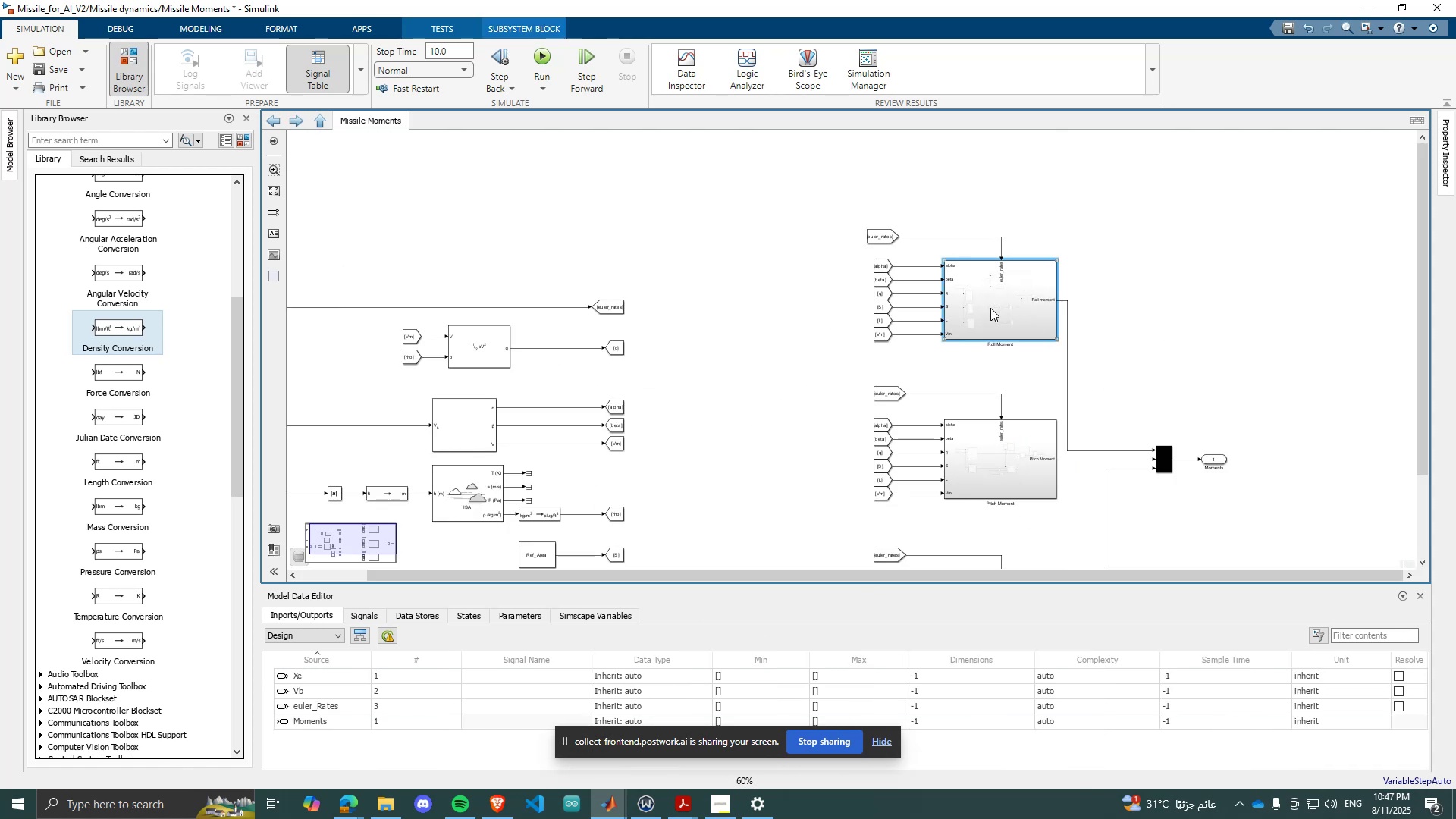 
double_click([990, 308])
 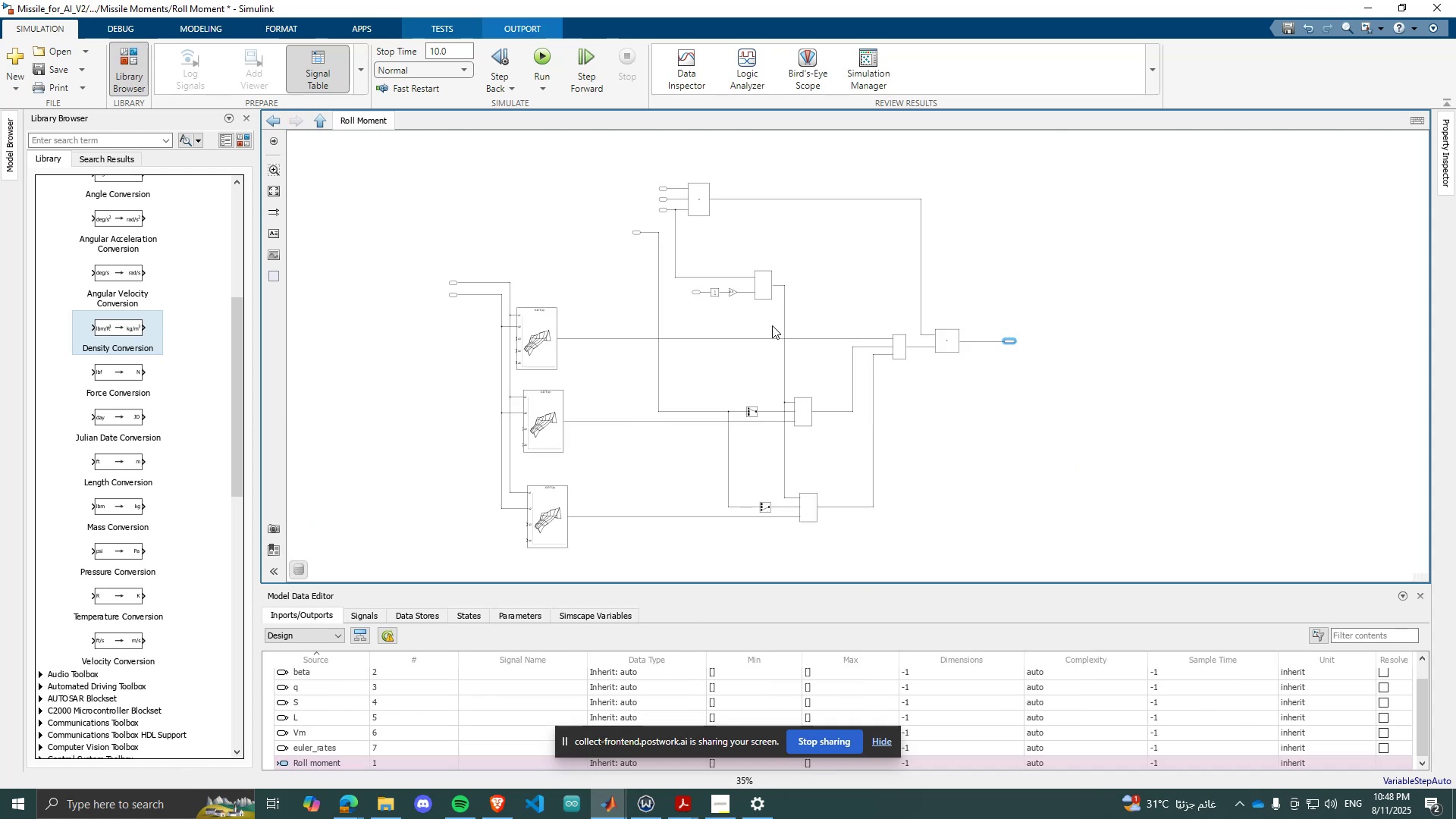 
scroll: coordinate [909, 356], scroll_direction: up, amount: 5.0
 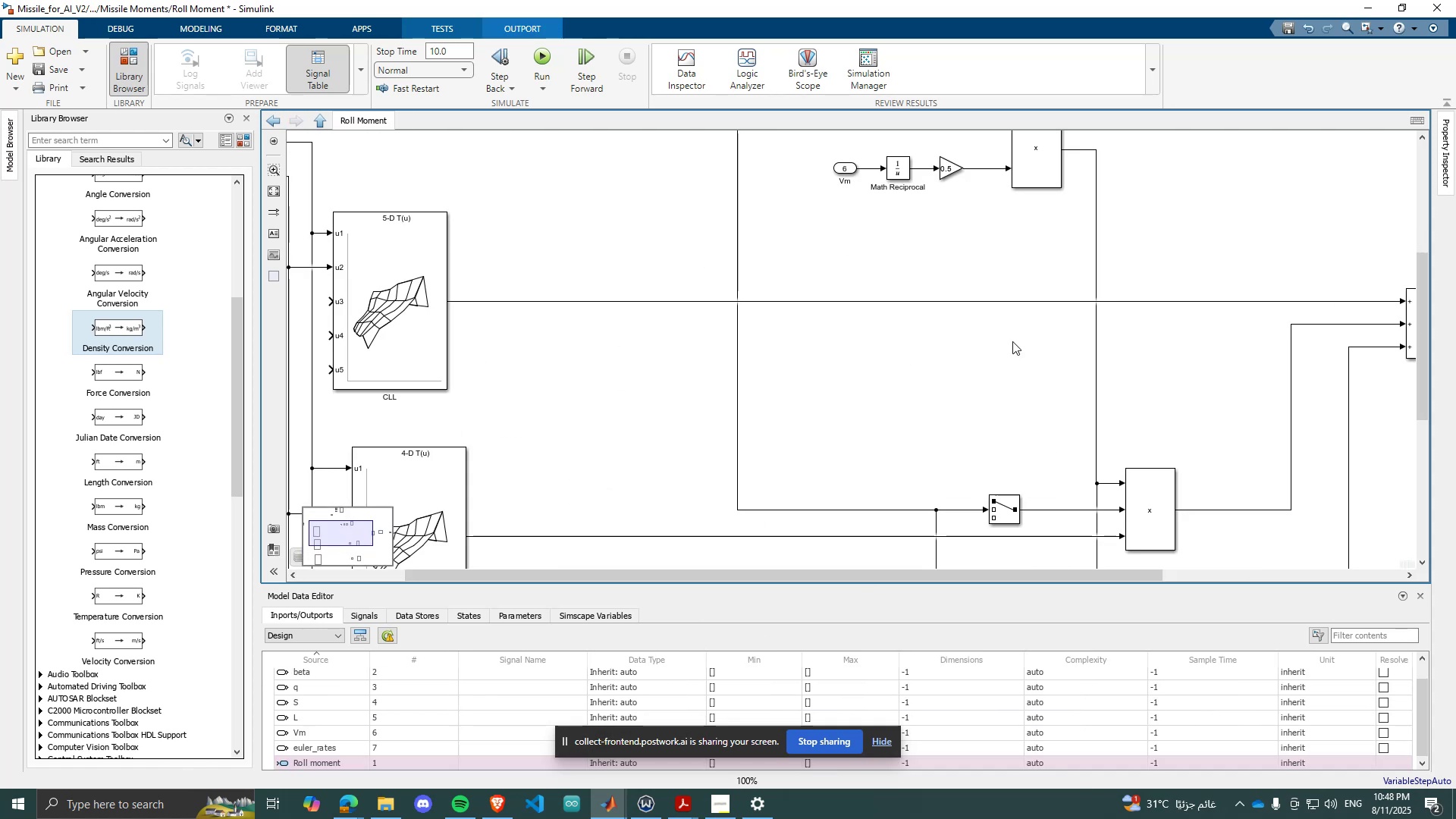 
scroll: coordinate [1203, 343], scroll_direction: down, amount: 2.0
 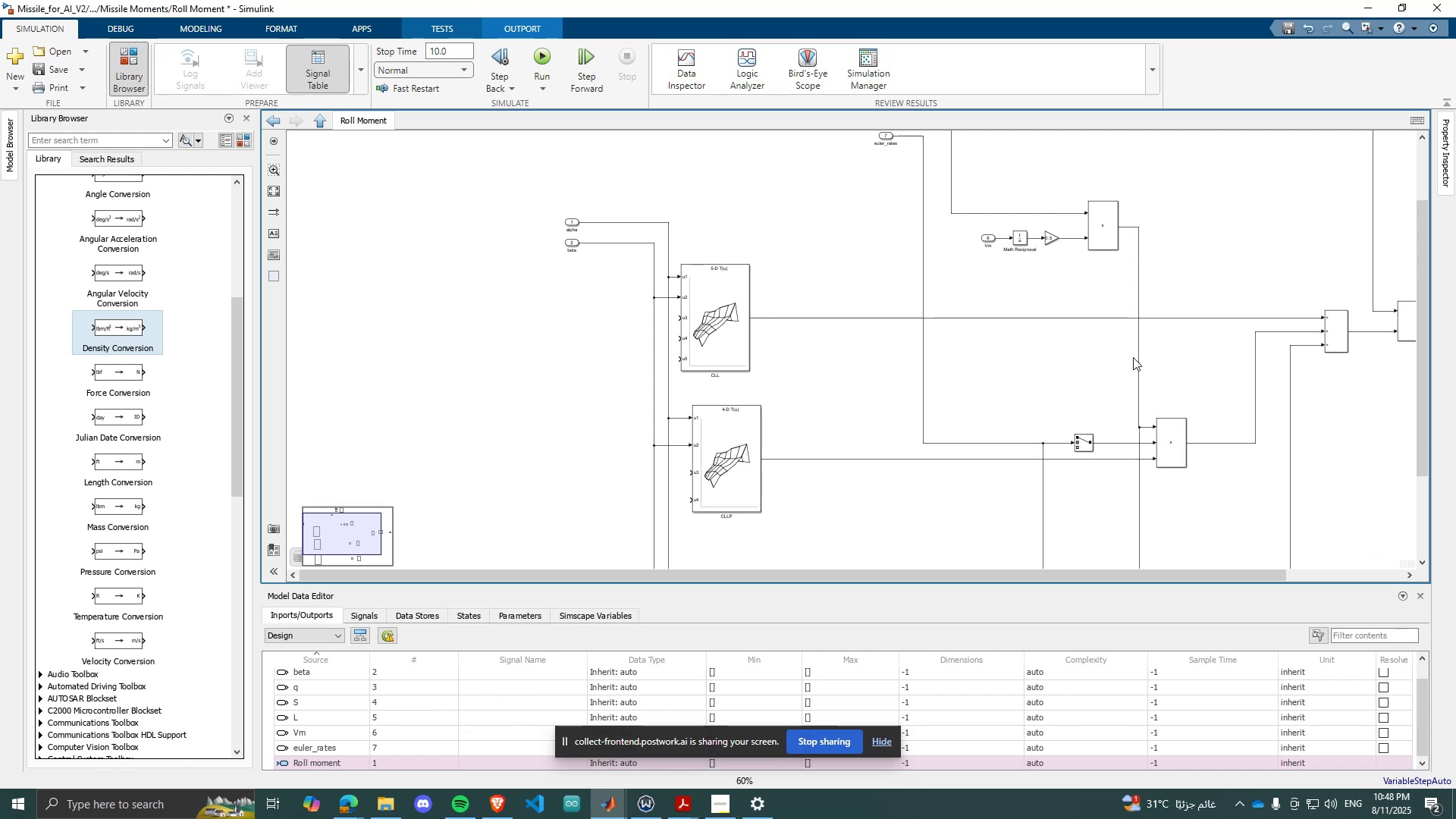 
scroll: coordinate [692, 366], scroll_direction: up, amount: 2.0
 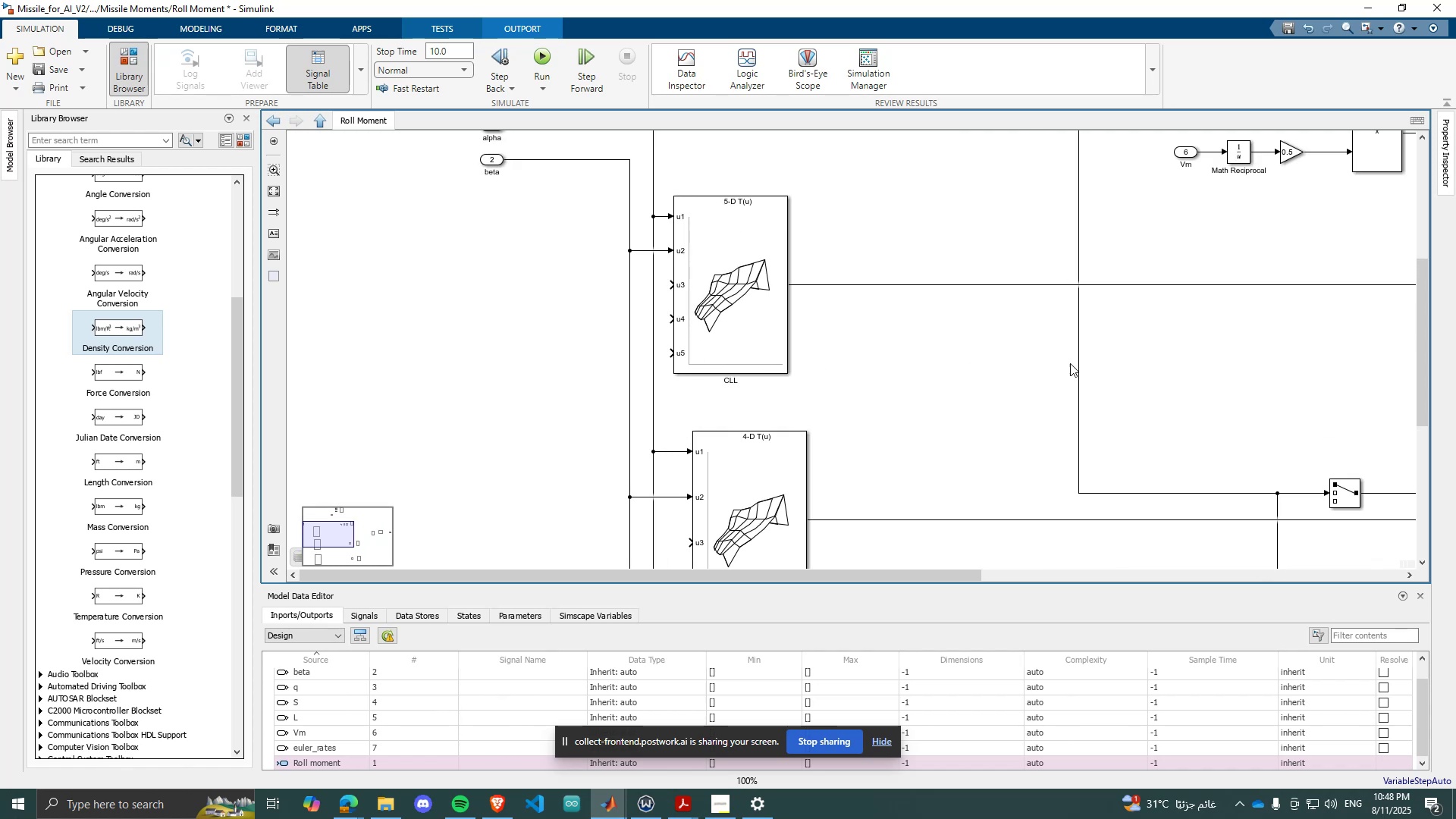 
scroll: coordinate [1105, 363], scroll_direction: down, amount: 2.0
 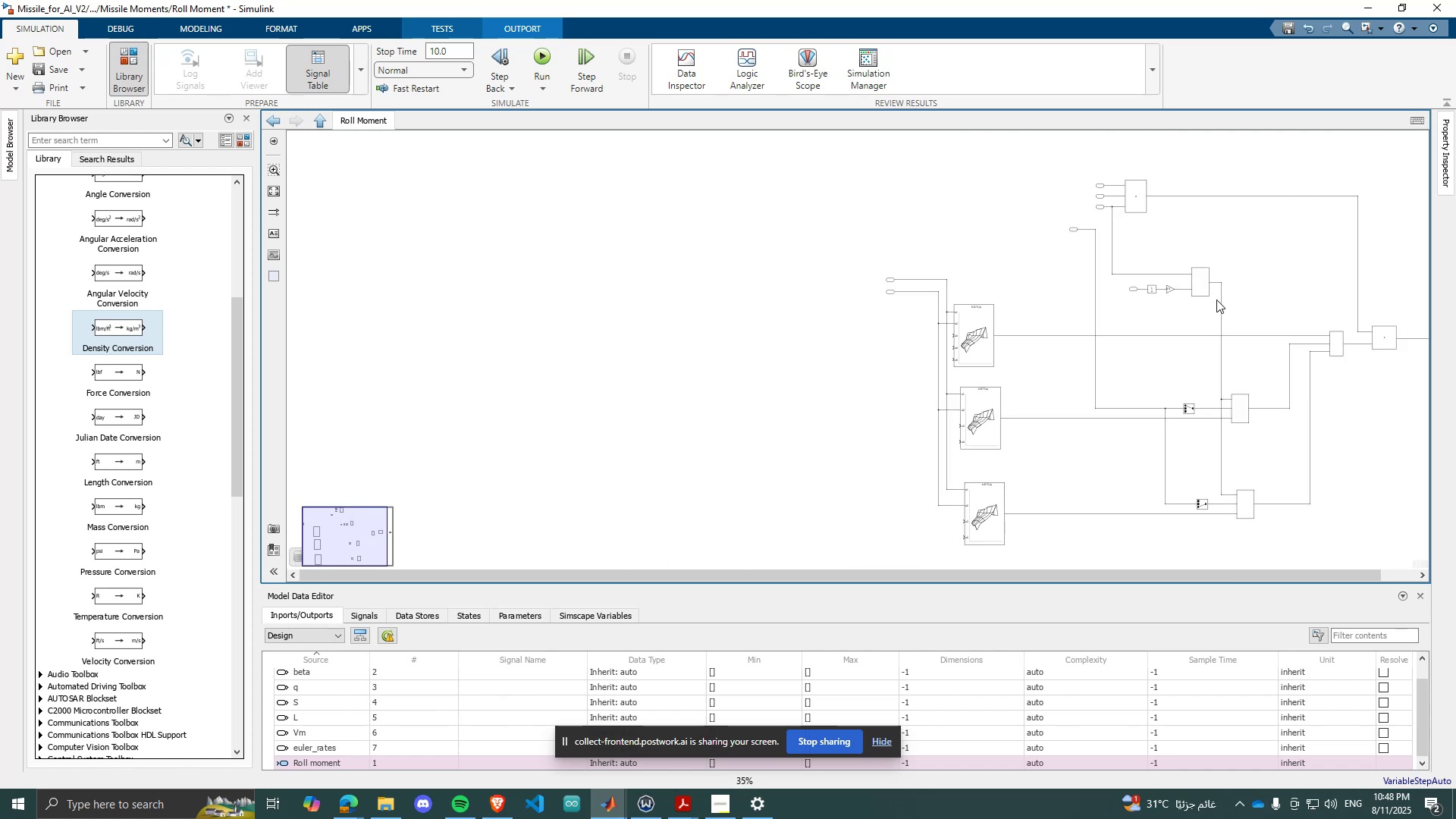 
scroll: coordinate [965, 342], scroll_direction: up, amount: 3.0
 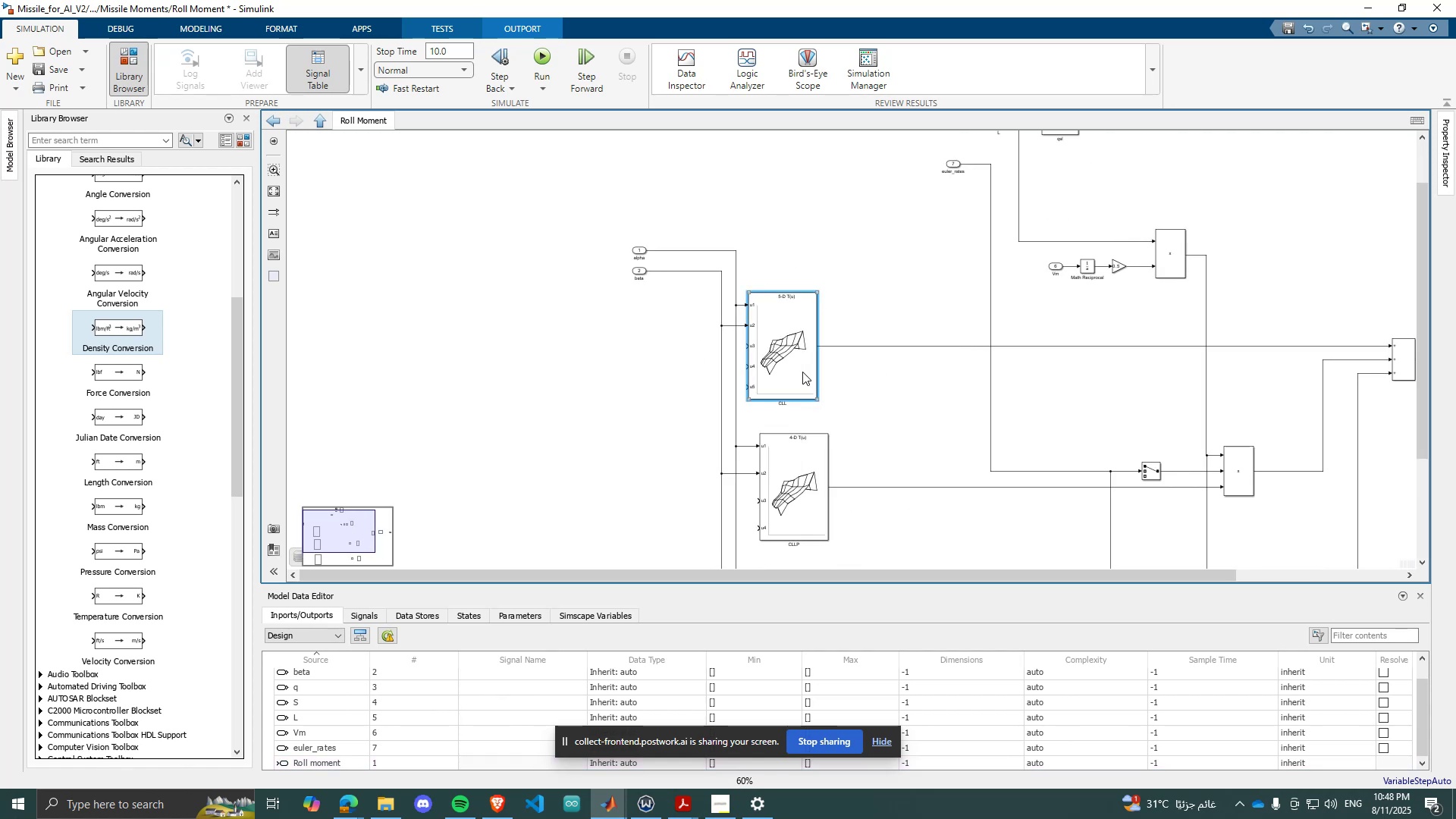 
scroll: coordinate [914, 381], scroll_direction: down, amount: 1.0
 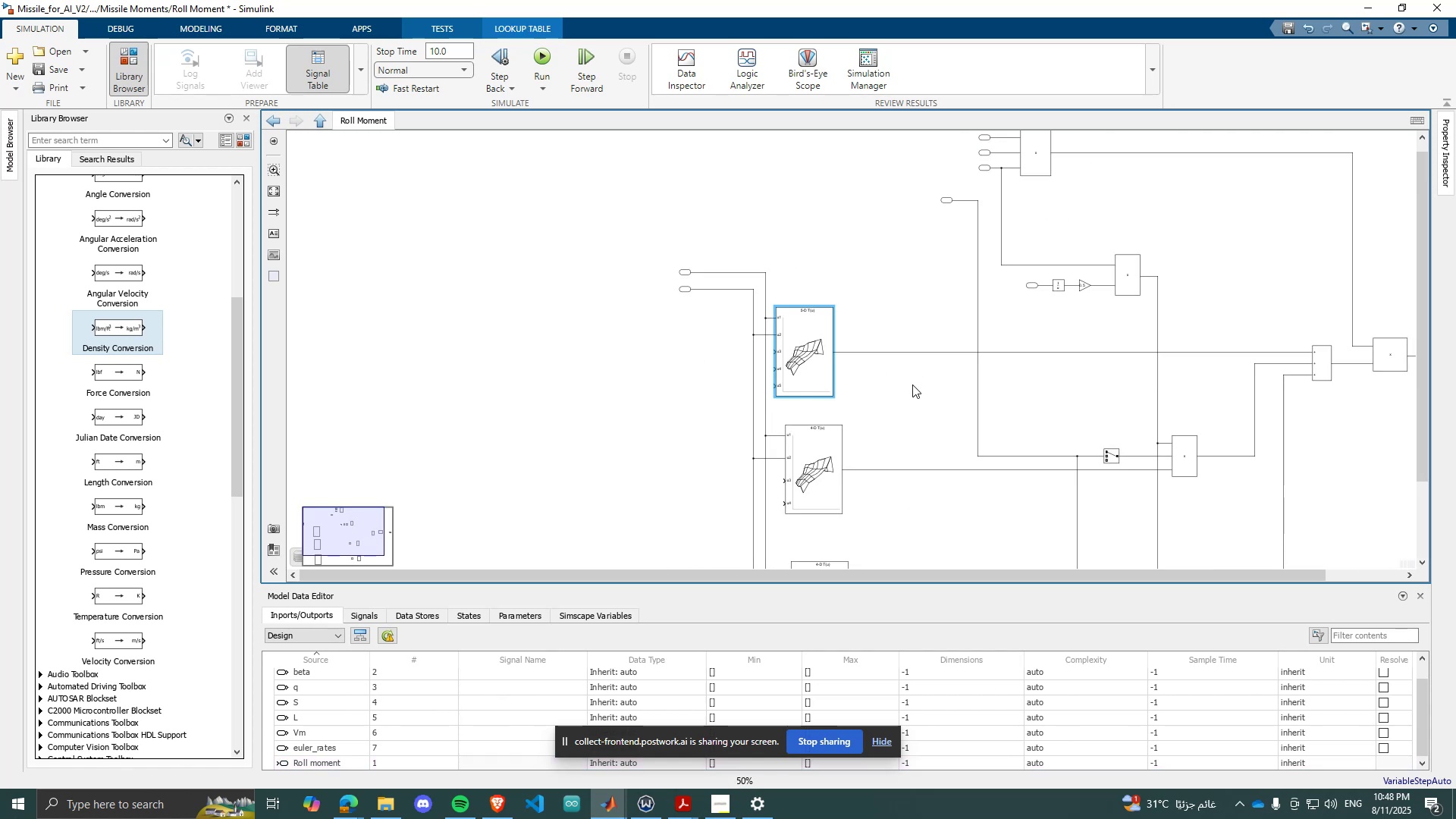 
left_click([912, 384])
 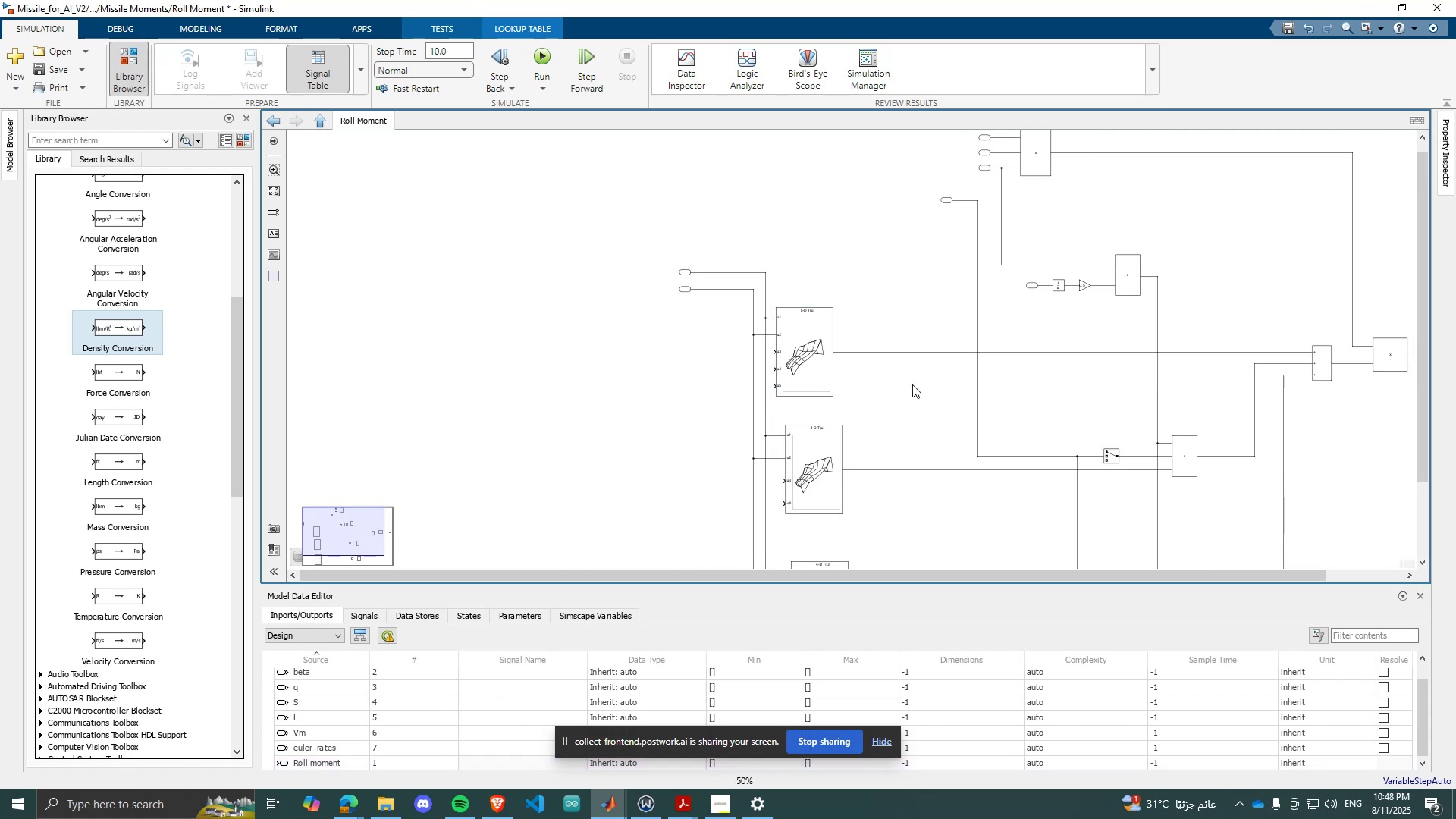 
key(Control+ControlLeft)
 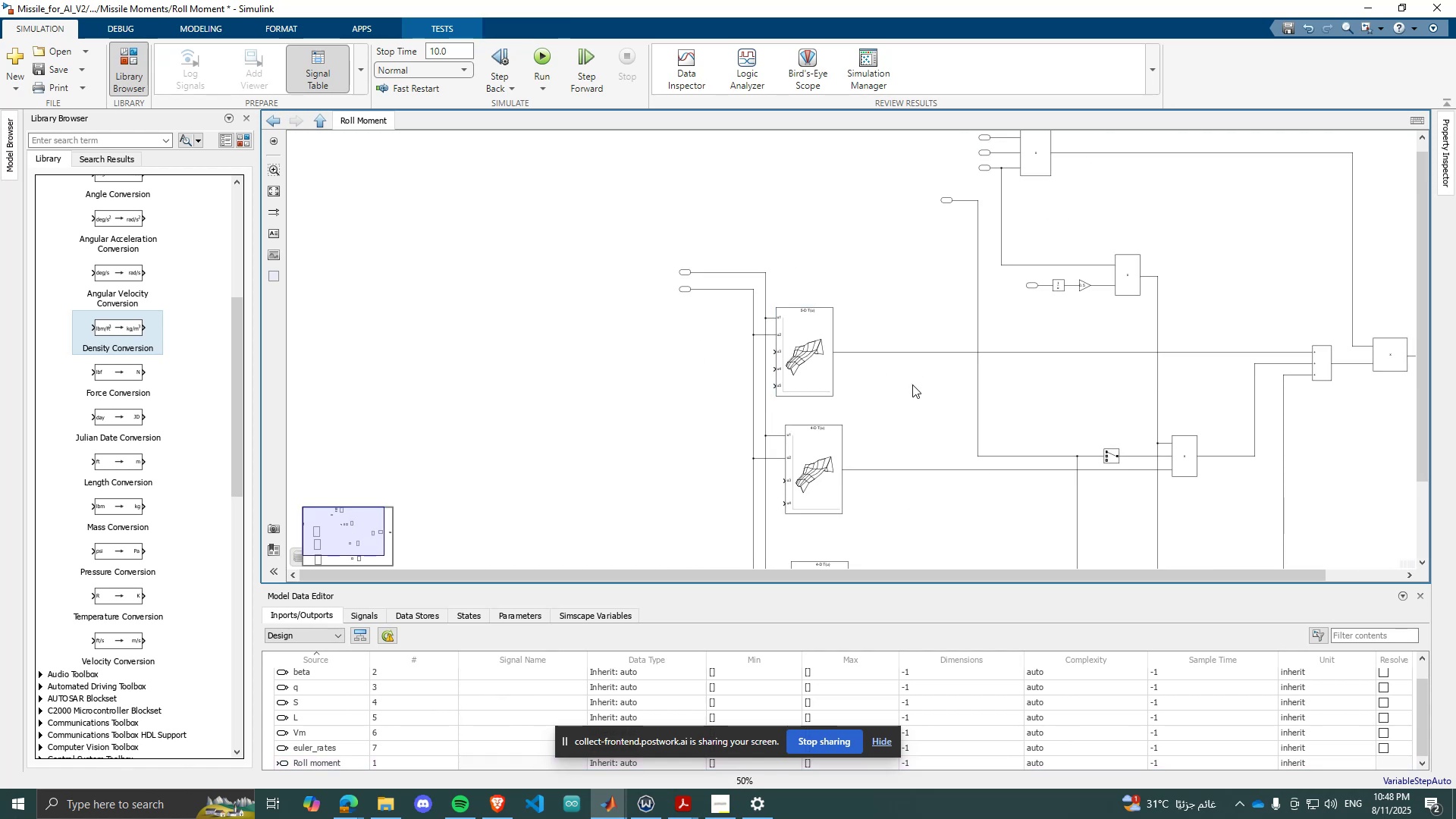 
key(Control+A)
 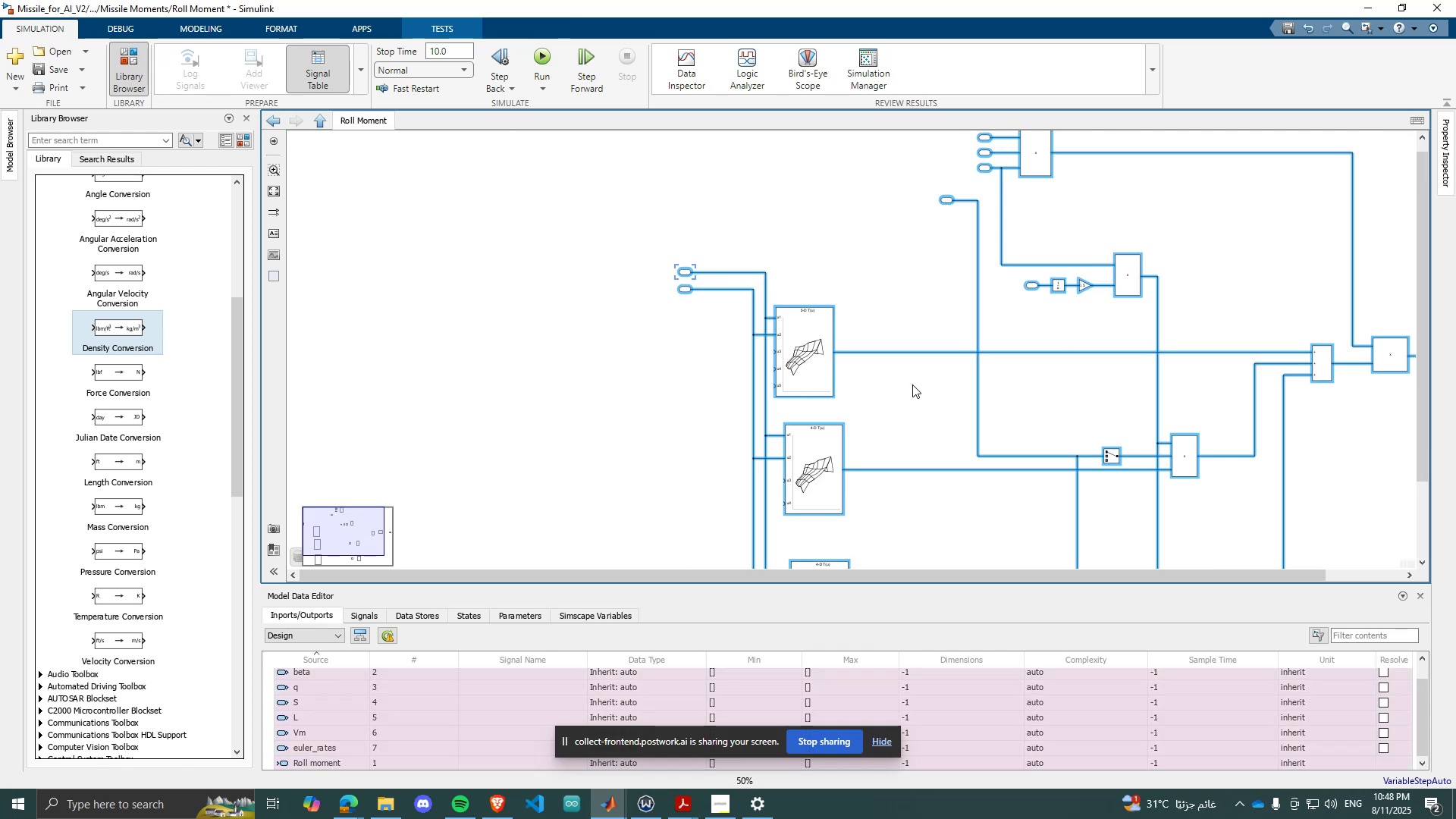 
key(Control+C)
 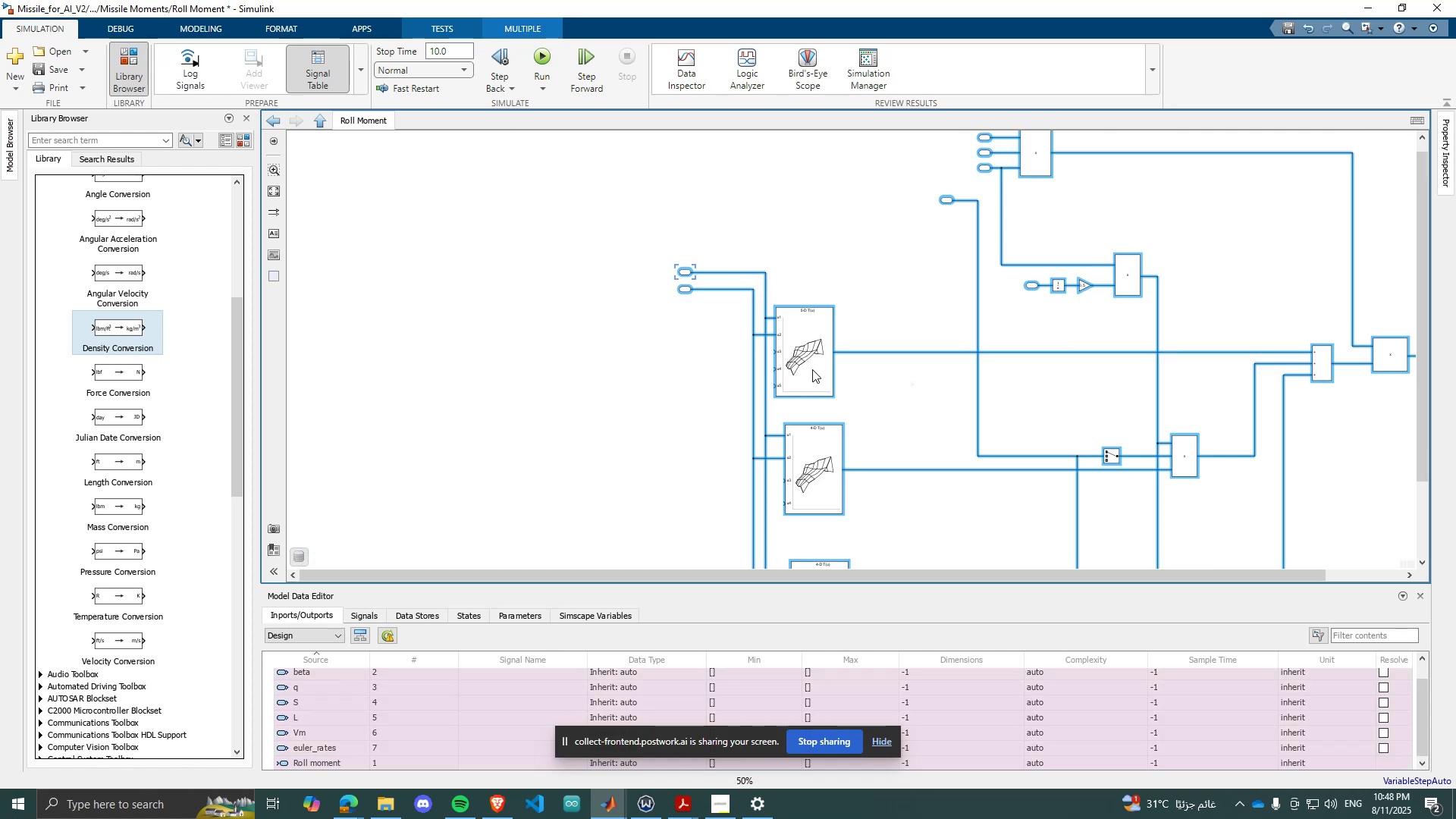 
scroll: coordinate [717, 347], scroll_direction: down, amount: 3.0
 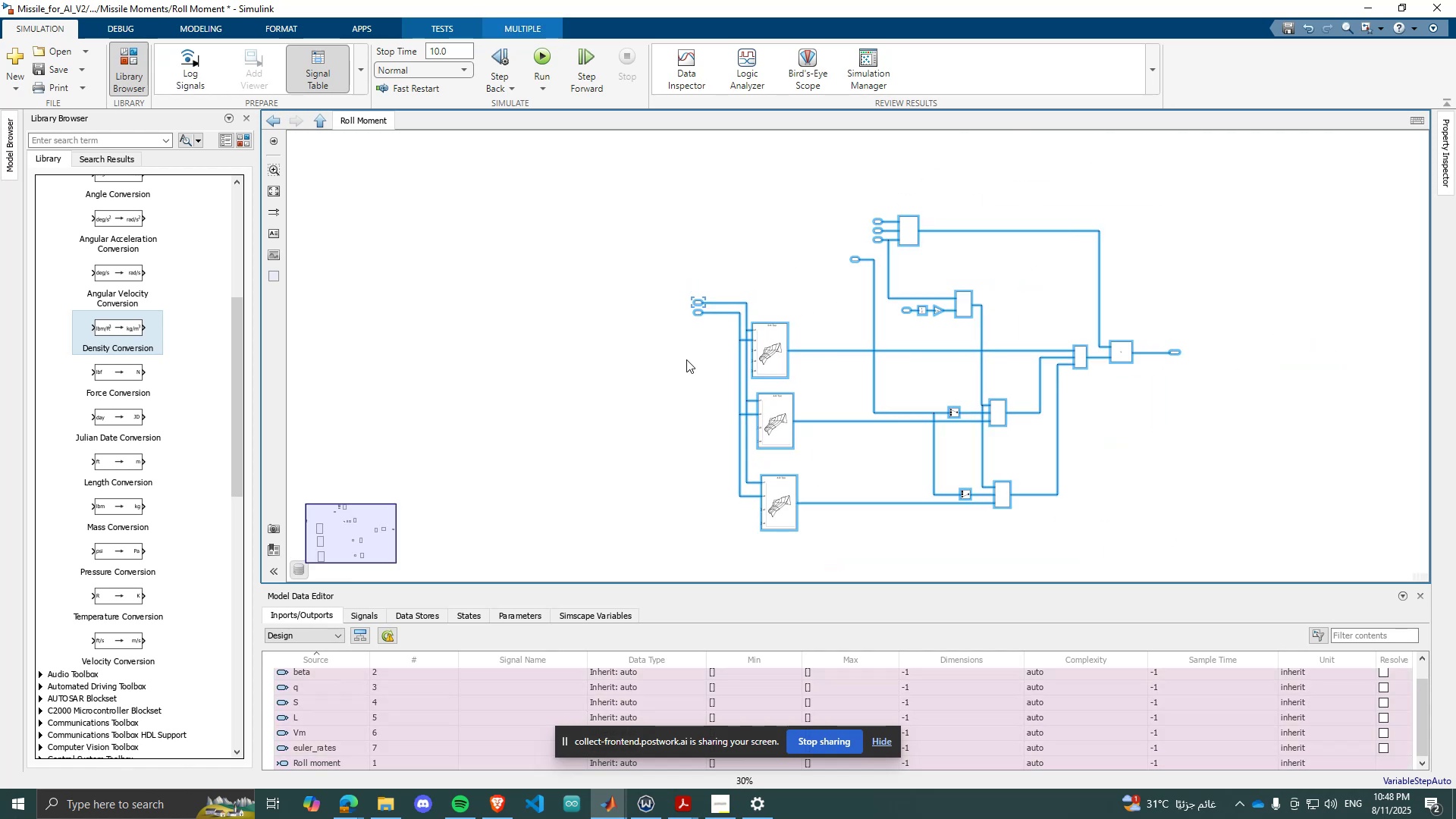 
scroll: coordinate [672, 370], scroll_direction: up, amount: 2.0
 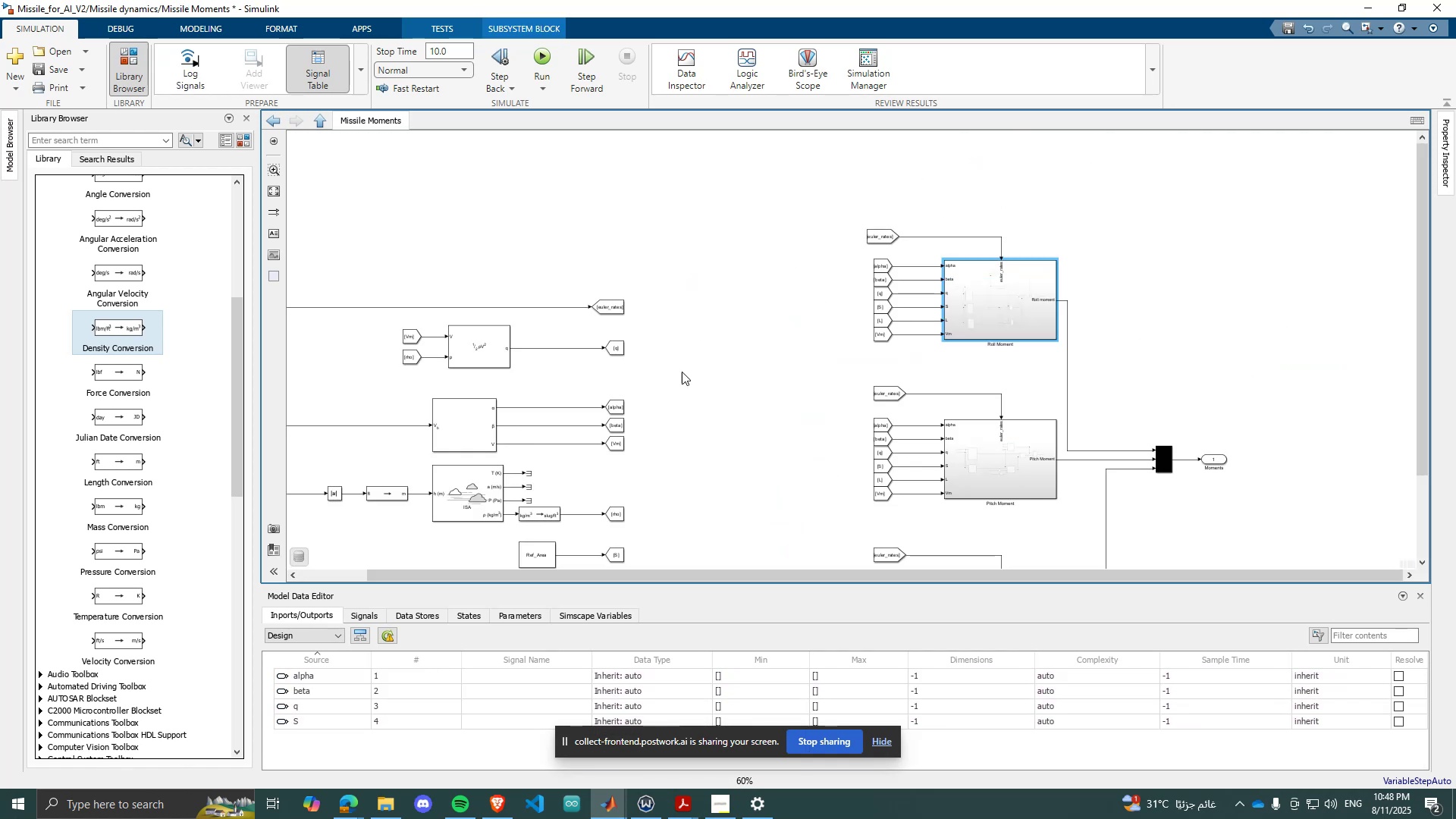 
scroll: coordinate [912, 494], scroll_direction: none, amount: 0.0
 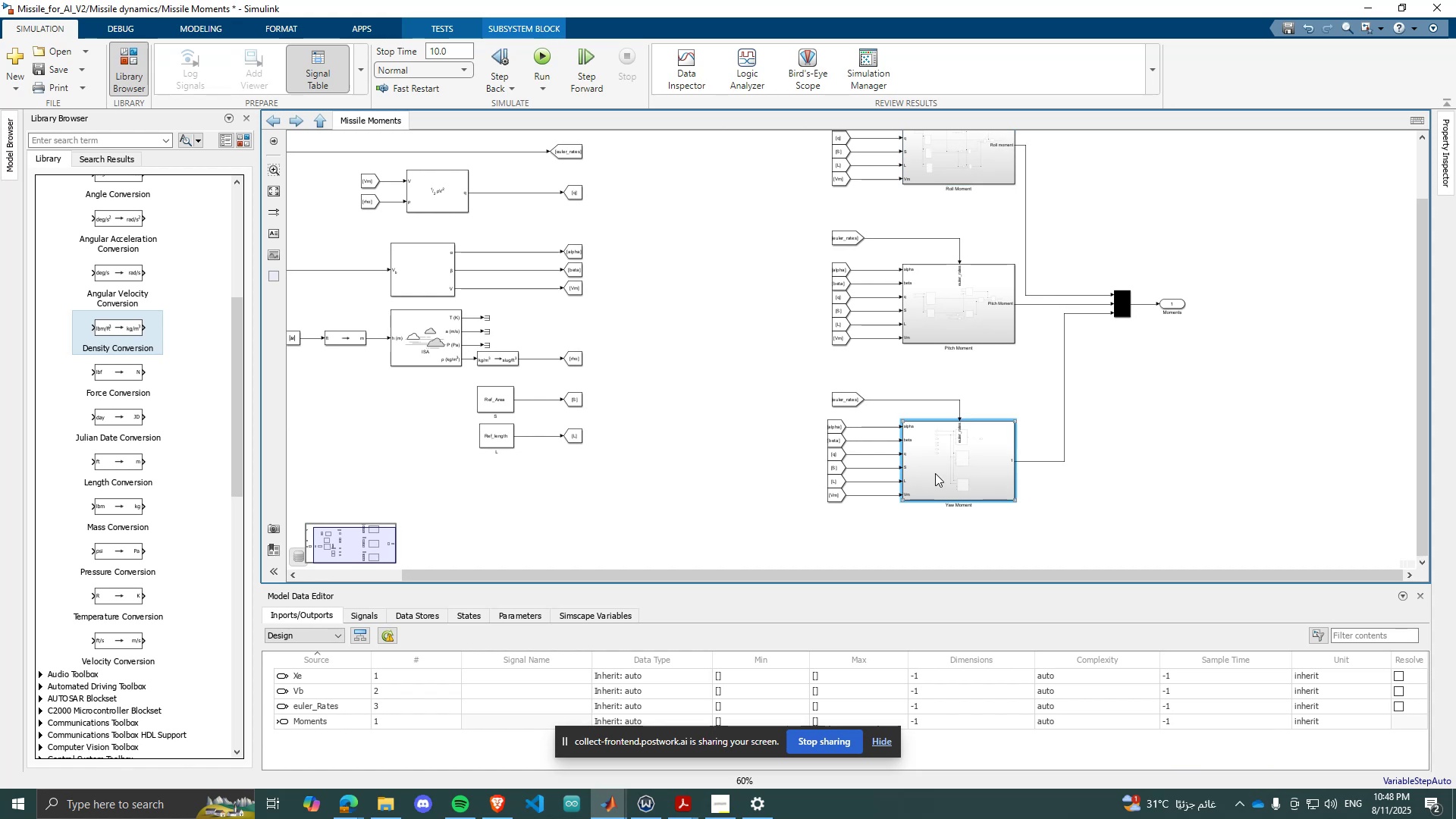 
double_click([935, 473])
 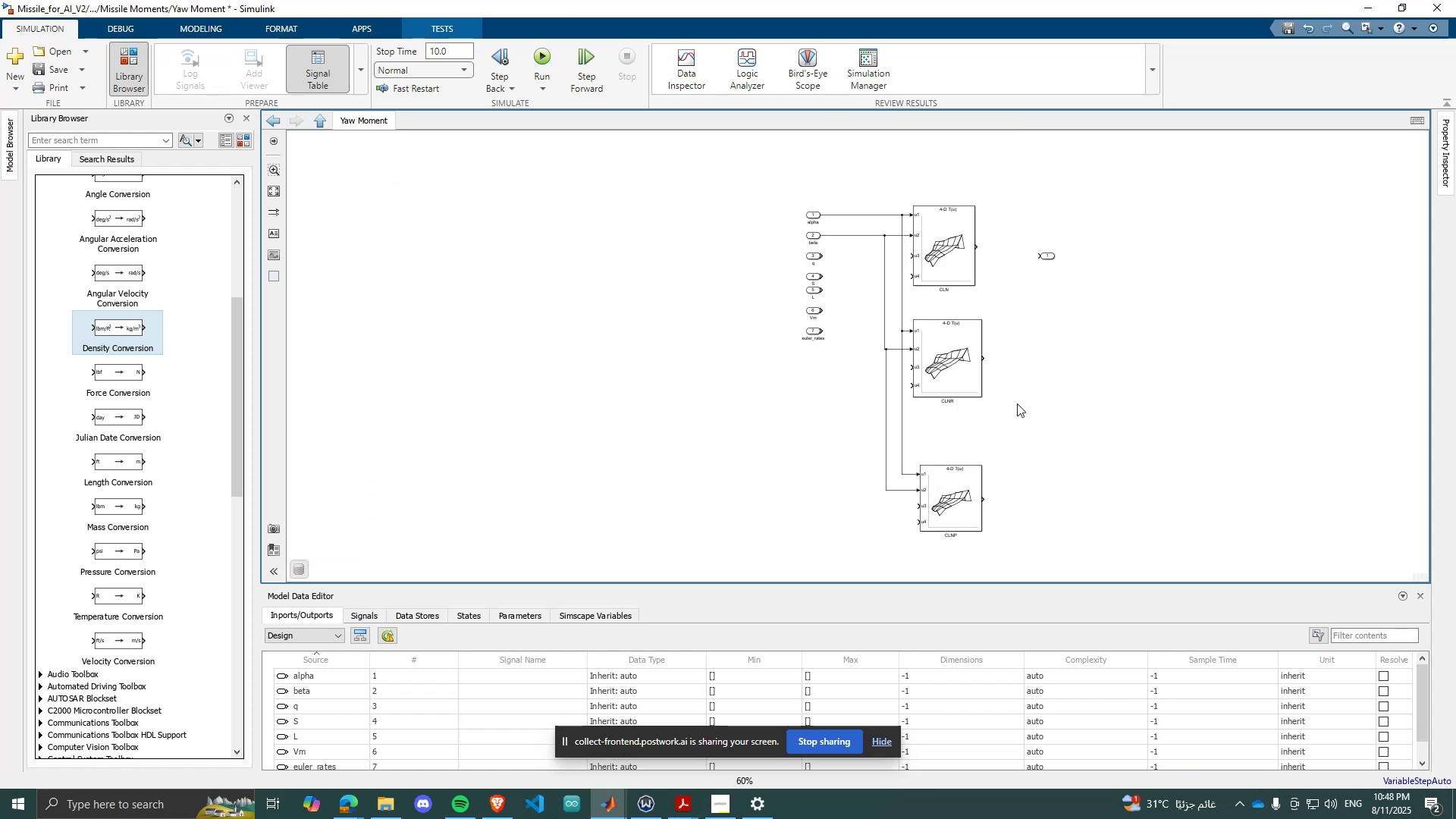 
left_click_drag(start_coordinate=[1104, 190], to_coordinate=[738, 525])
 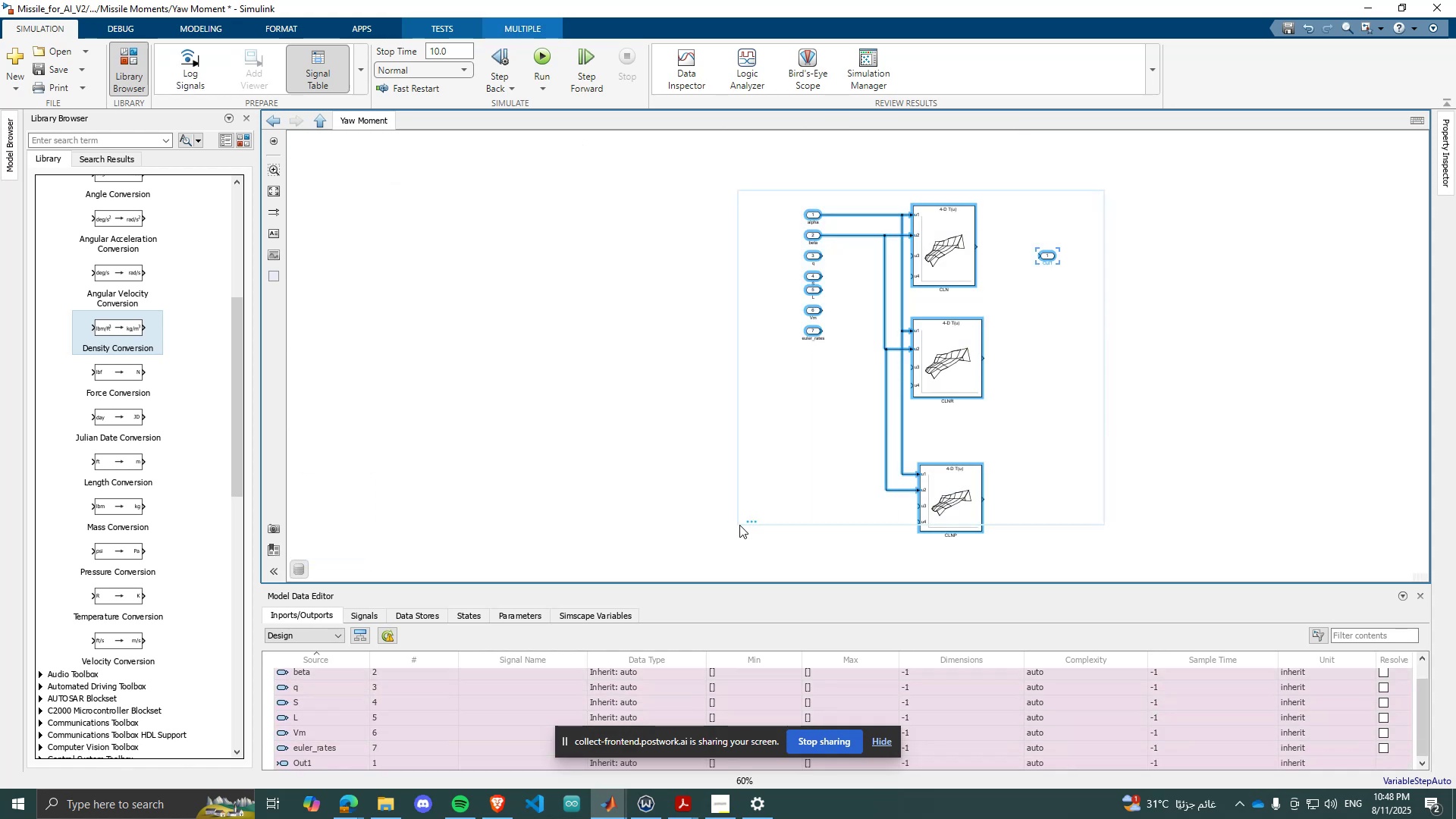 
key(Delete)
 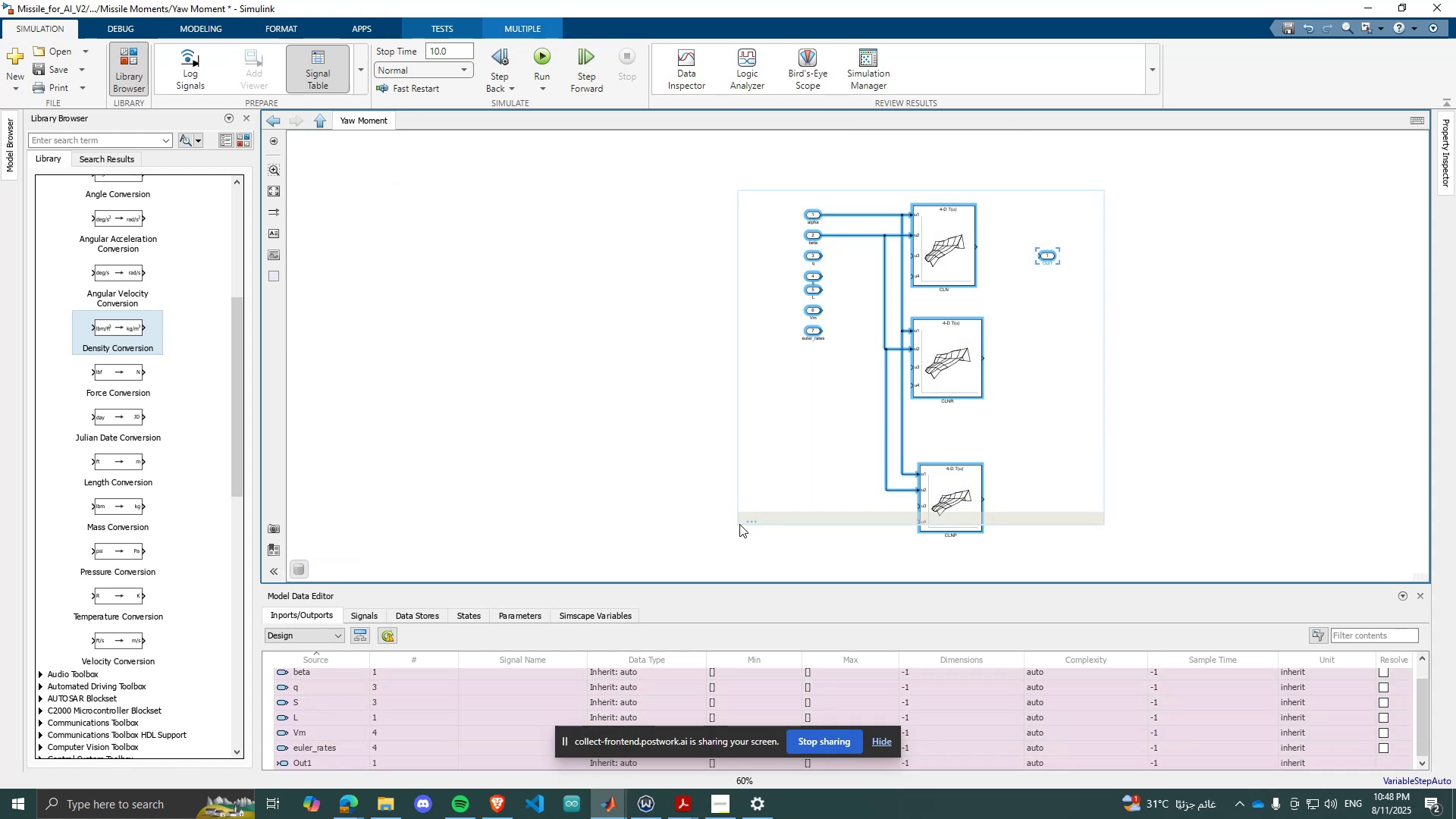 
key(Control+V)
 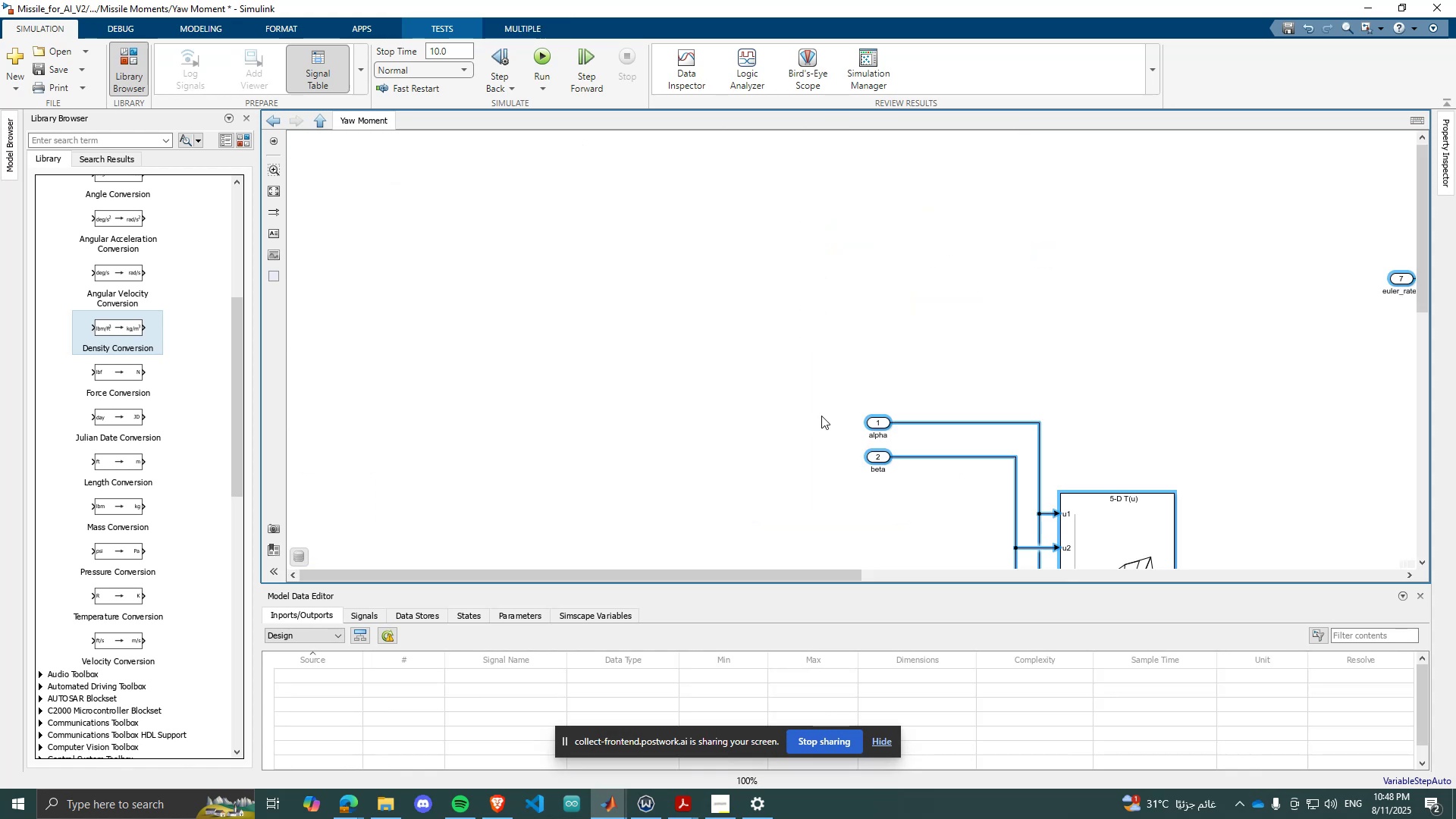 
scroll: coordinate [889, 403], scroll_direction: down, amount: 1.0
 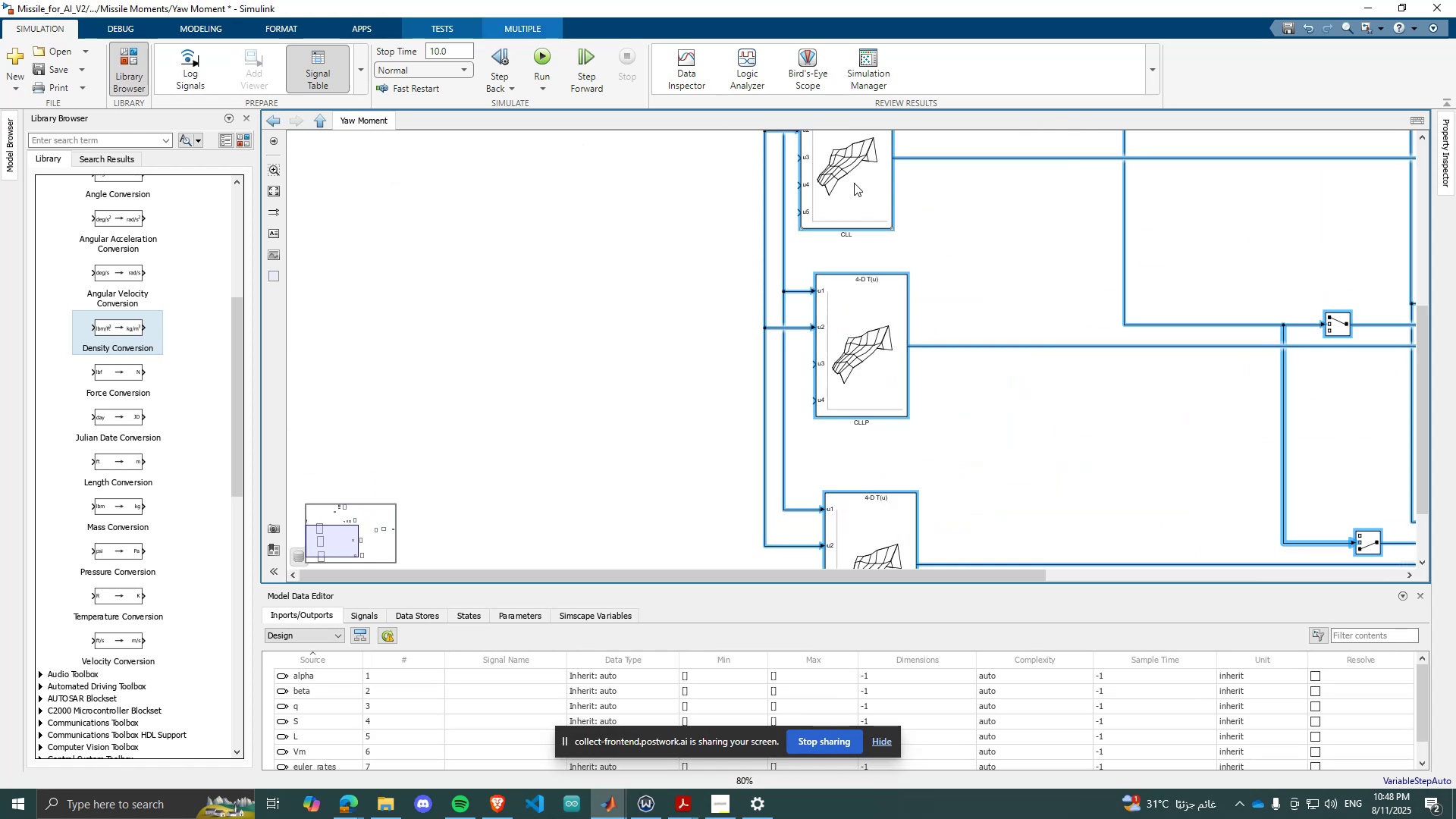 
double_click([854, 183])
 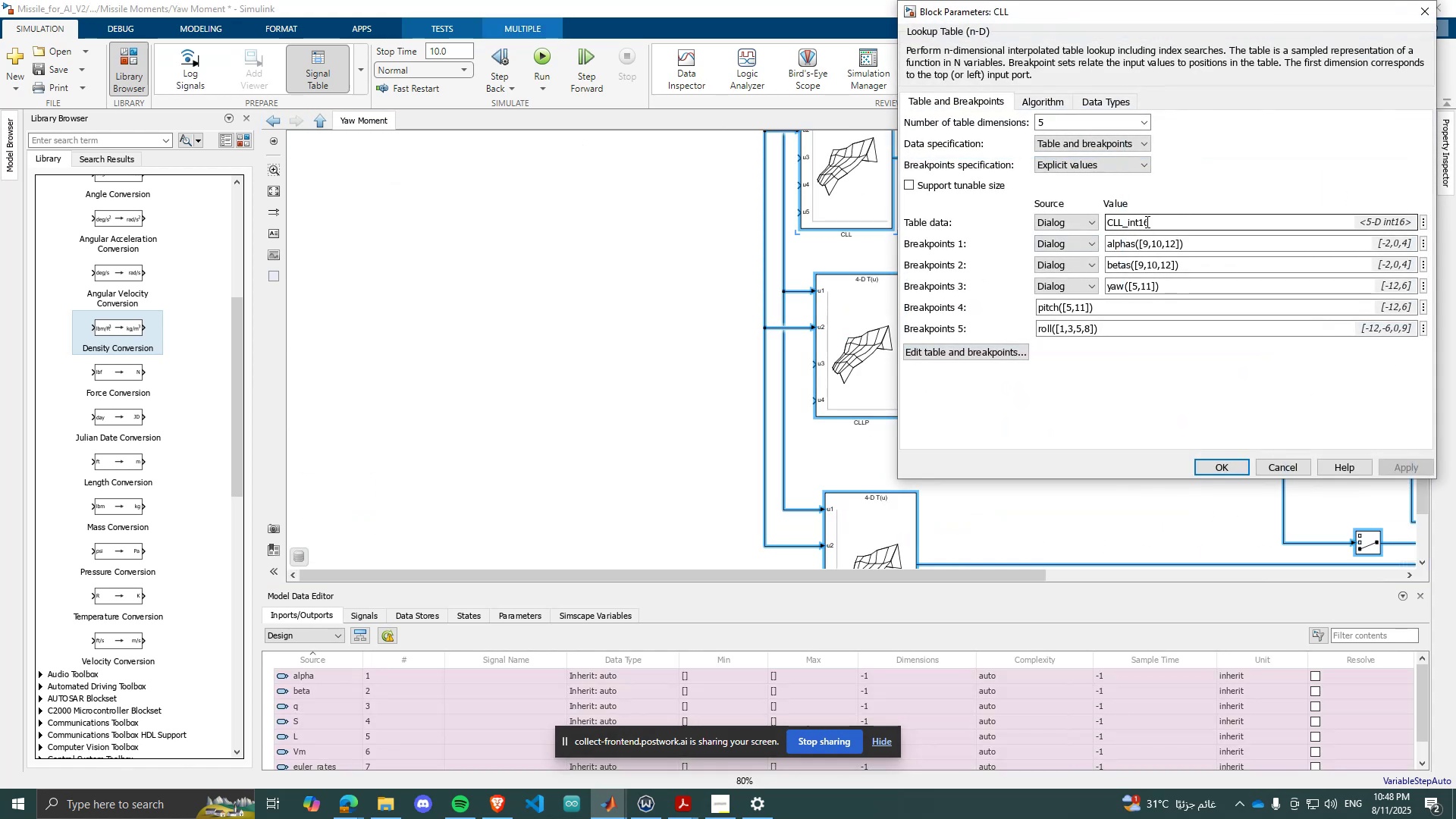 
double_click([1128, 224])
 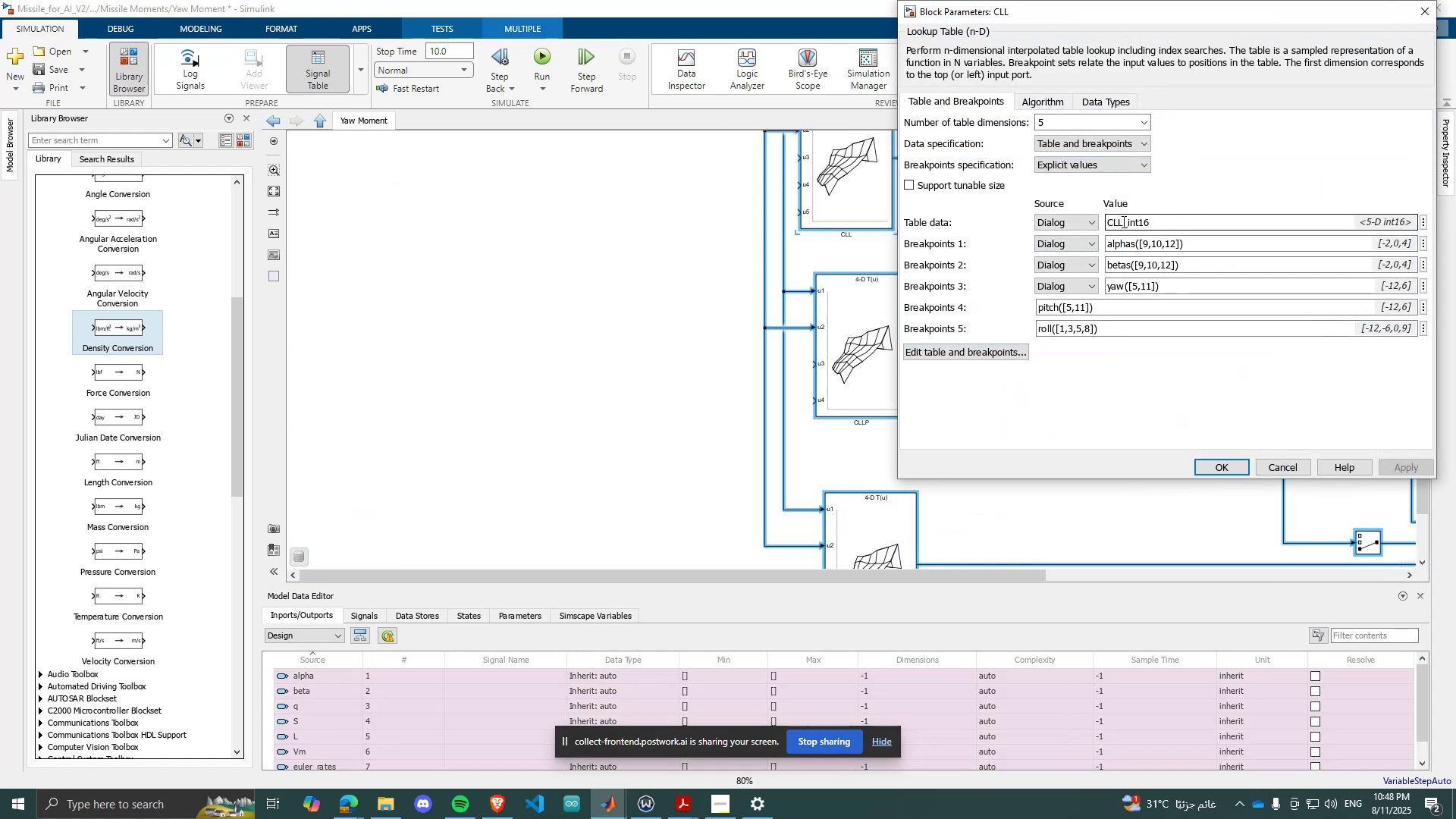 
triple_click([1122, 221])
 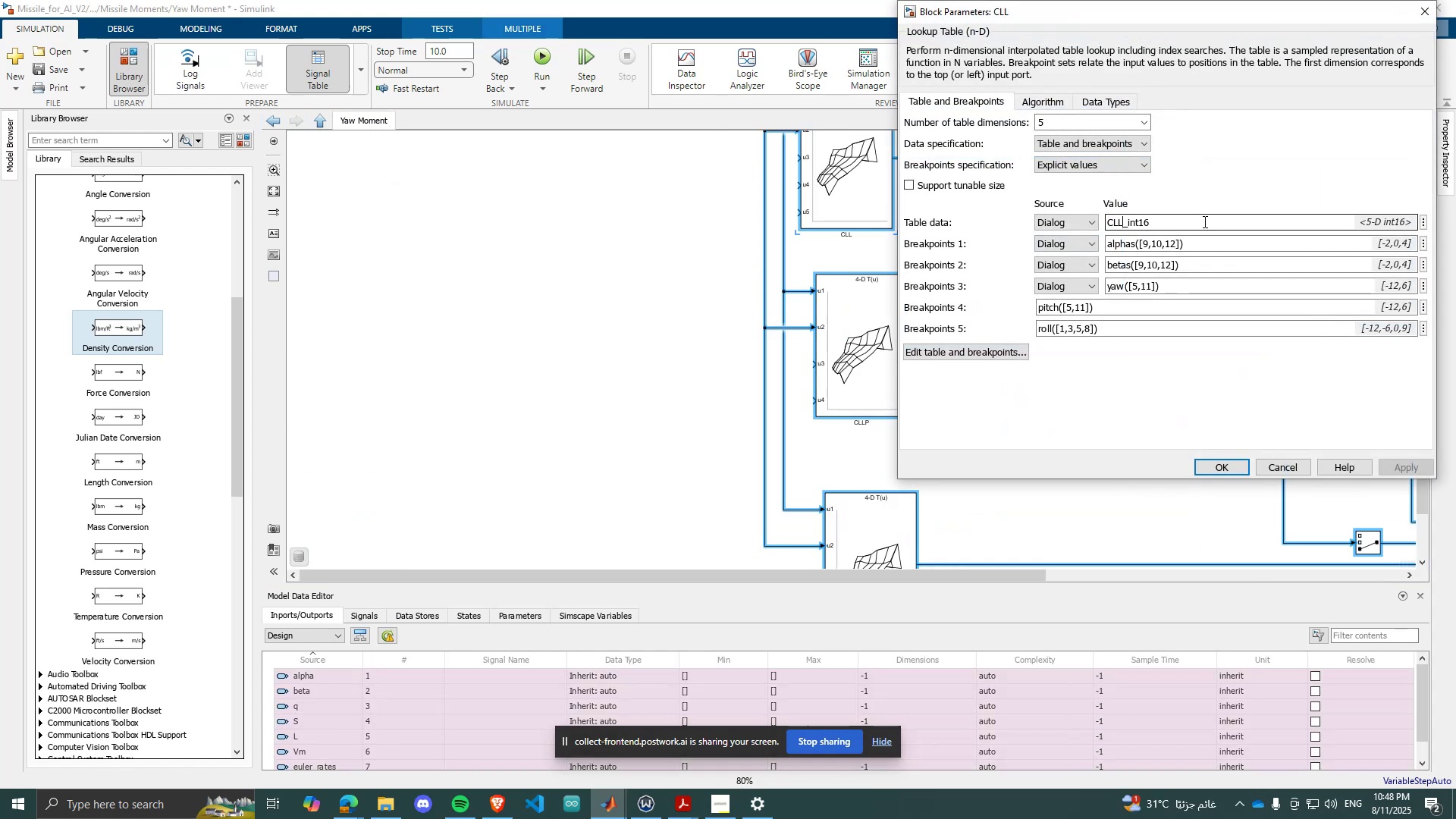 
key(Backspace)
 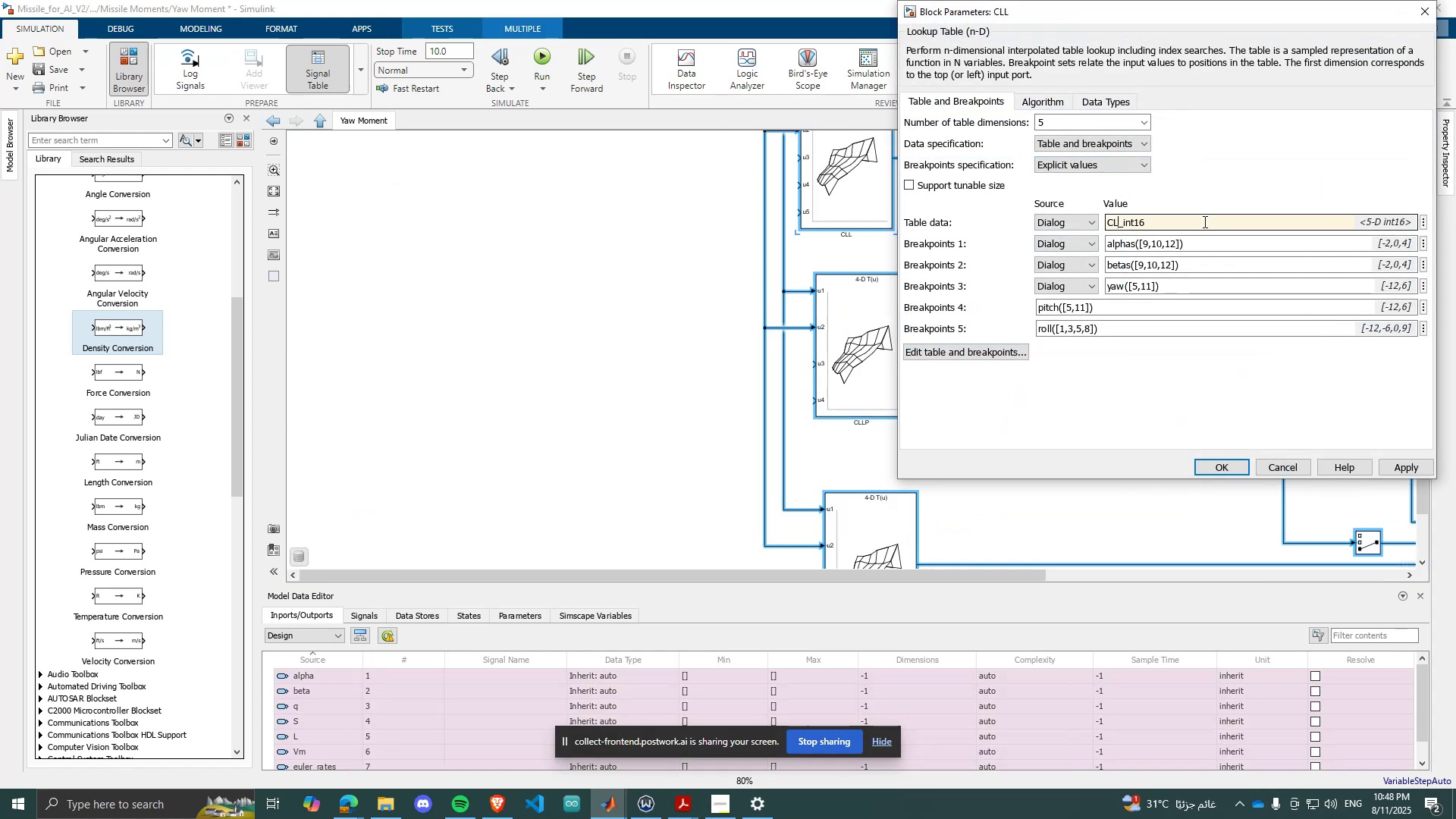 
key(N)
 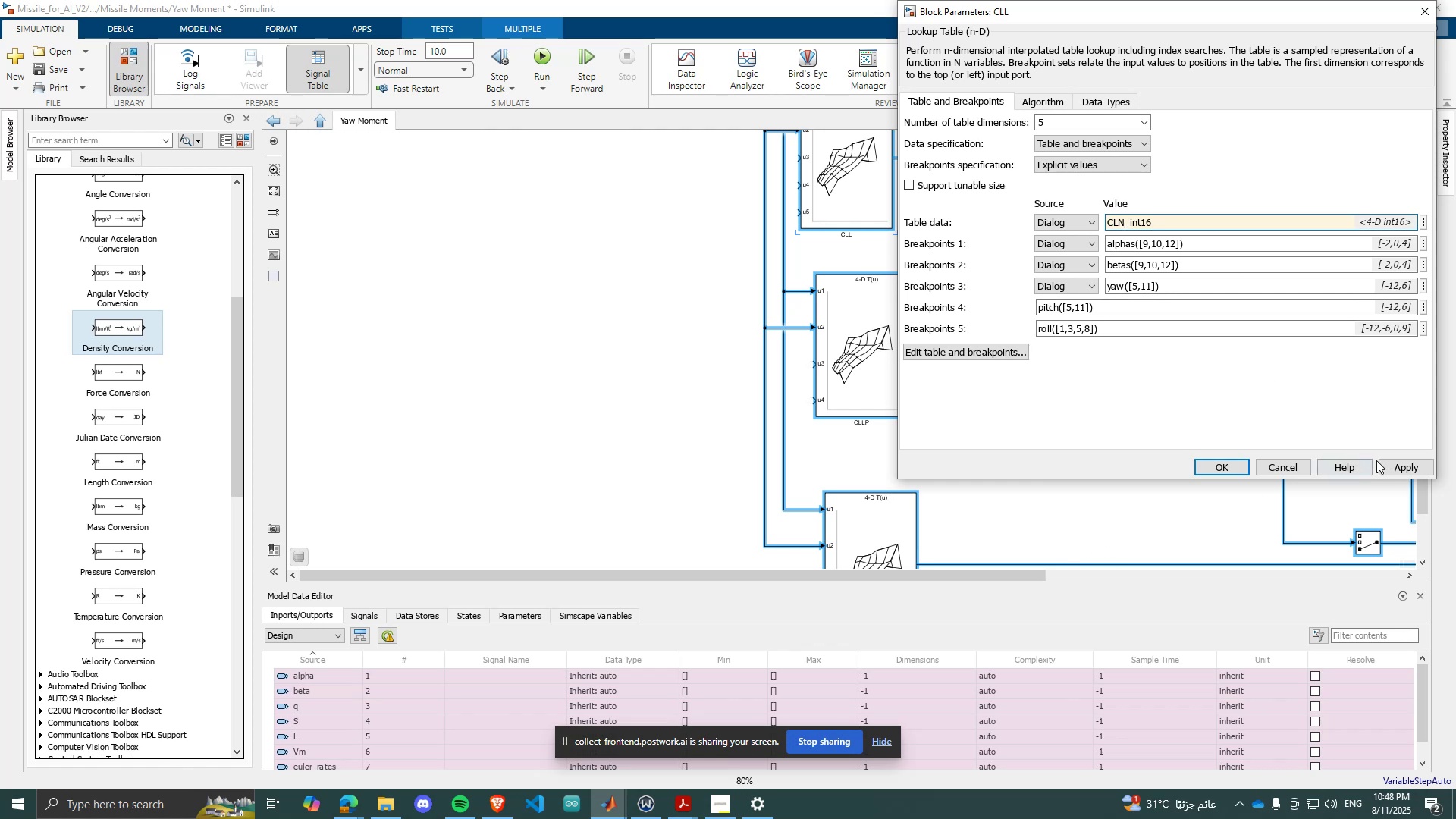 
left_click([1397, 466])
 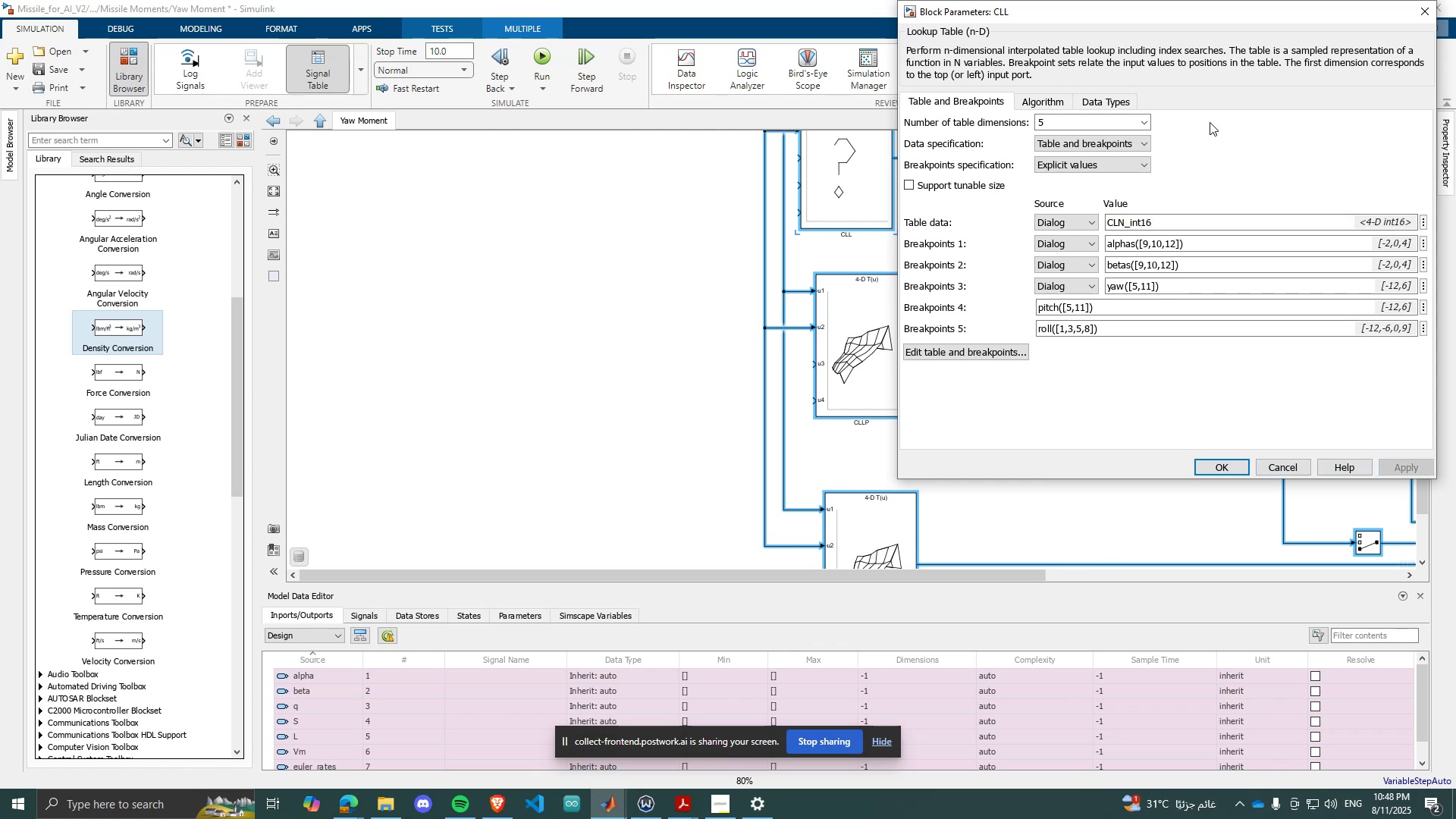 
wait(5.26)
 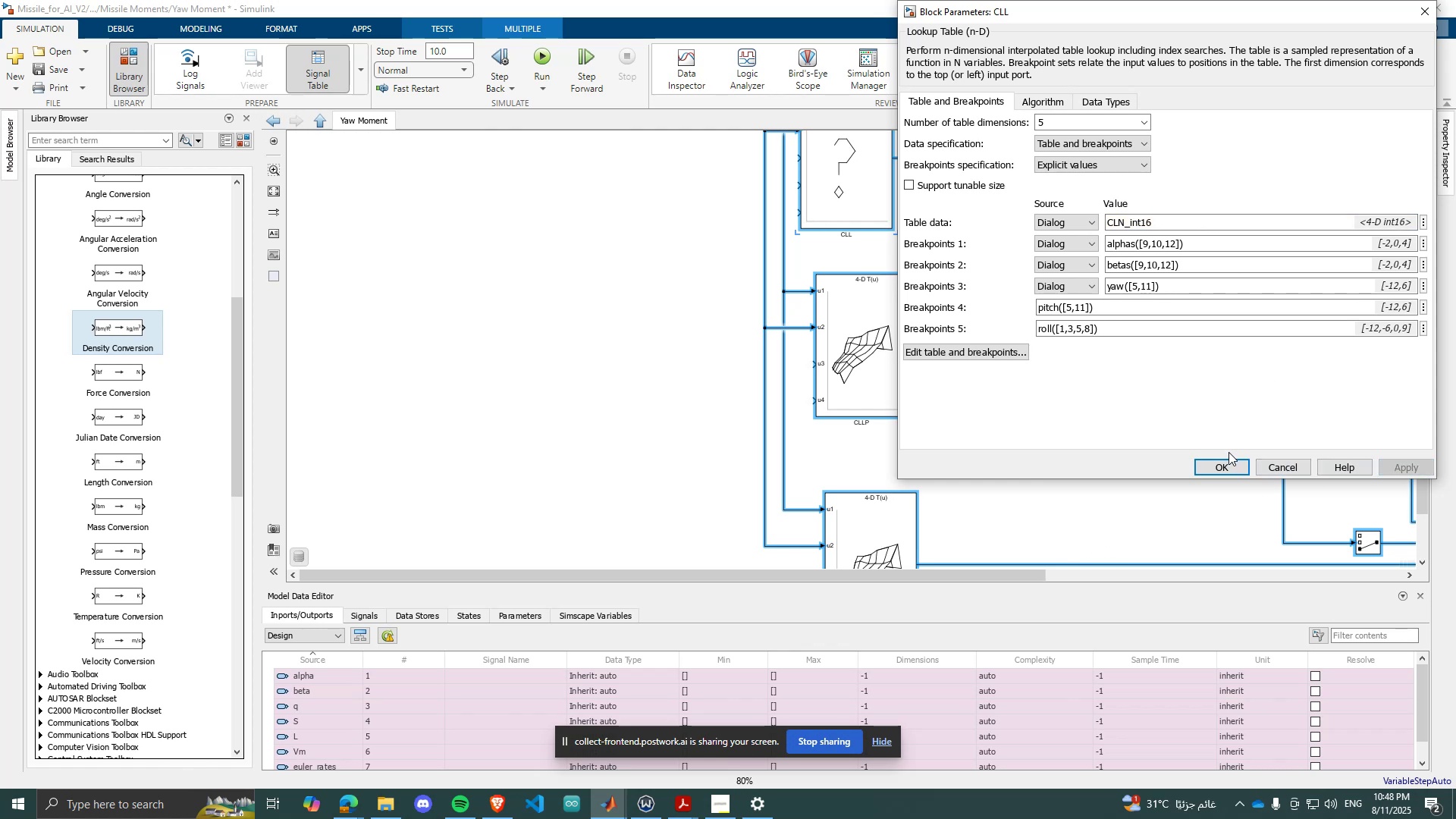 
left_click([1225, 472])
 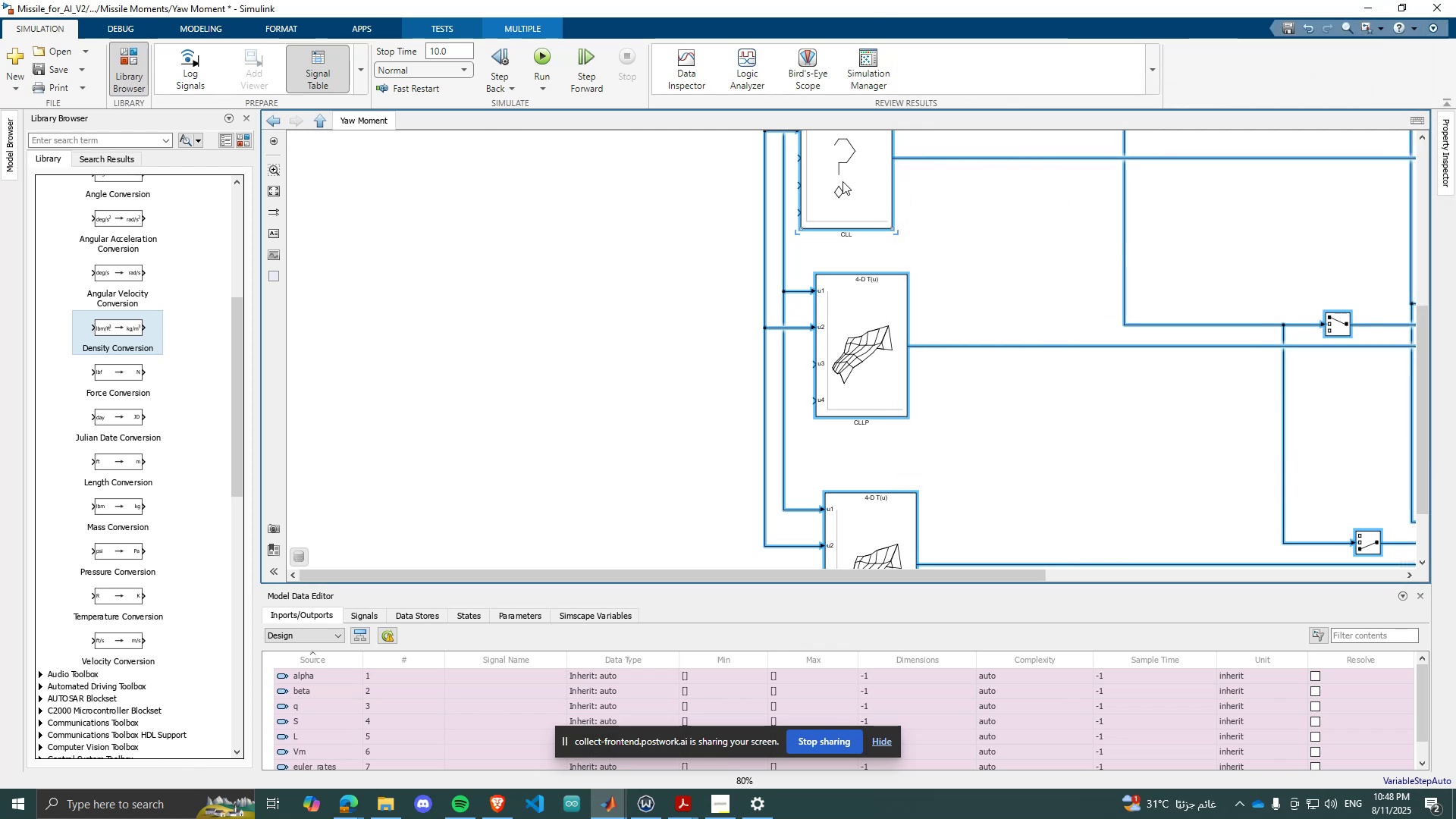 
scroll: coordinate [872, 309], scroll_direction: down, amount: 2.0
 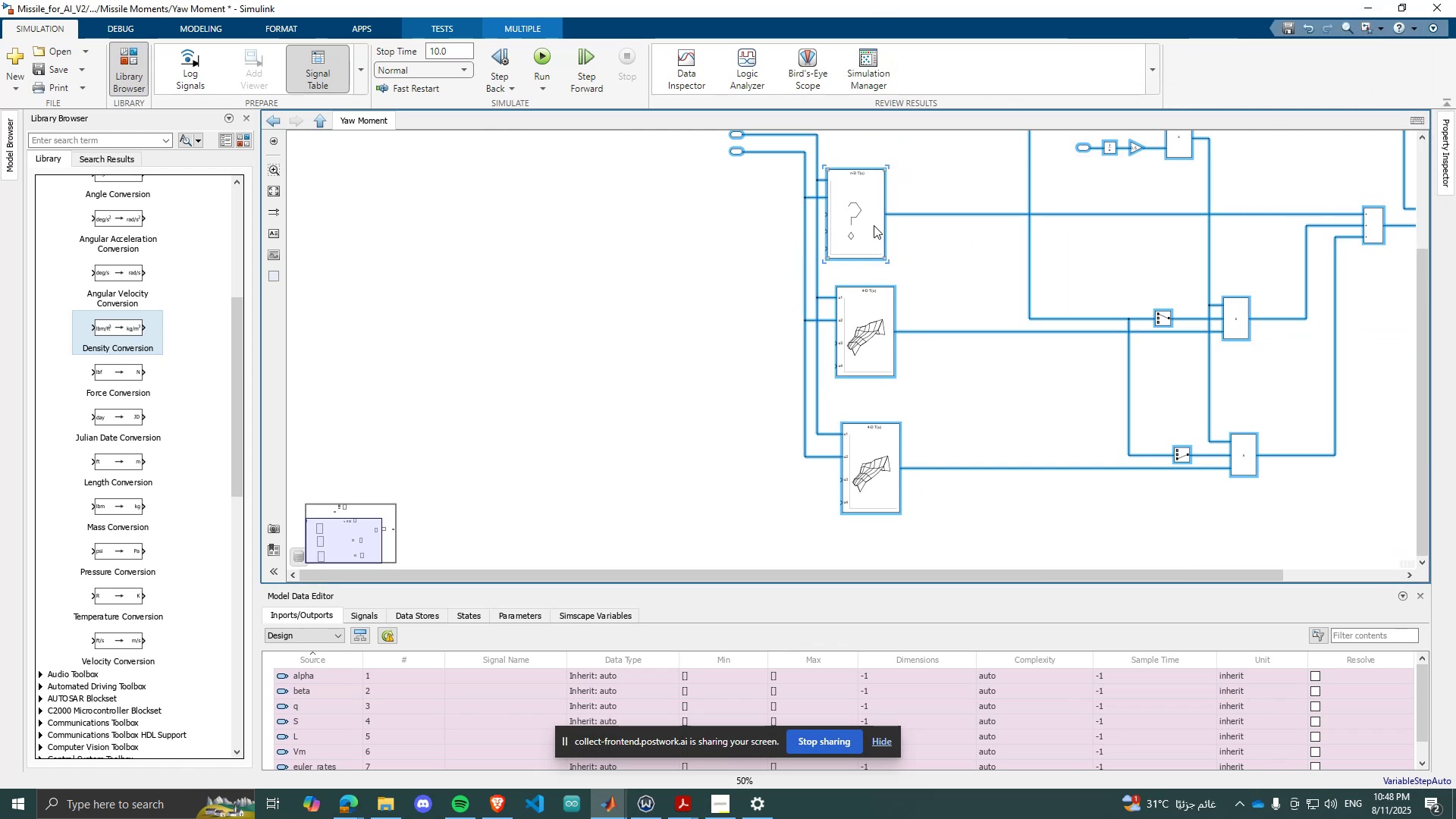 
double_click([874, 225])
 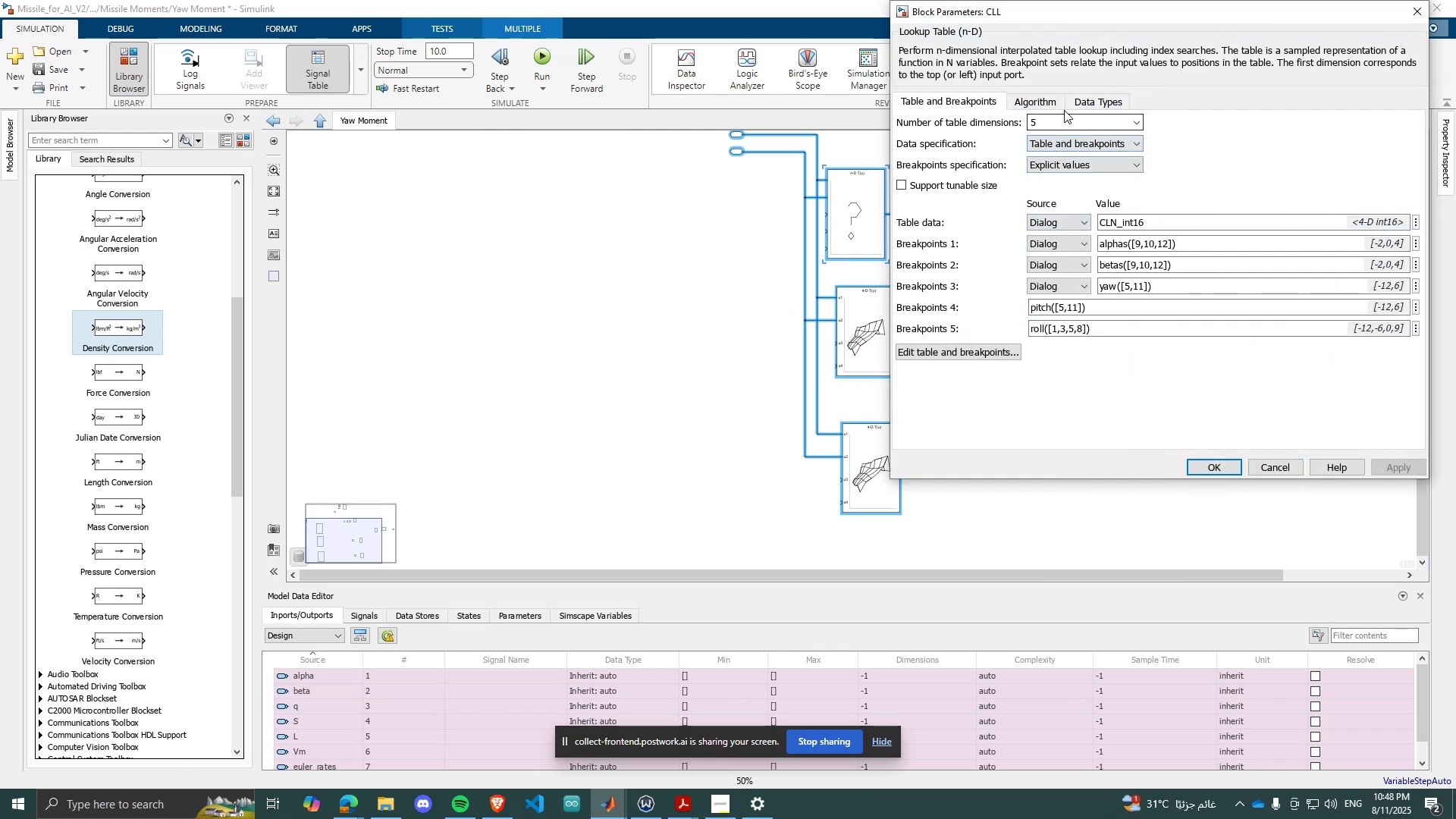 
double_click([1072, 120])
 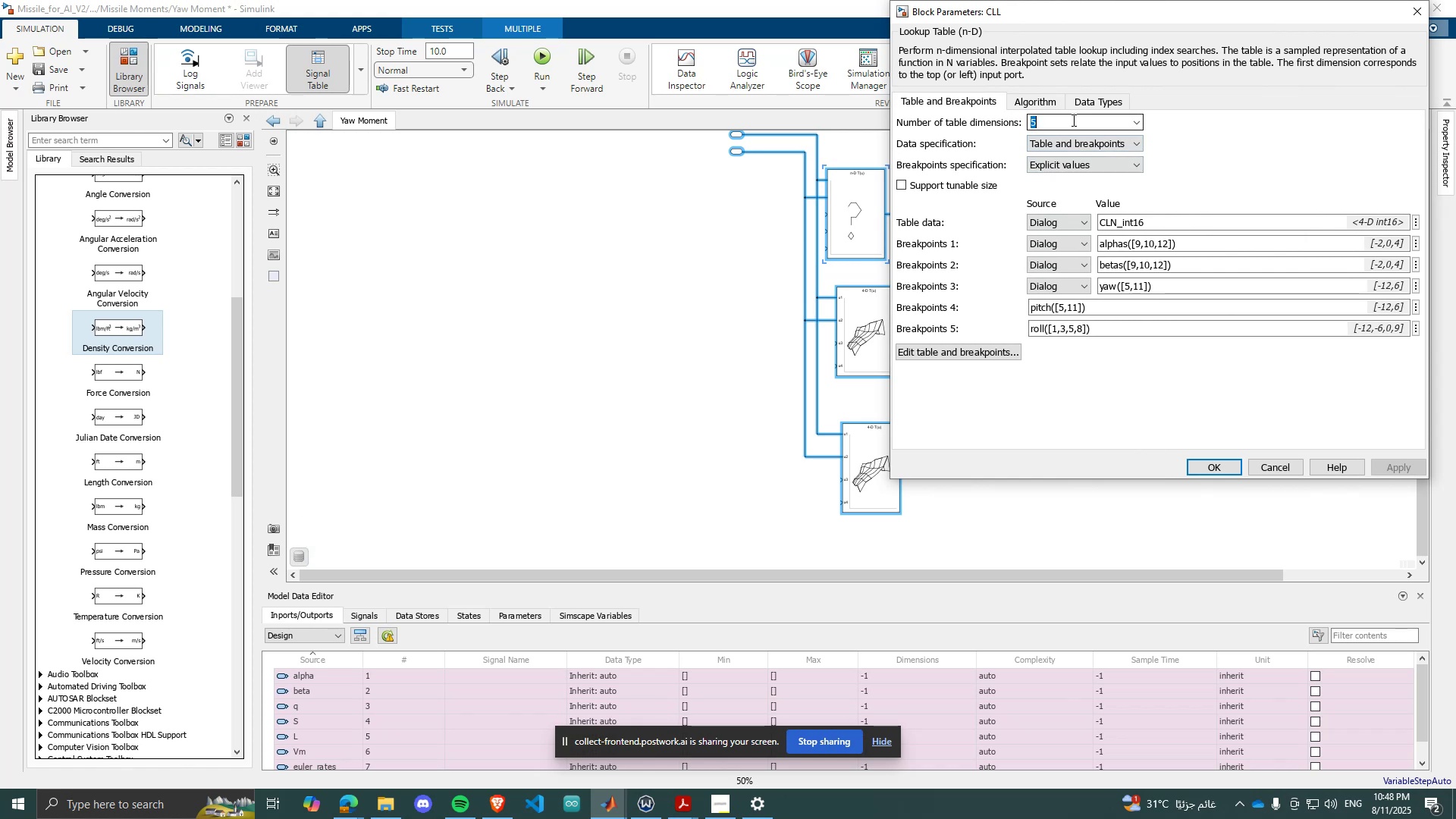 
key(Control+4)
 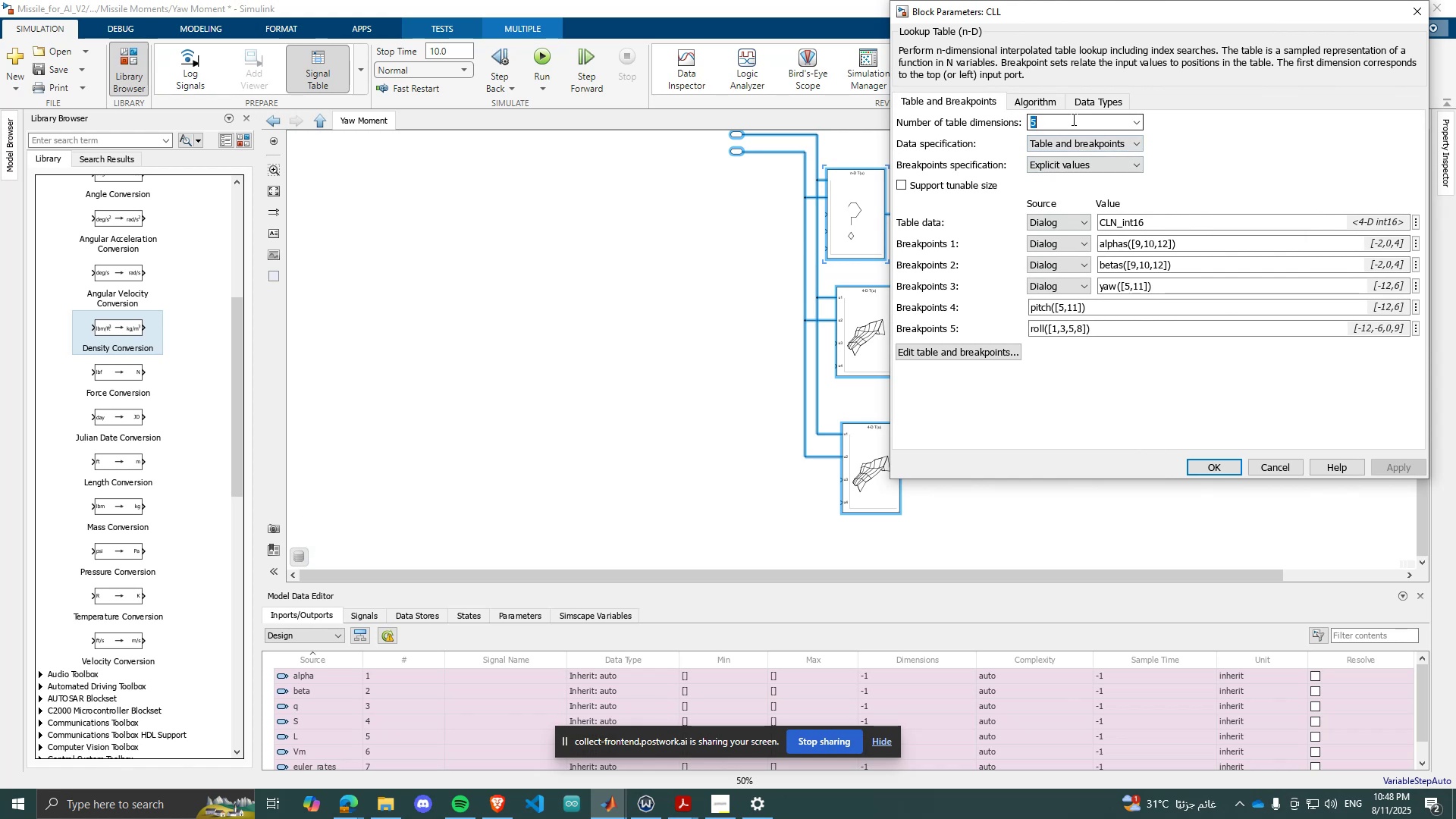 
key(Enter)
 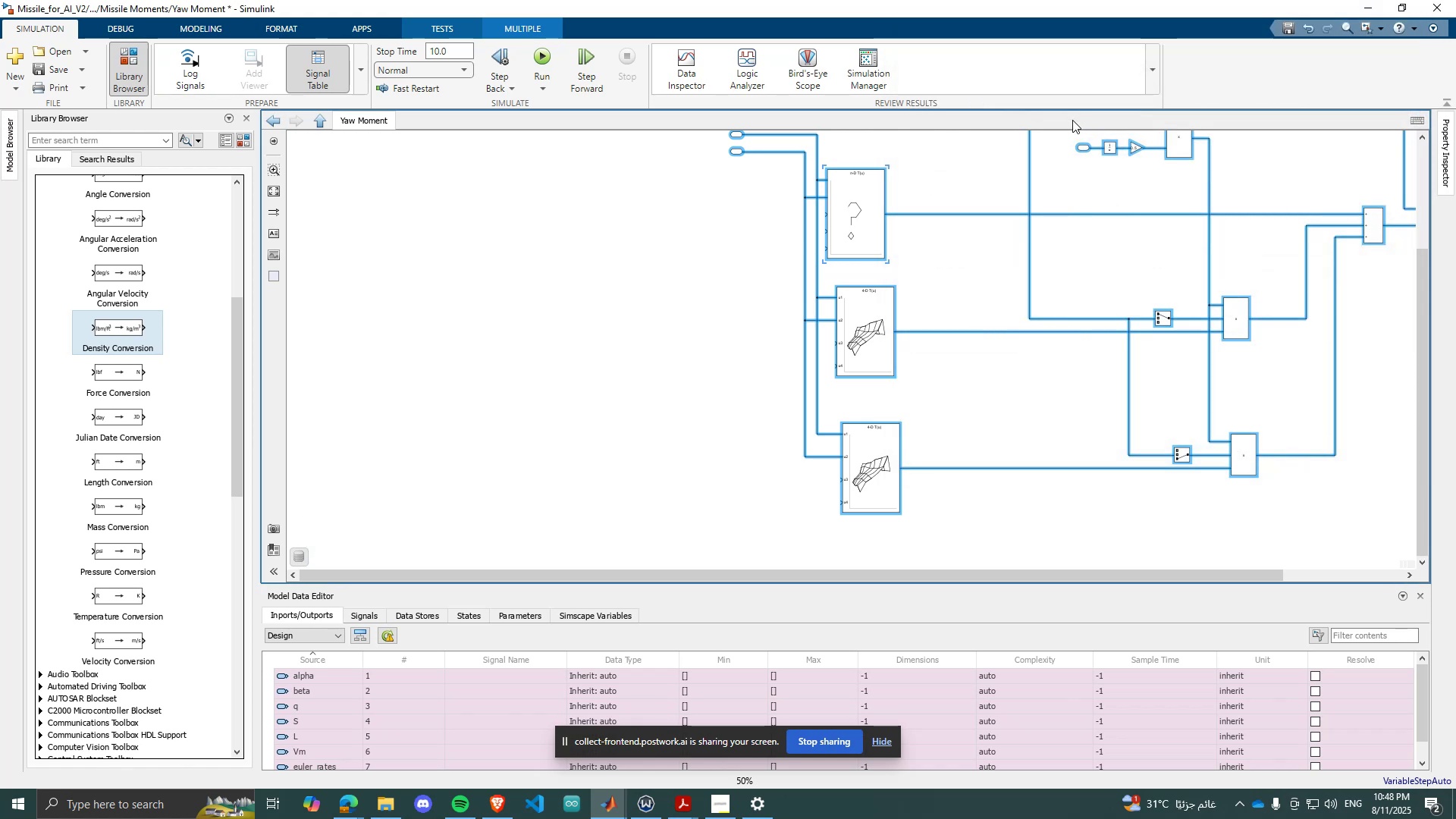 
scroll: coordinate [764, 432], scroll_direction: down, amount: 4.0
 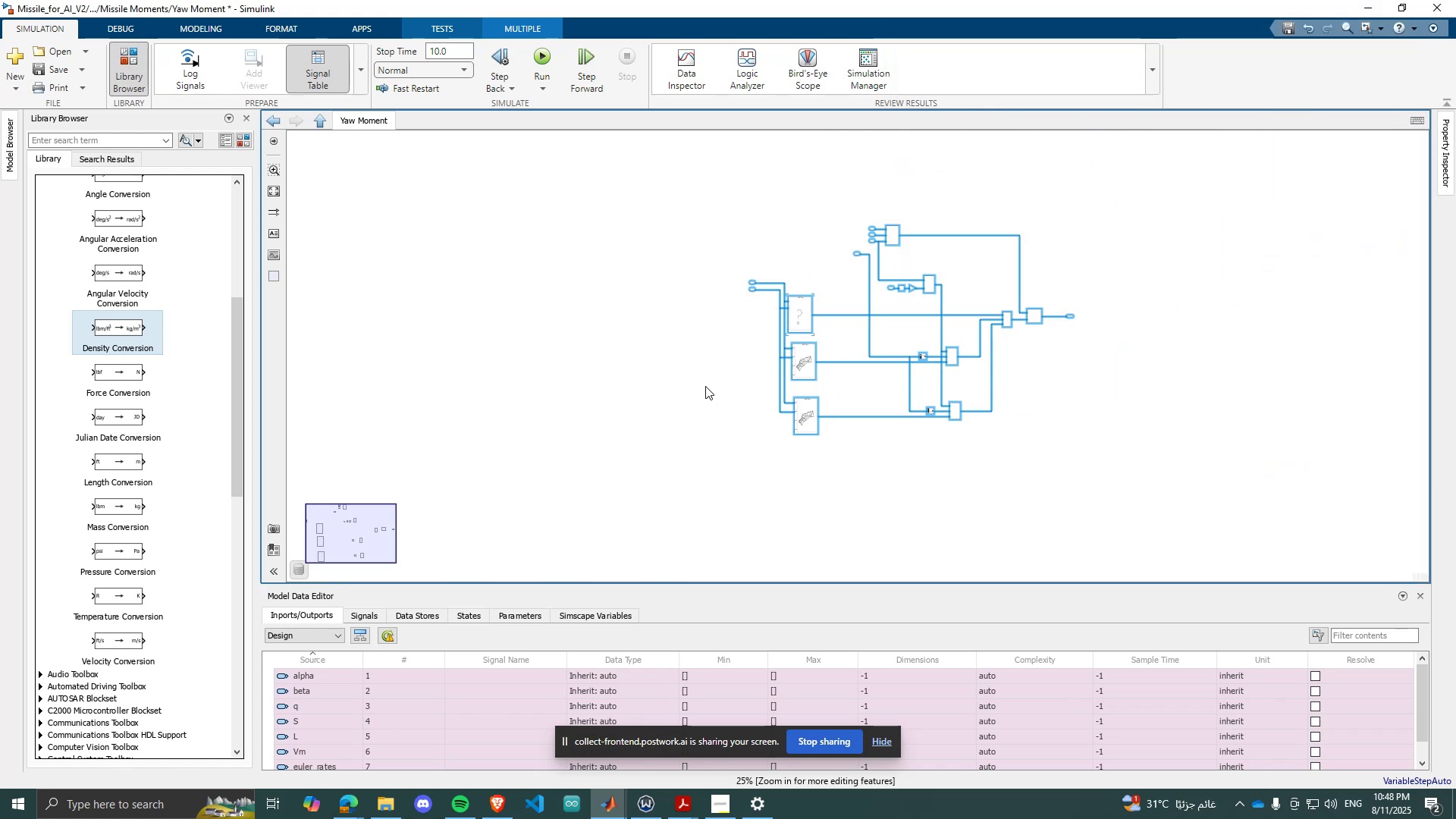 
left_click([705, 386])
 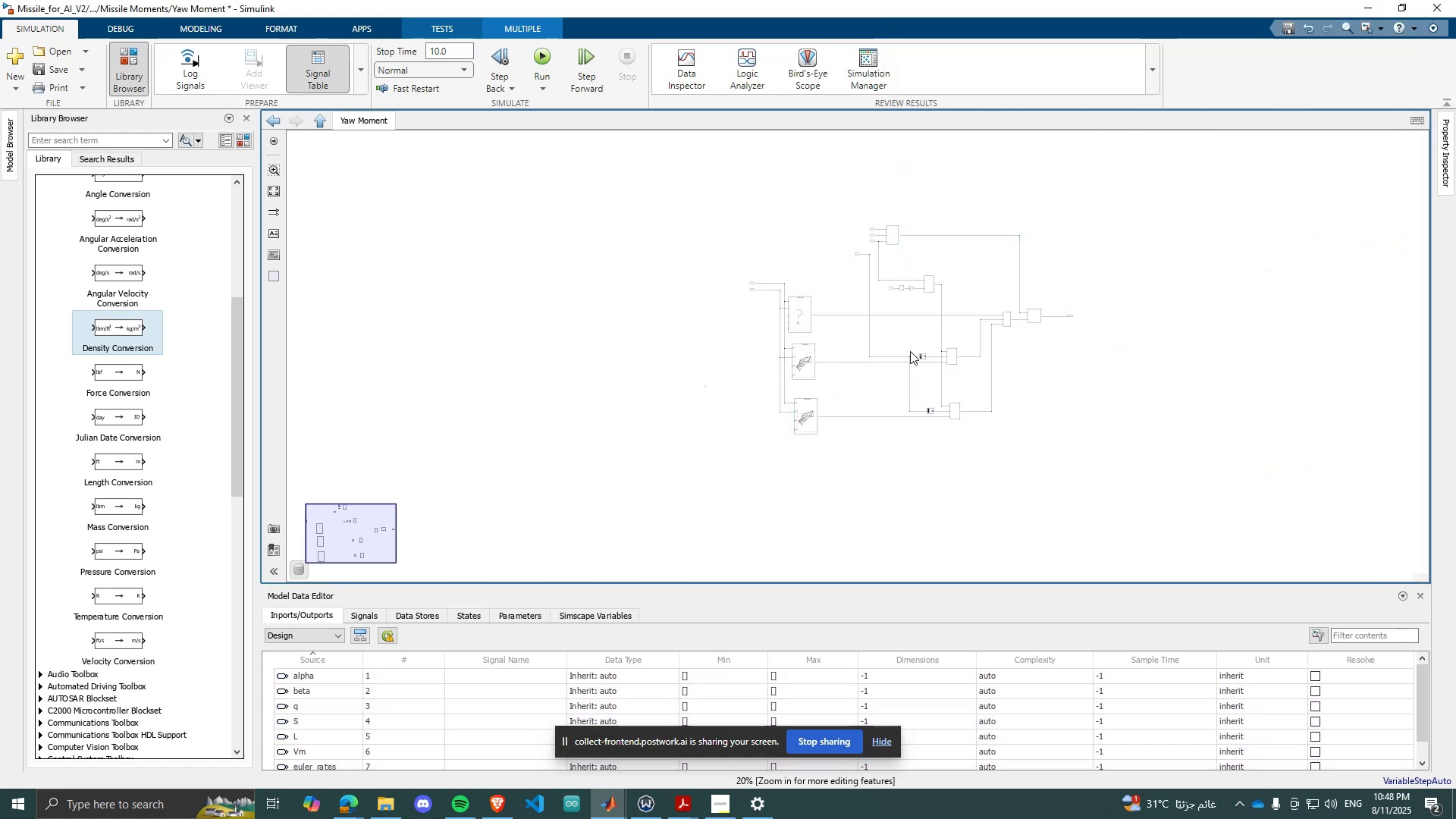 
scroll: coordinate [579, 256], scroll_direction: up, amount: 6.0
 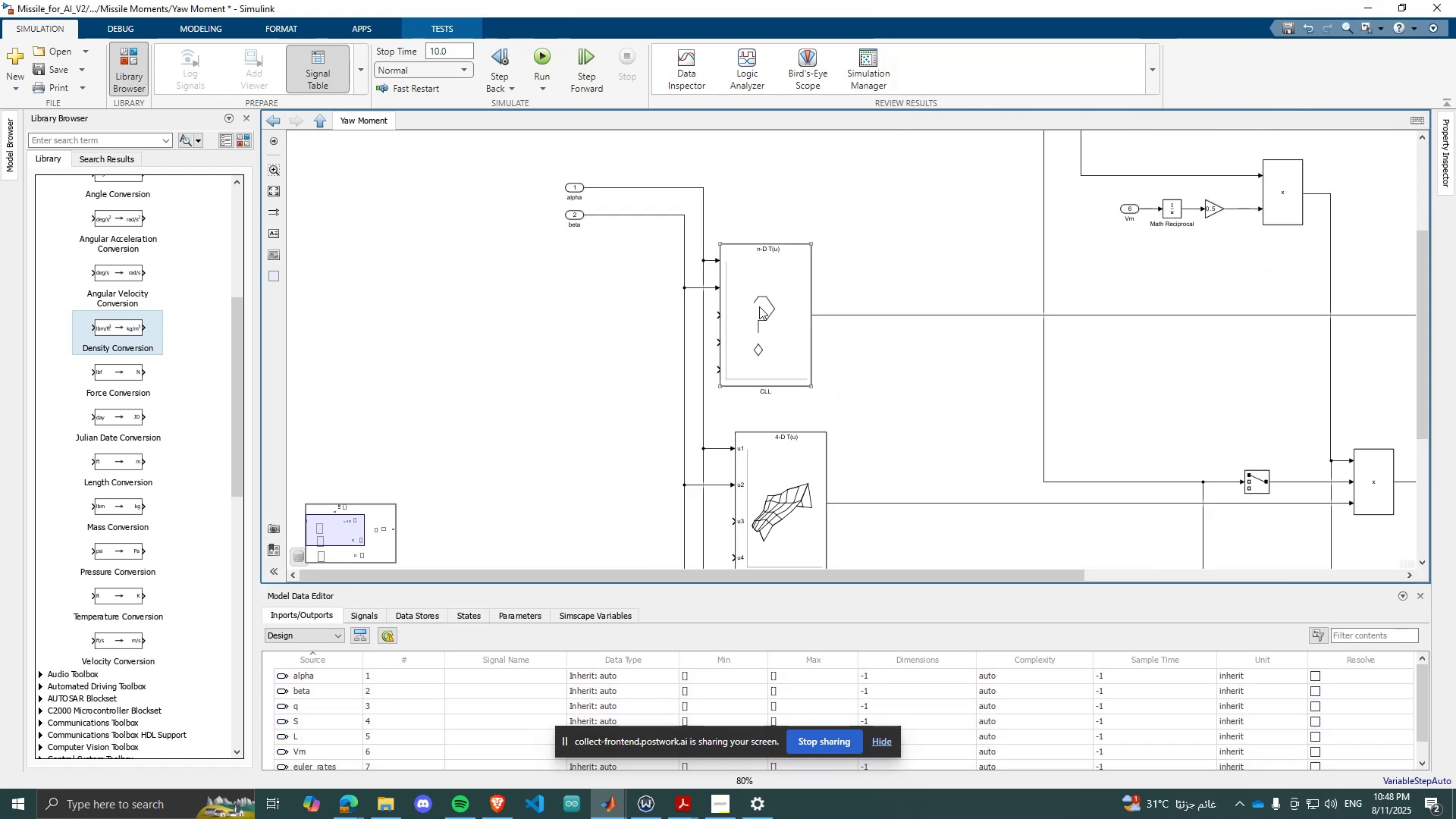 
left_click([759, 306])
 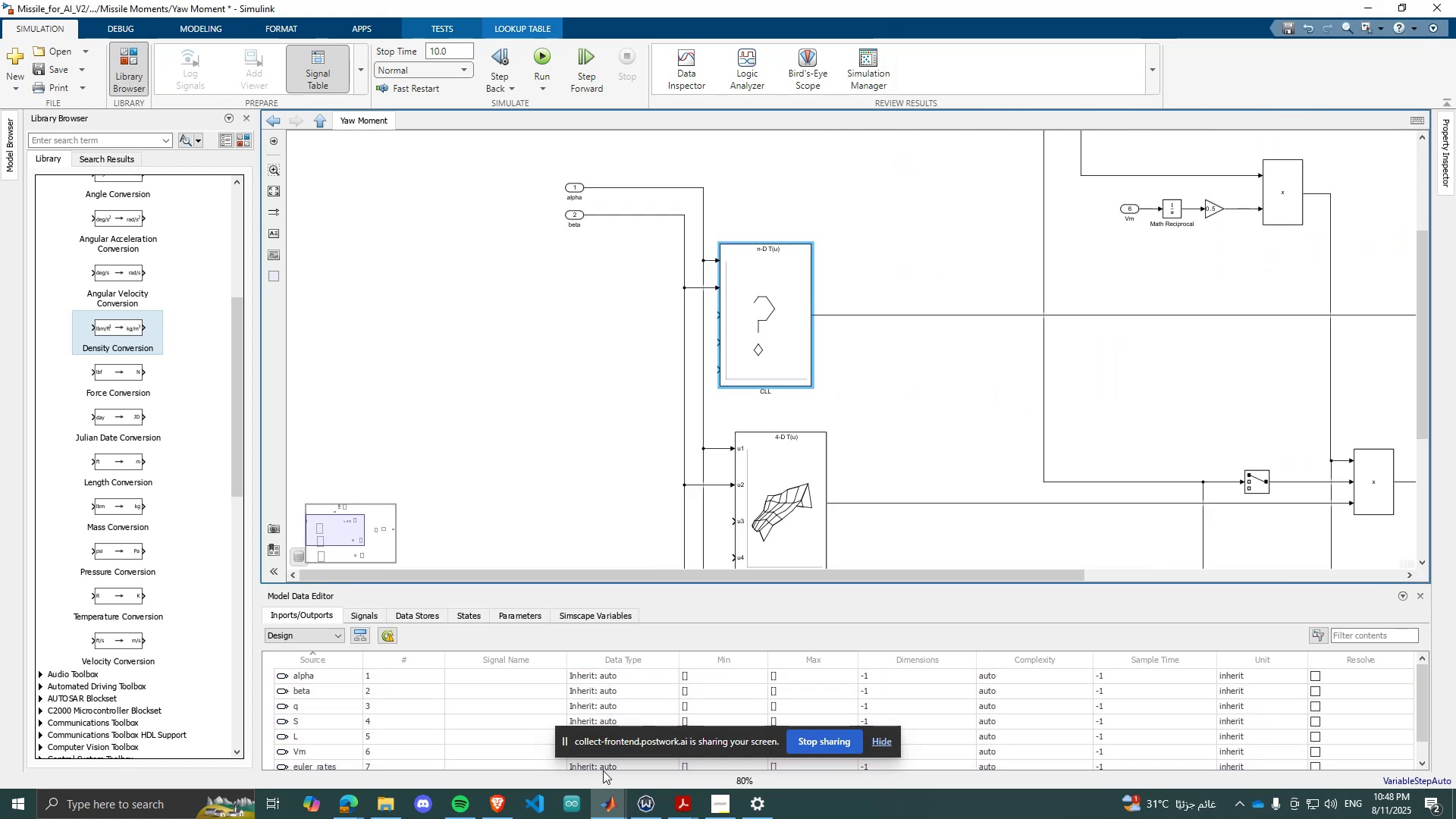 
left_click([610, 791])
 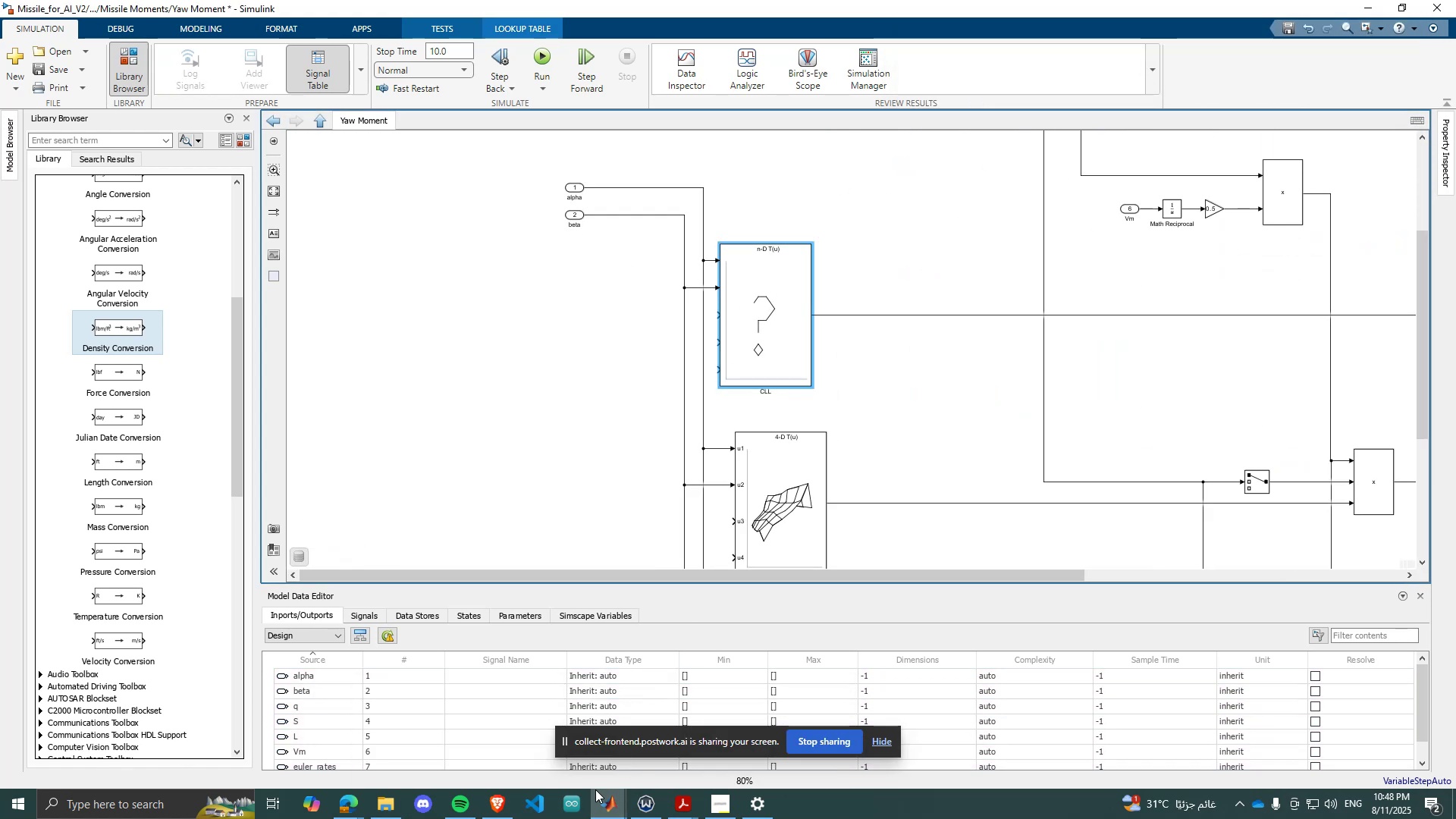 
double_click([749, 723])
 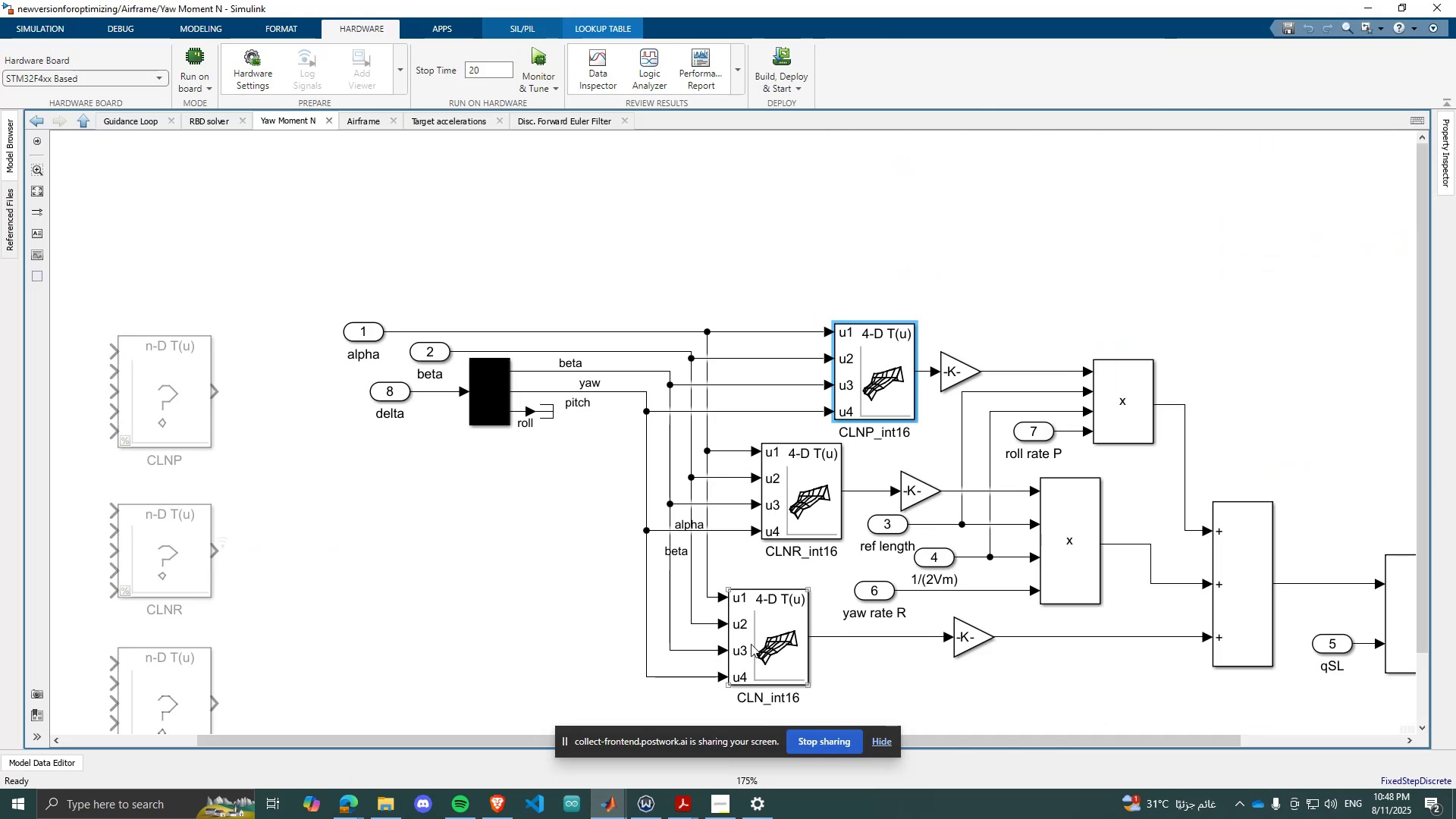 
double_click([751, 644])
 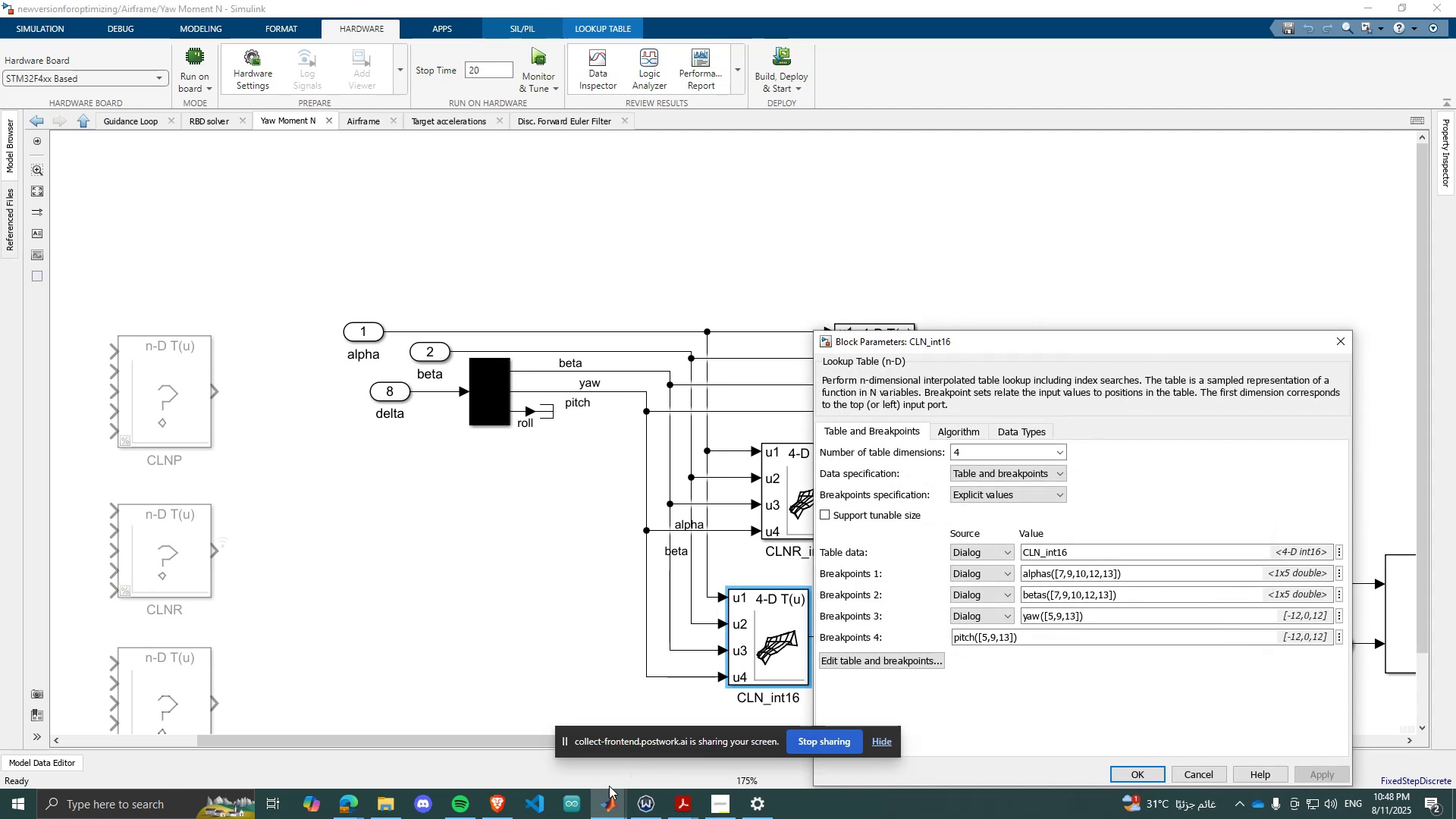 
left_click([606, 801])
 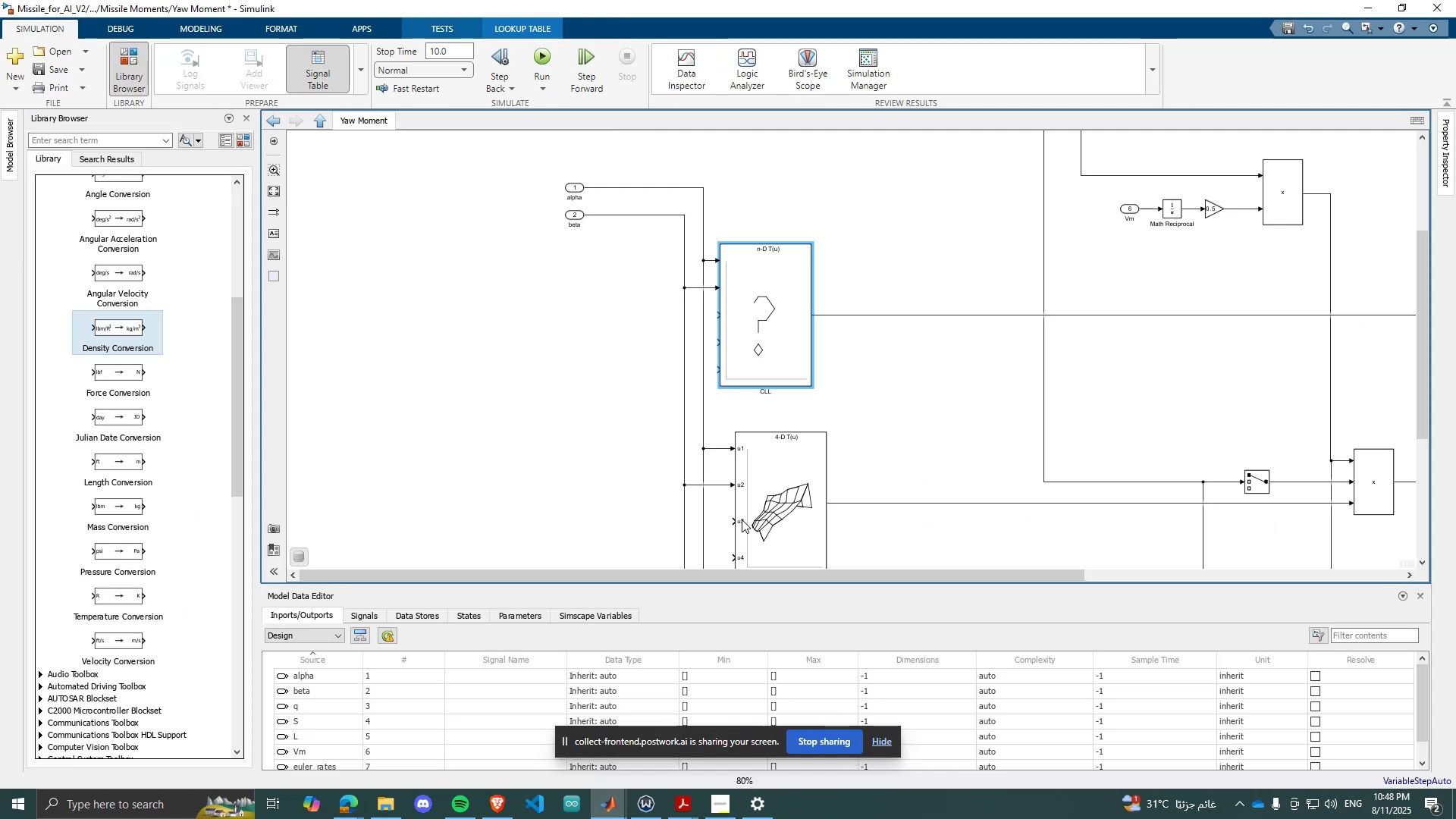 
double_click([794, 361])
 